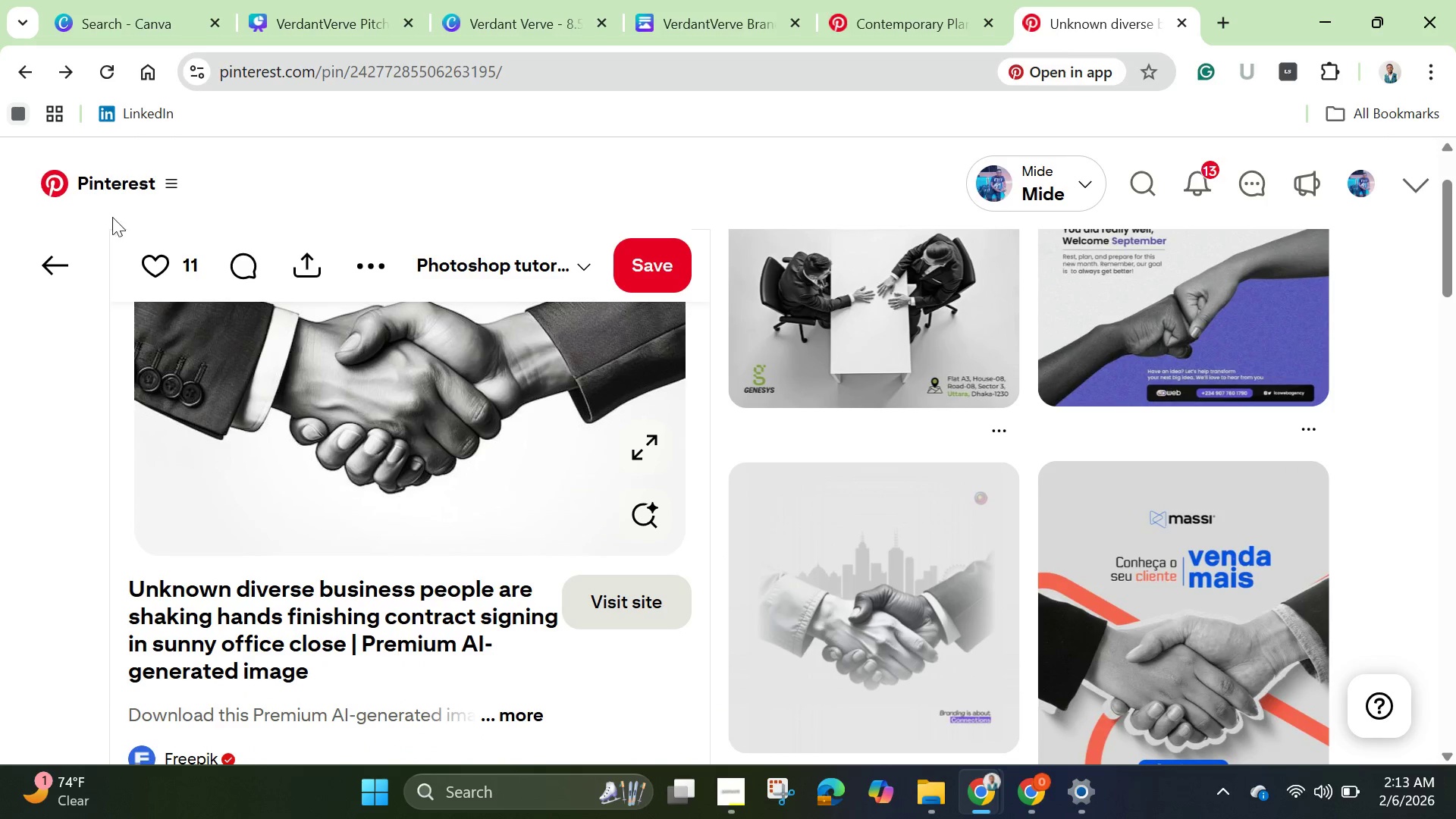 
left_click([71, 255])
 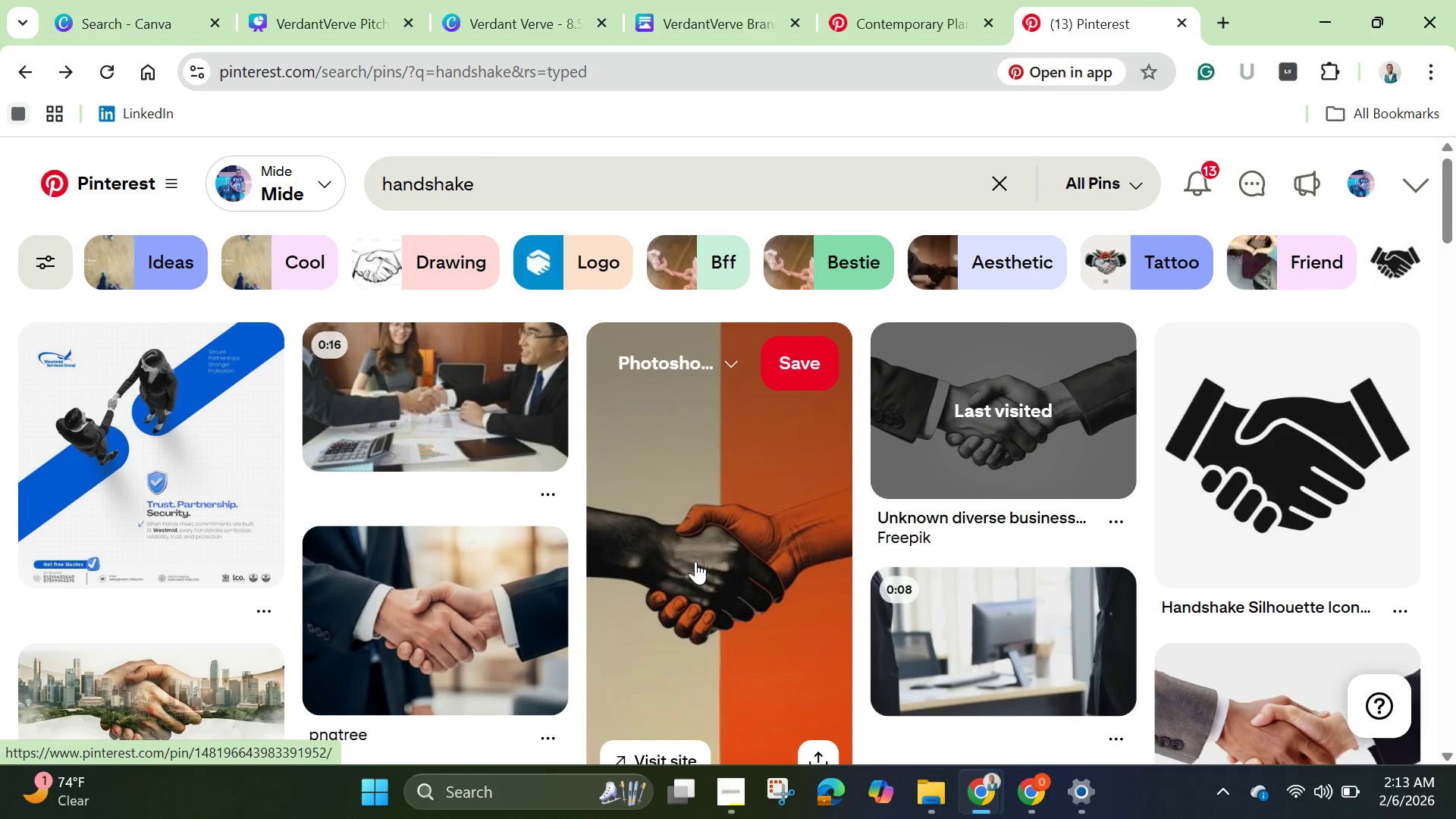 
scroll: coordinate [695, 561], scroll_direction: down, amount: 1.0
 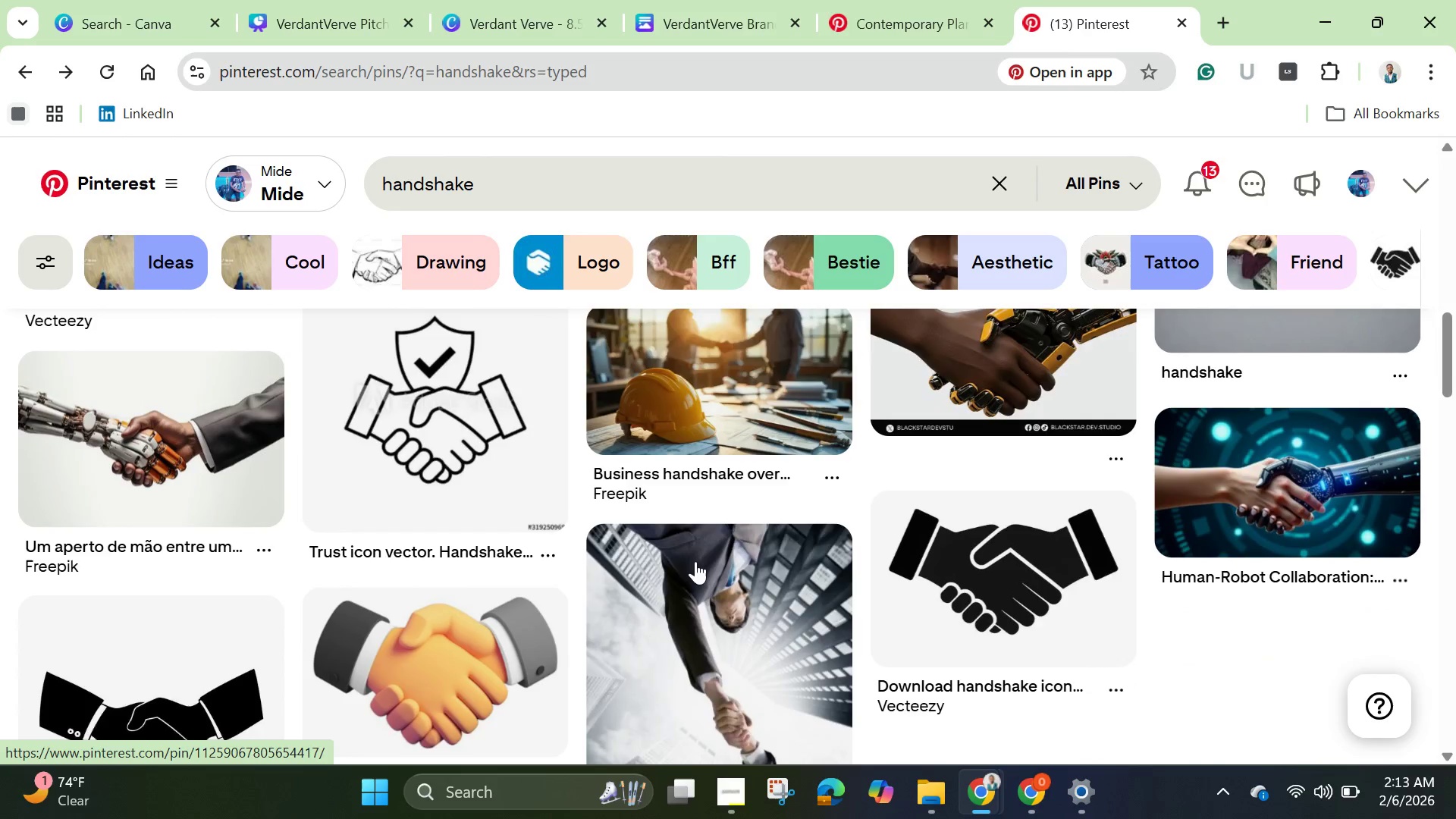 
scroll: coordinate [695, 561], scroll_direction: none, amount: 0.0
 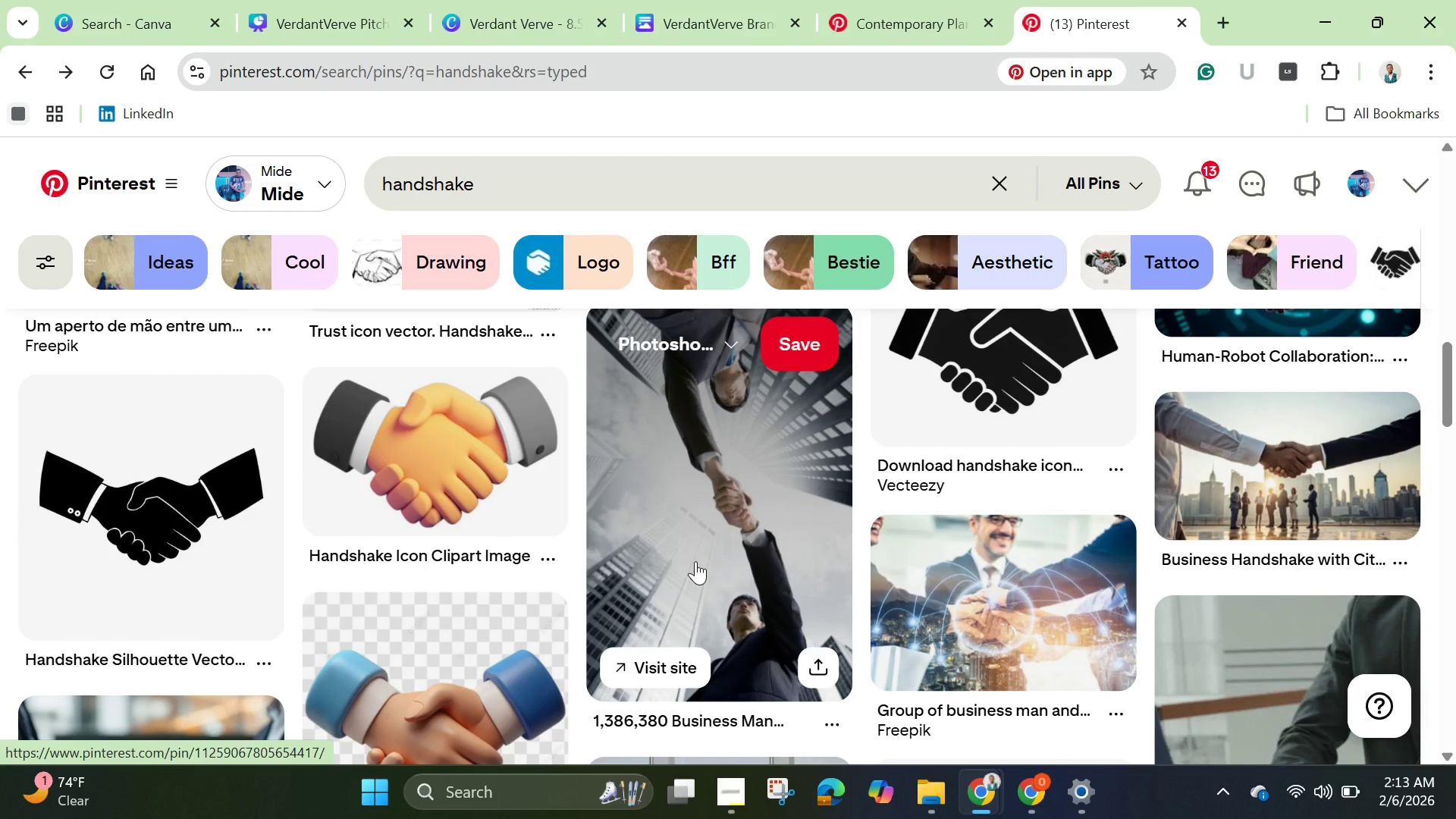 
scroll: coordinate [695, 561], scroll_direction: down, amount: 2.0
 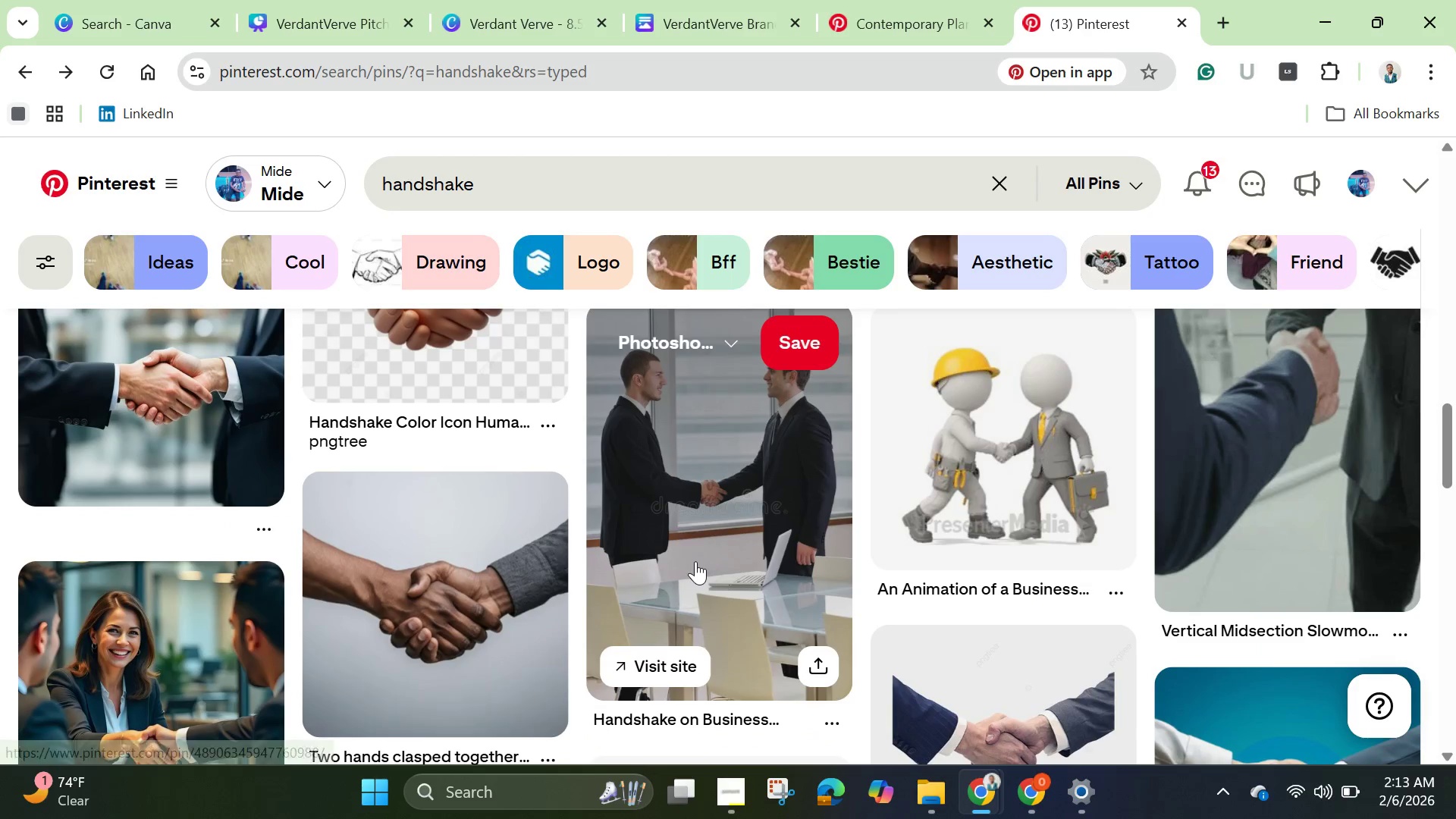 
scroll: coordinate [637, 551], scroll_direction: up, amount: 14.0
 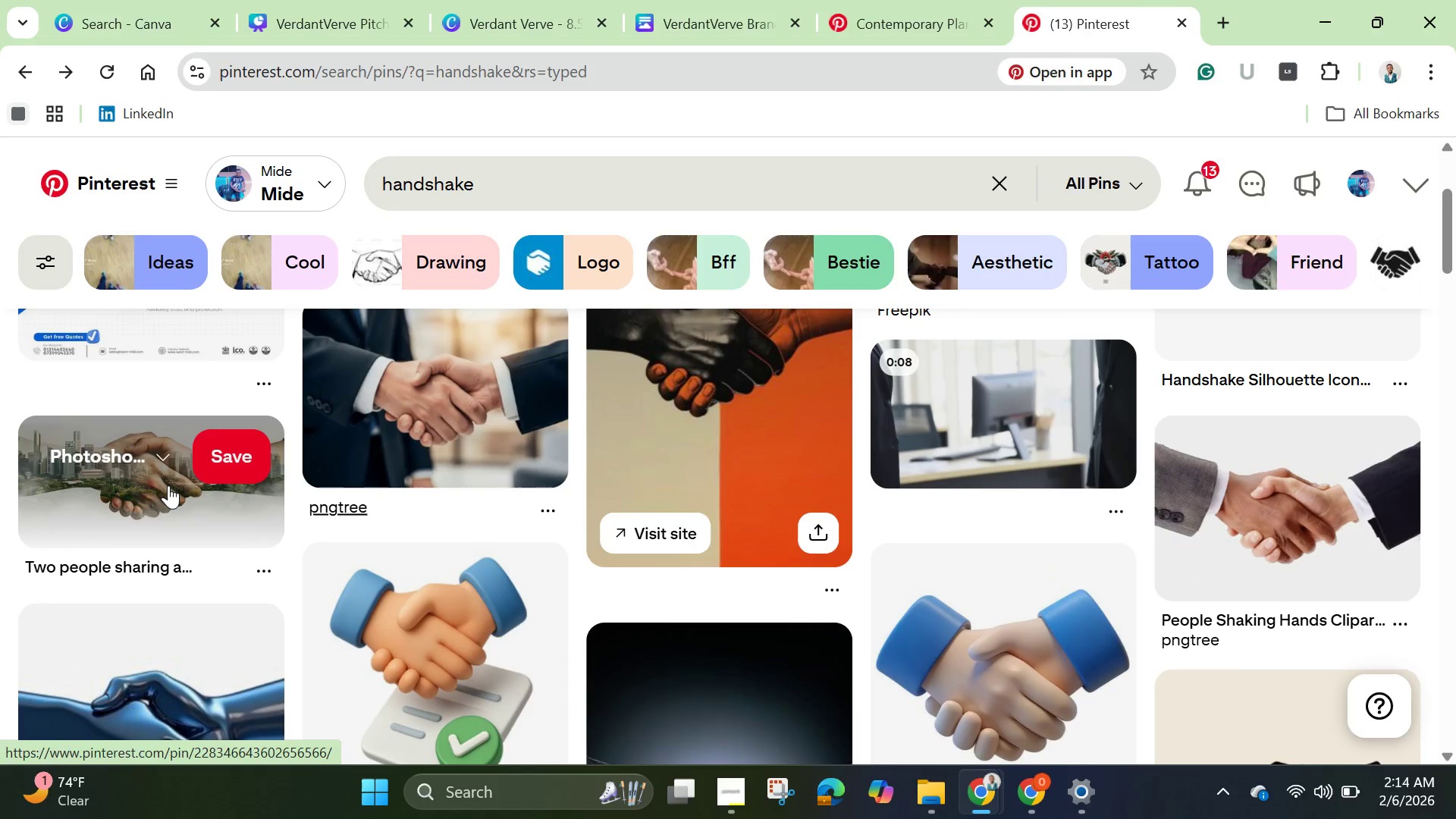 
left_click([158, 484])
 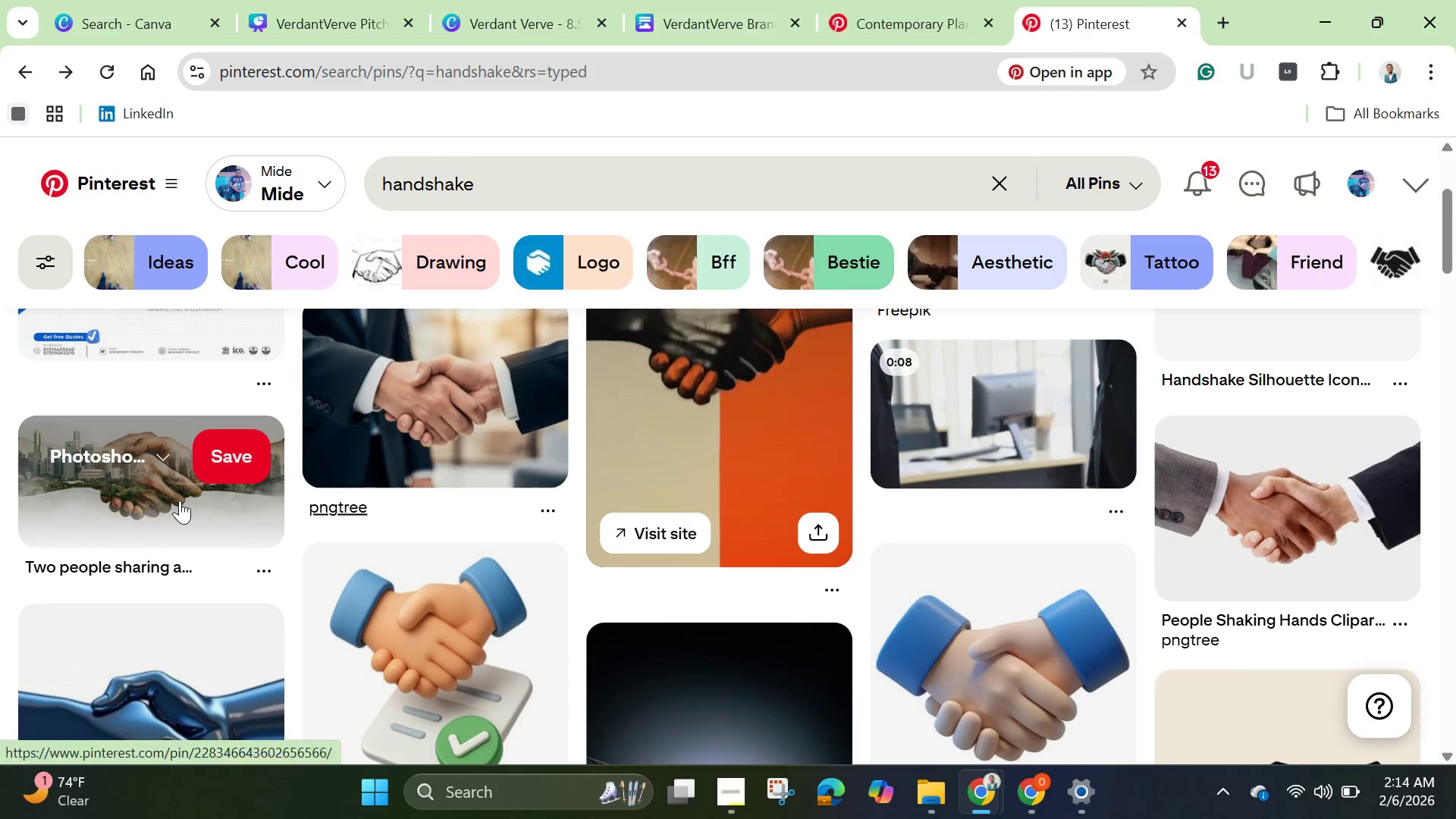 
left_click([180, 507])
 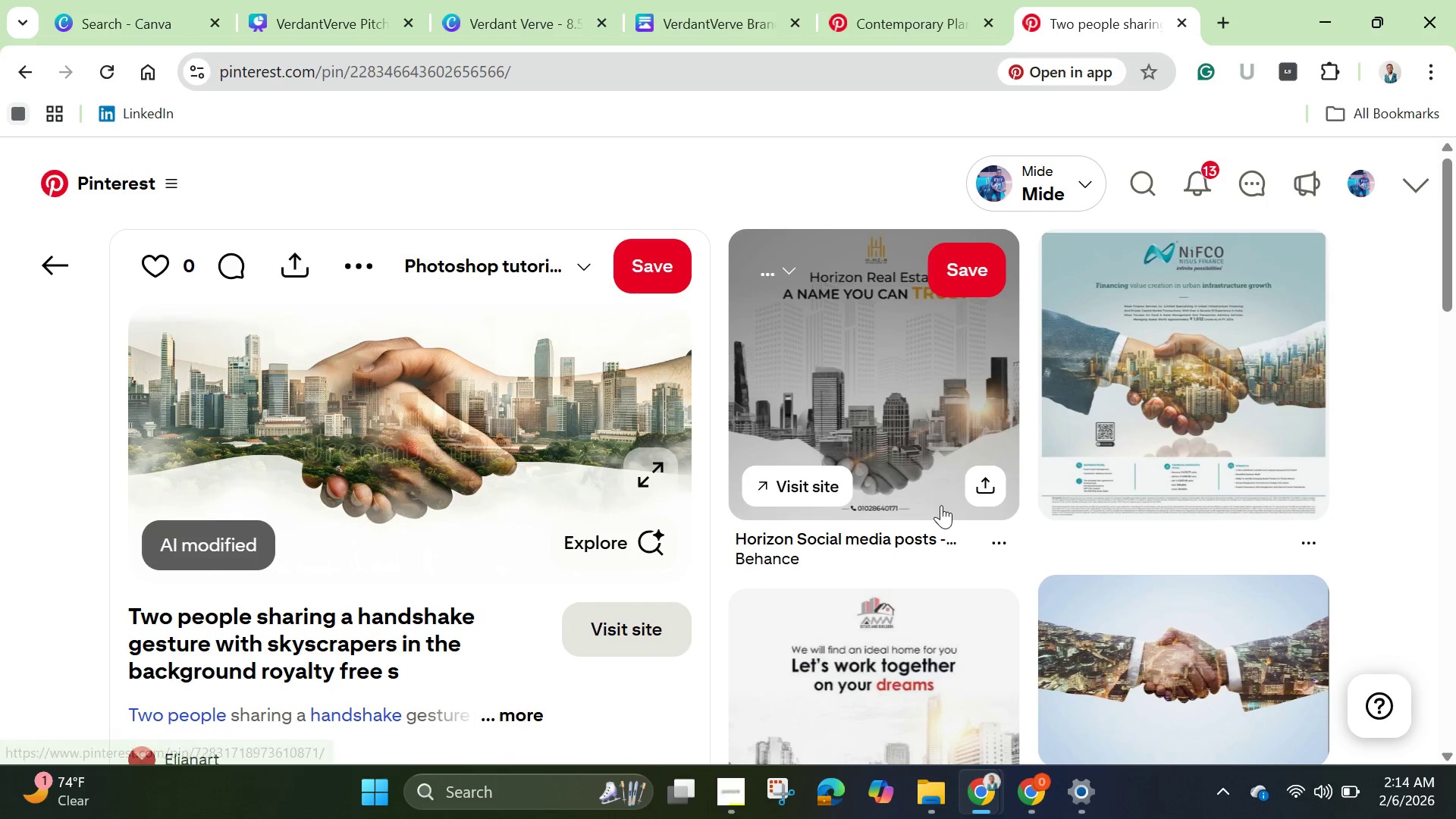 
scroll: coordinate [941, 506], scroll_direction: down, amount: 8.0
 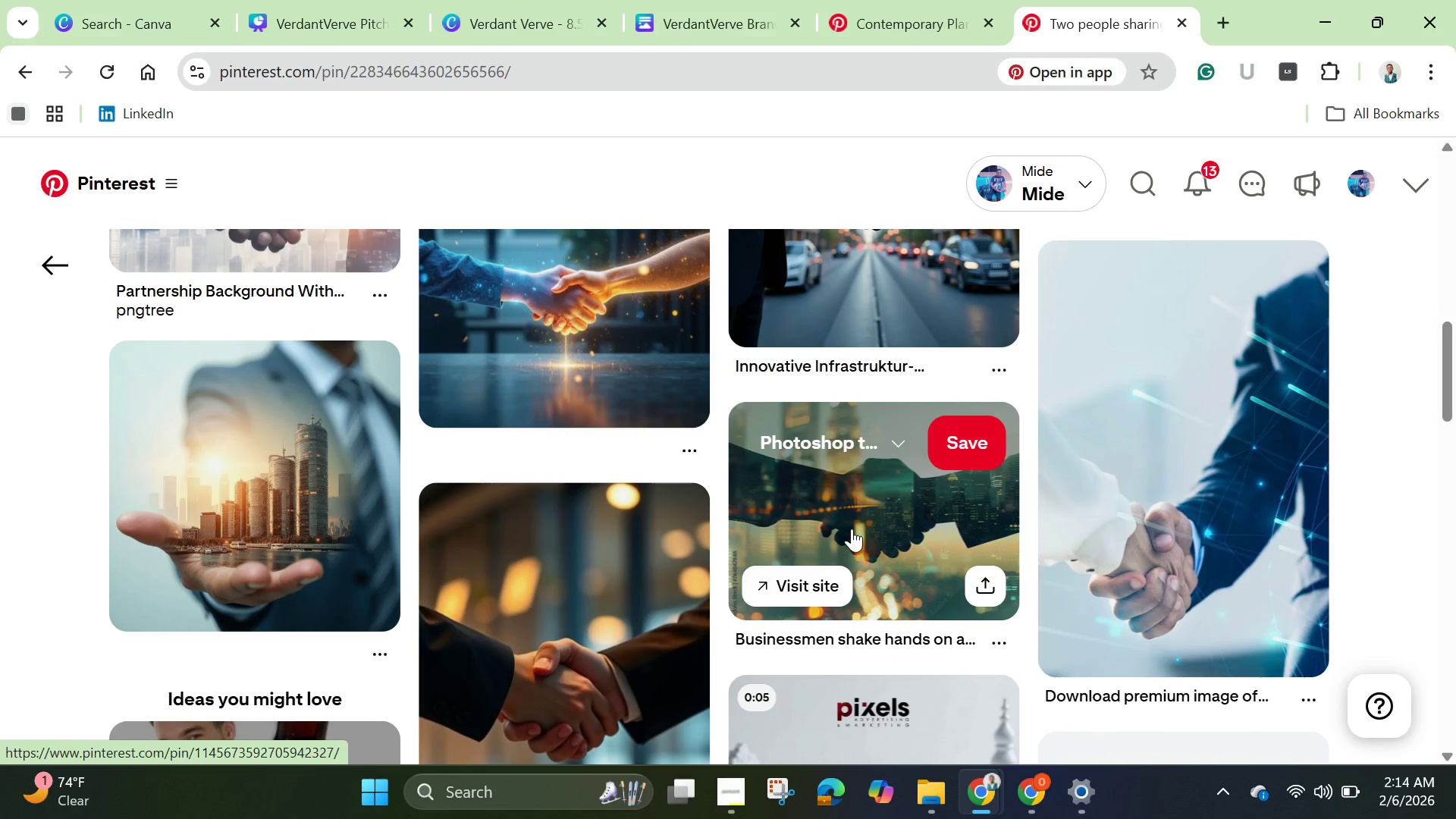 
left_click([852, 529])
 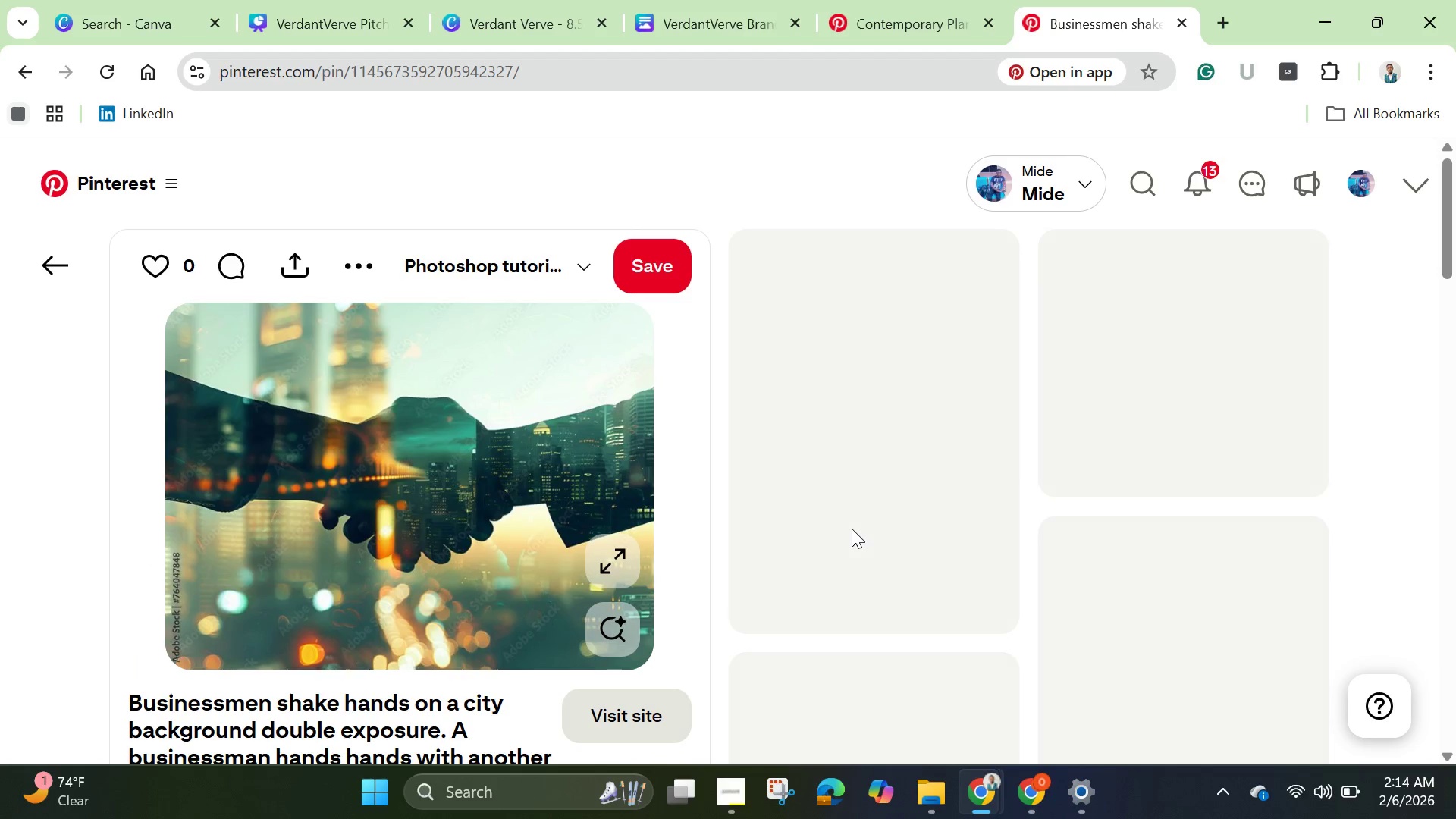 
mouse_move([801, 533])
 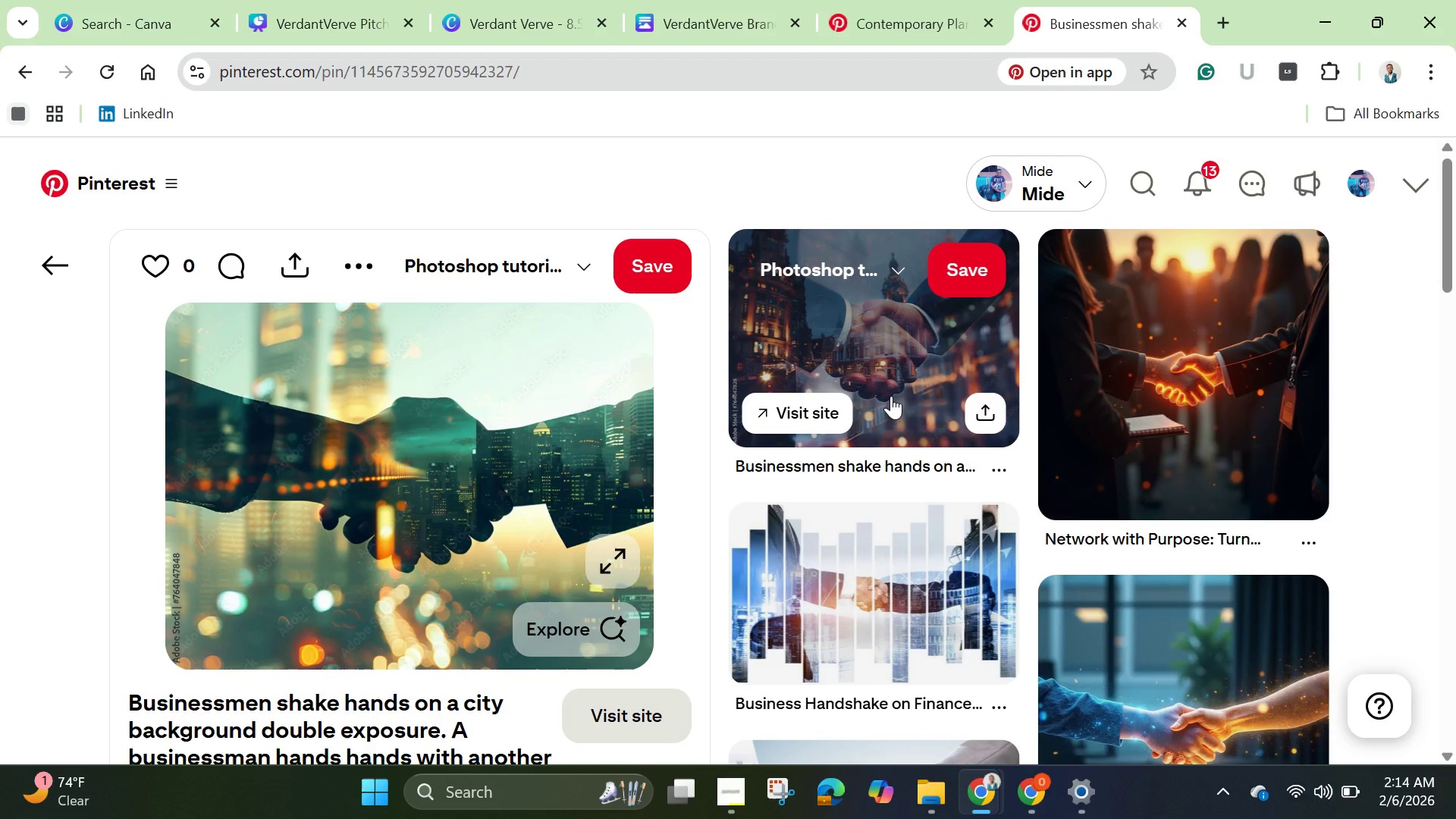 
left_click([891, 396])
 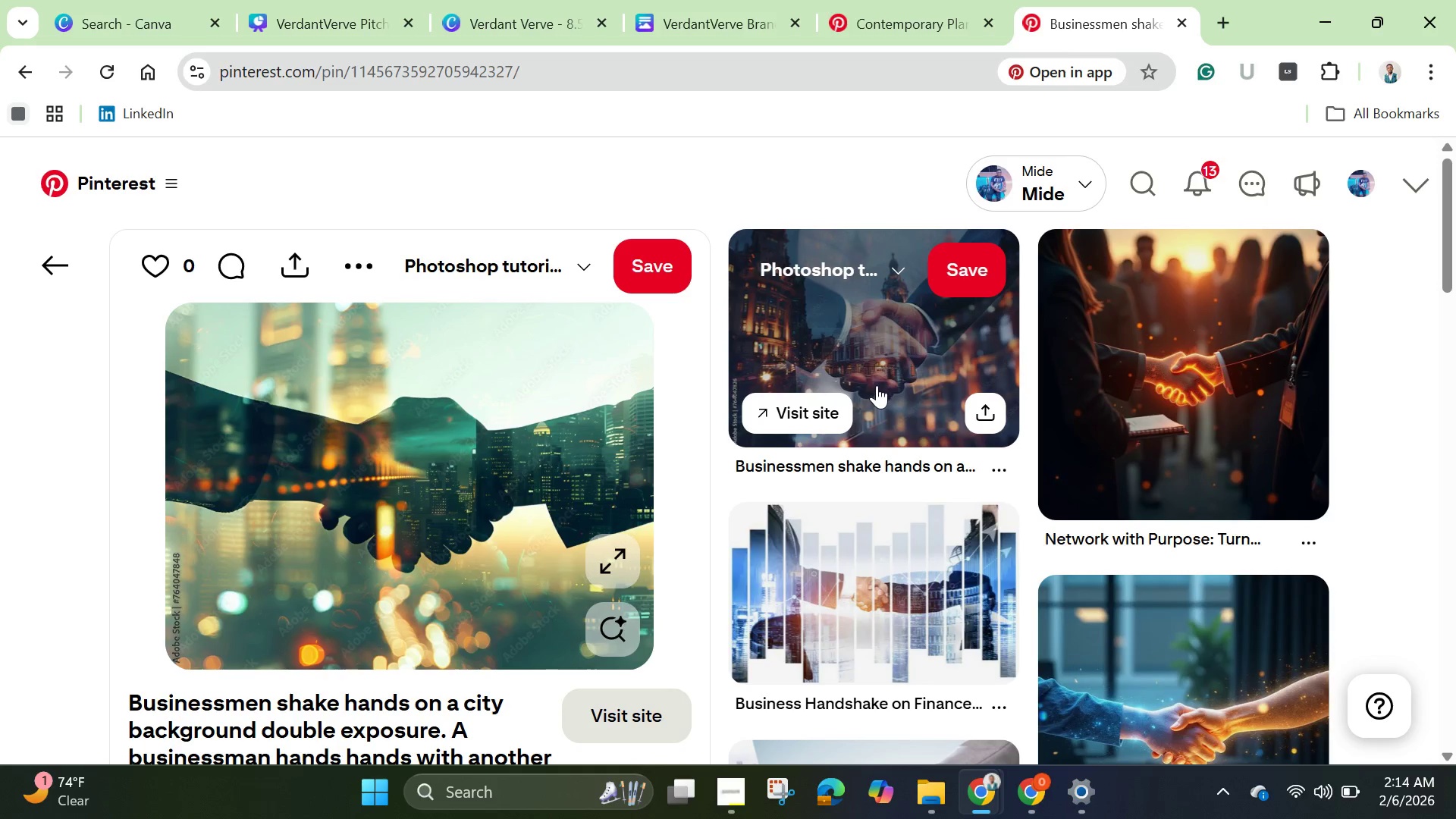 
left_click([877, 385])
 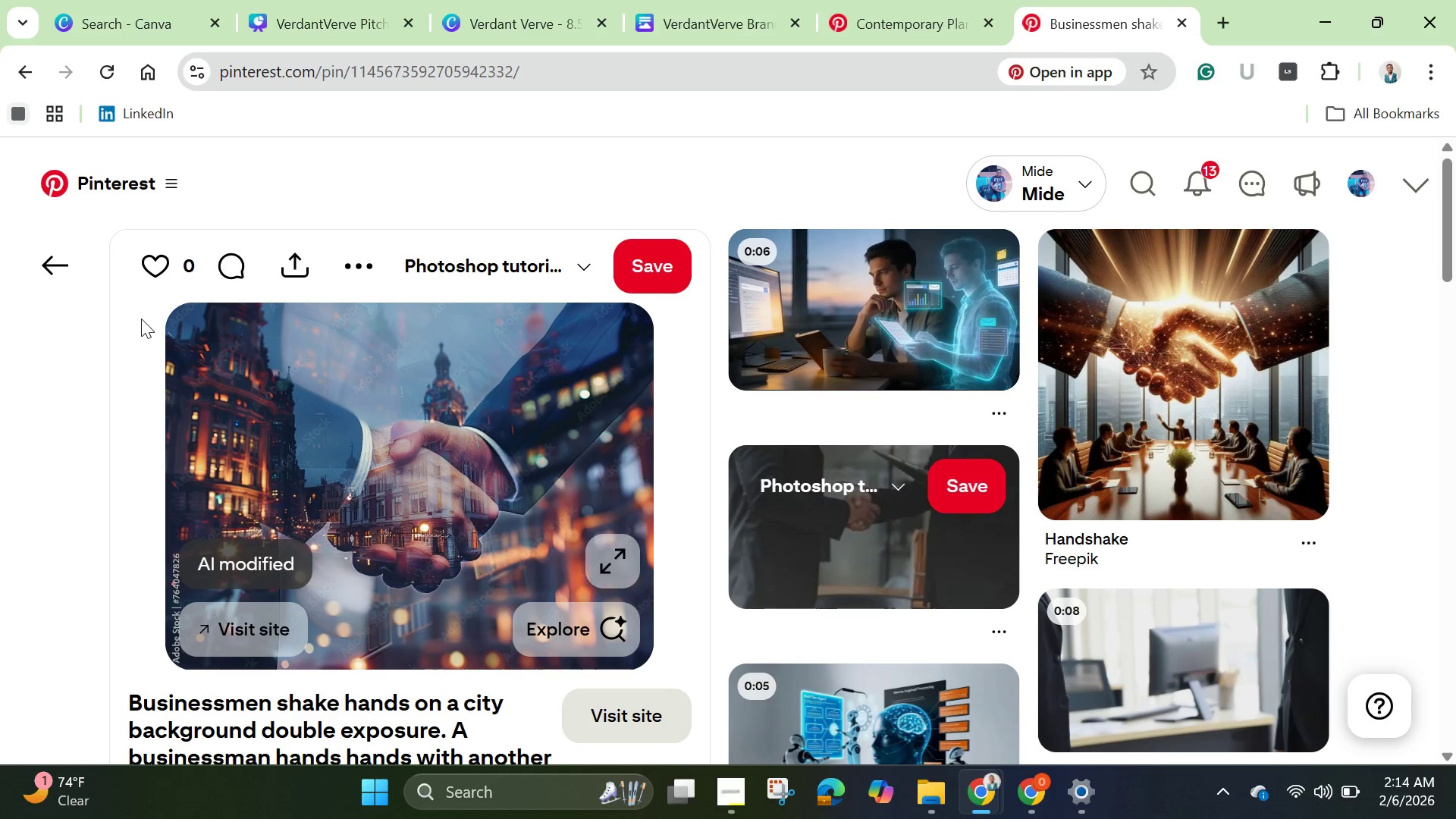 
wait(5.67)
 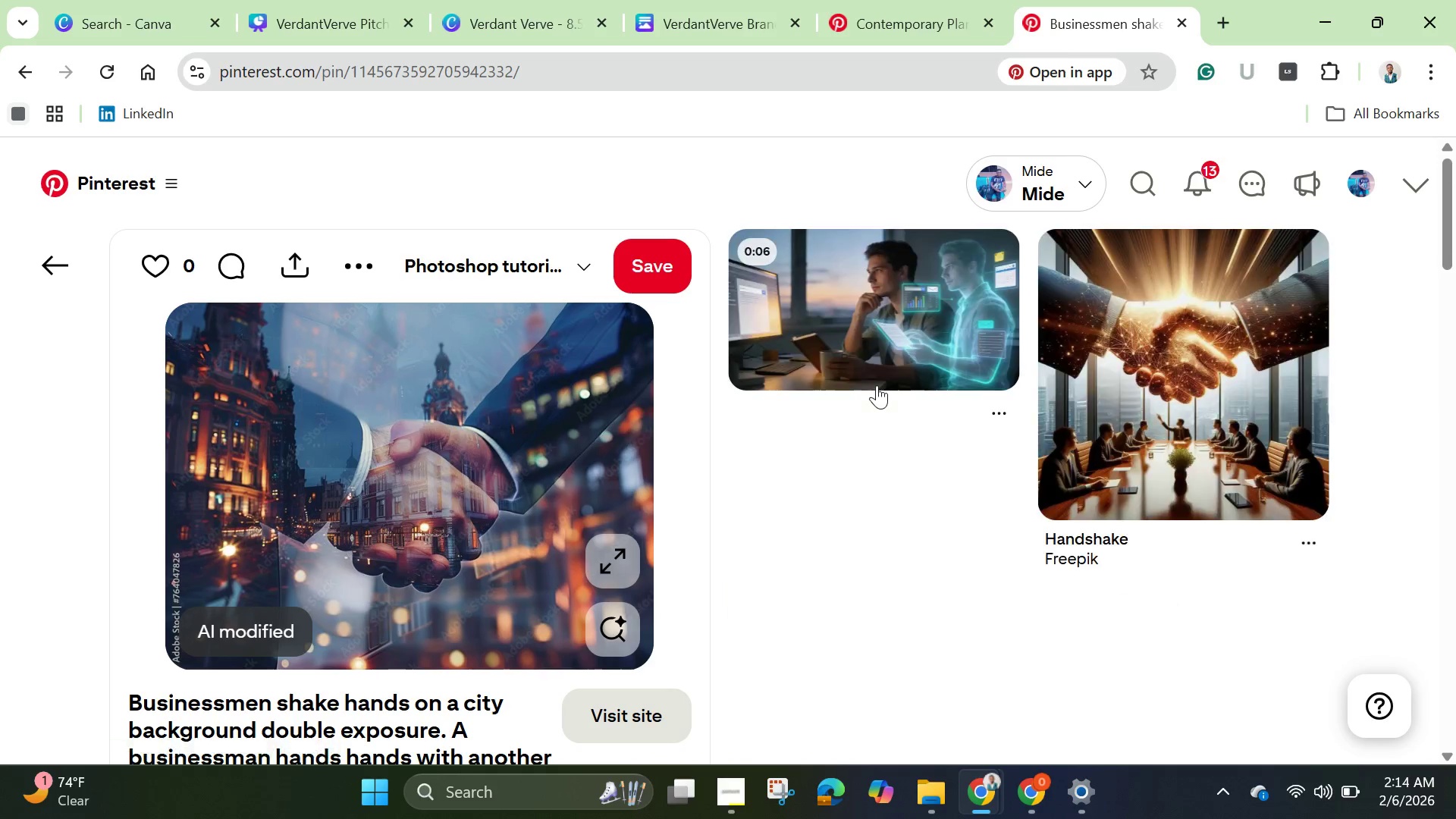 
scroll: coordinate [542, 574], scroll_direction: down, amount: 6.0
 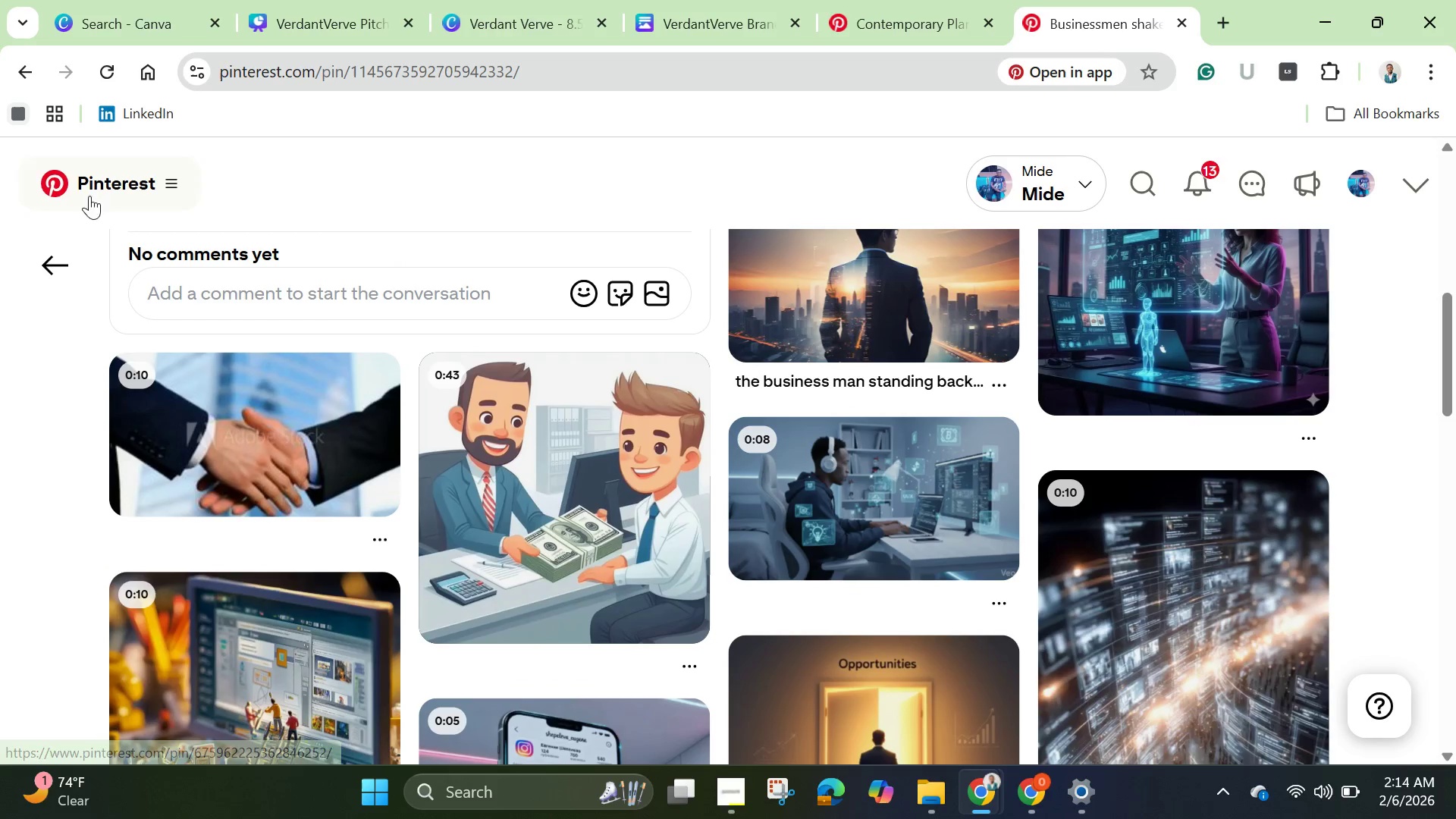 
left_click([76, 243])
 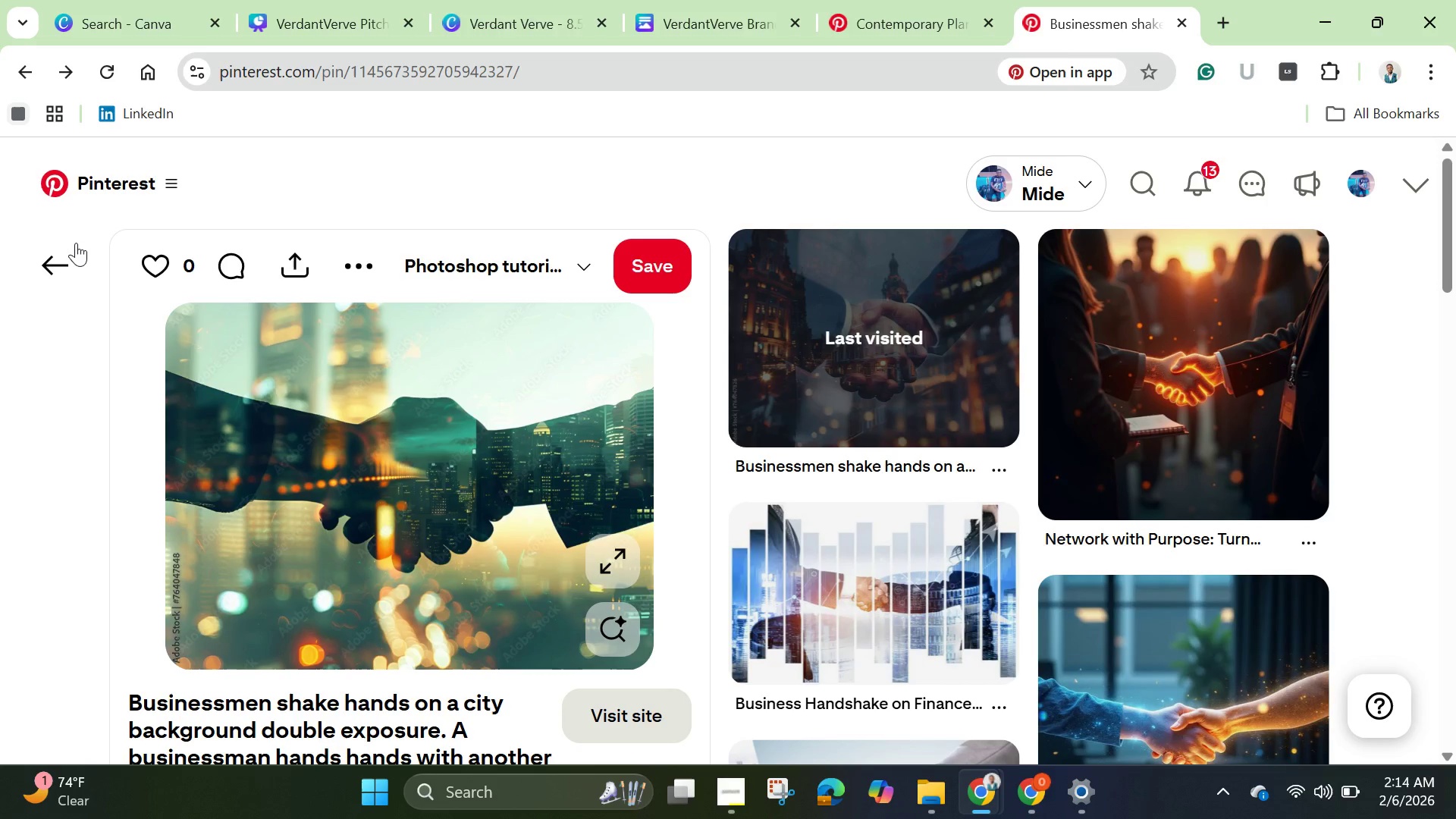 
left_click([76, 243])
 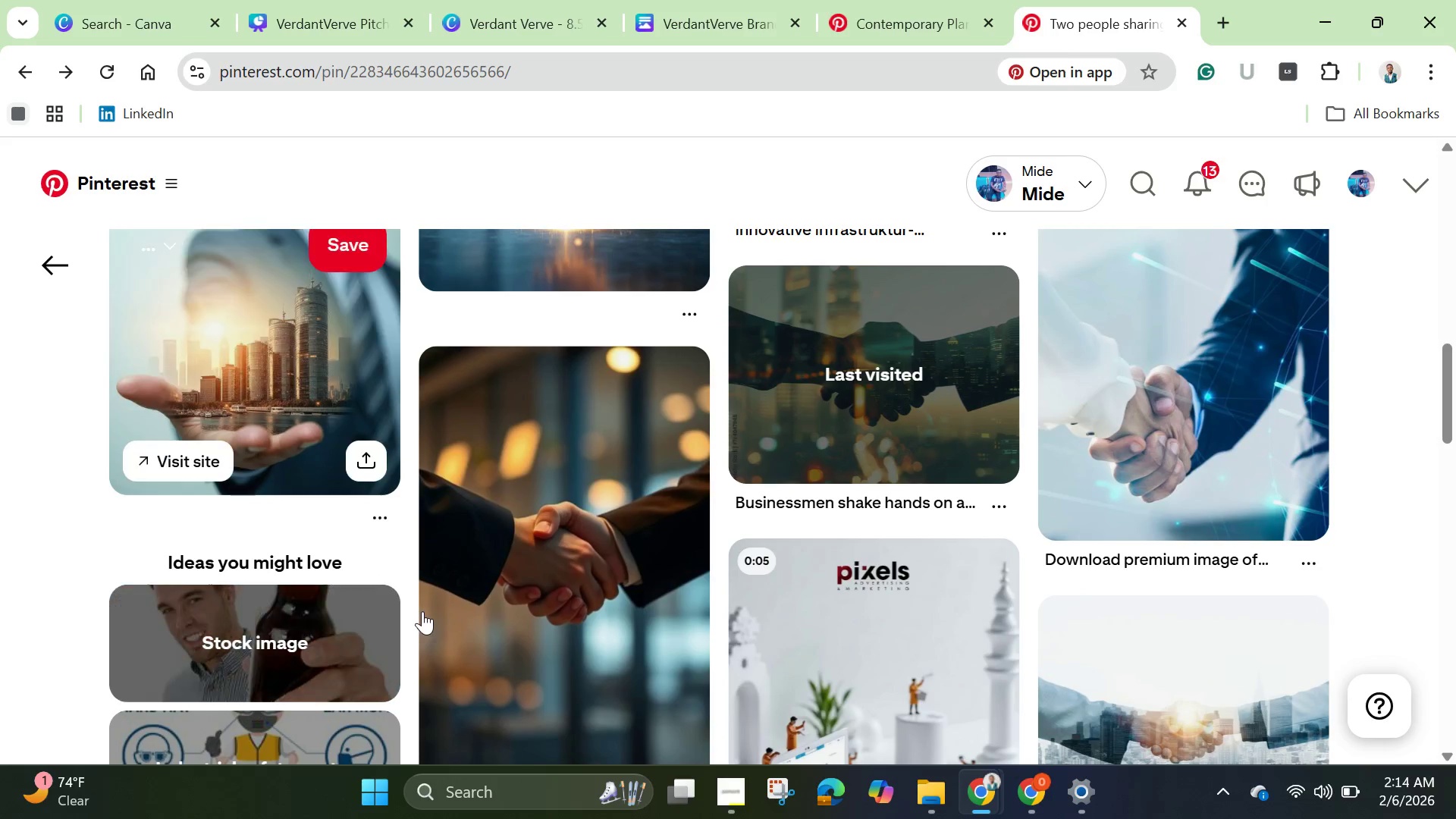 
left_click([307, 408])
 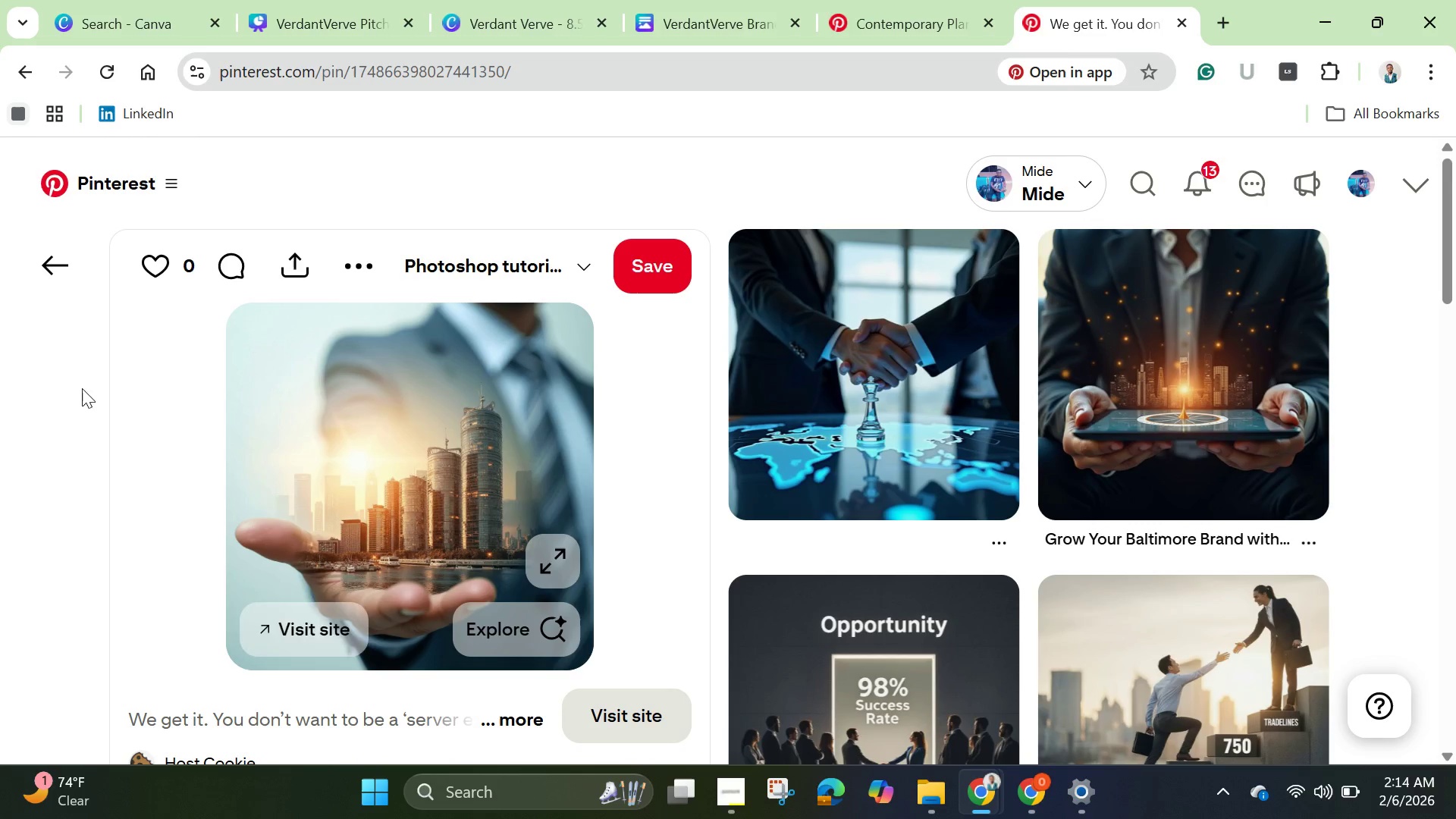 
left_click([64, 268])
 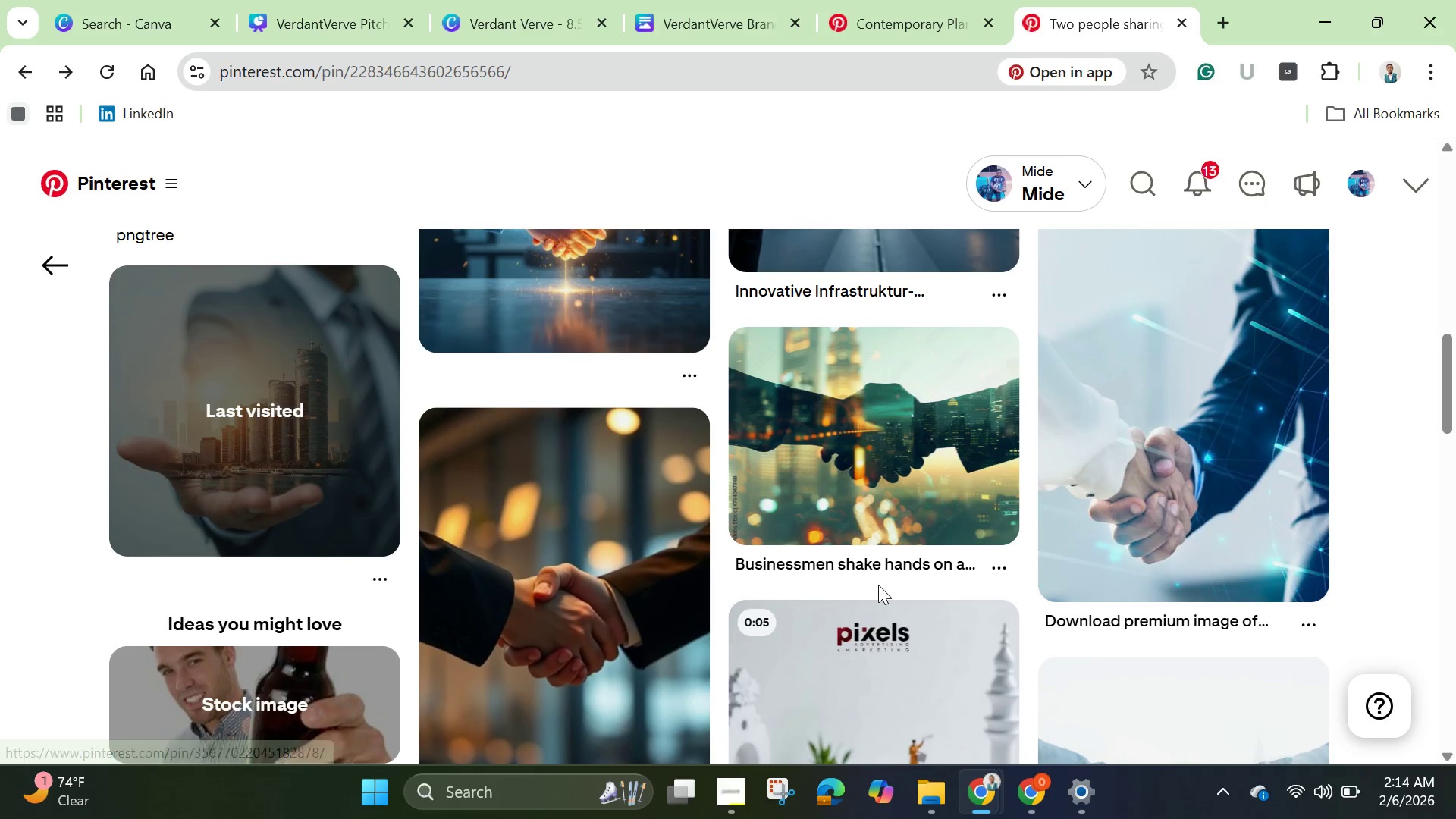 
scroll: coordinate [878, 585], scroll_direction: down, amount: 2.0
 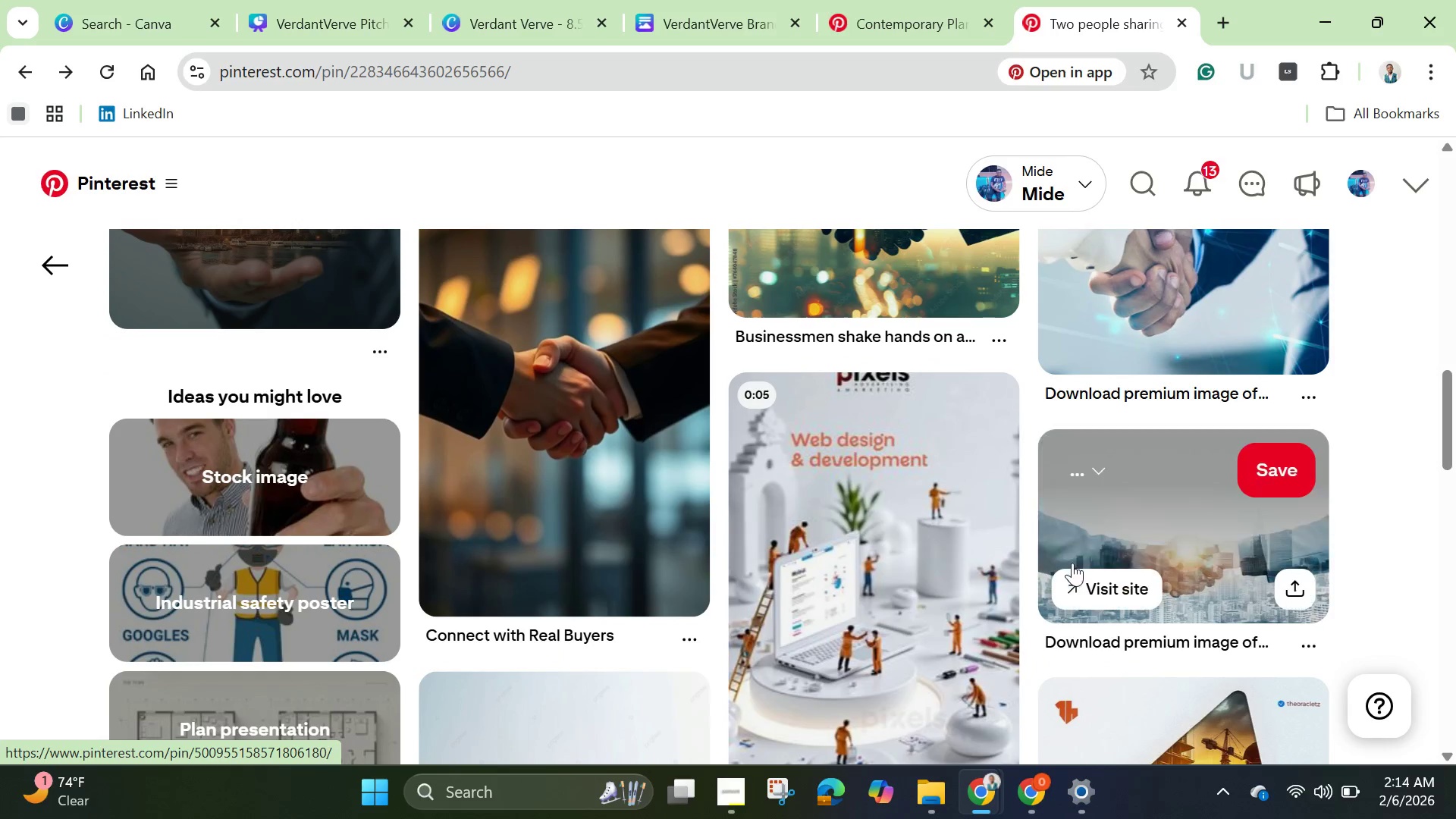 
left_click([1091, 556])
 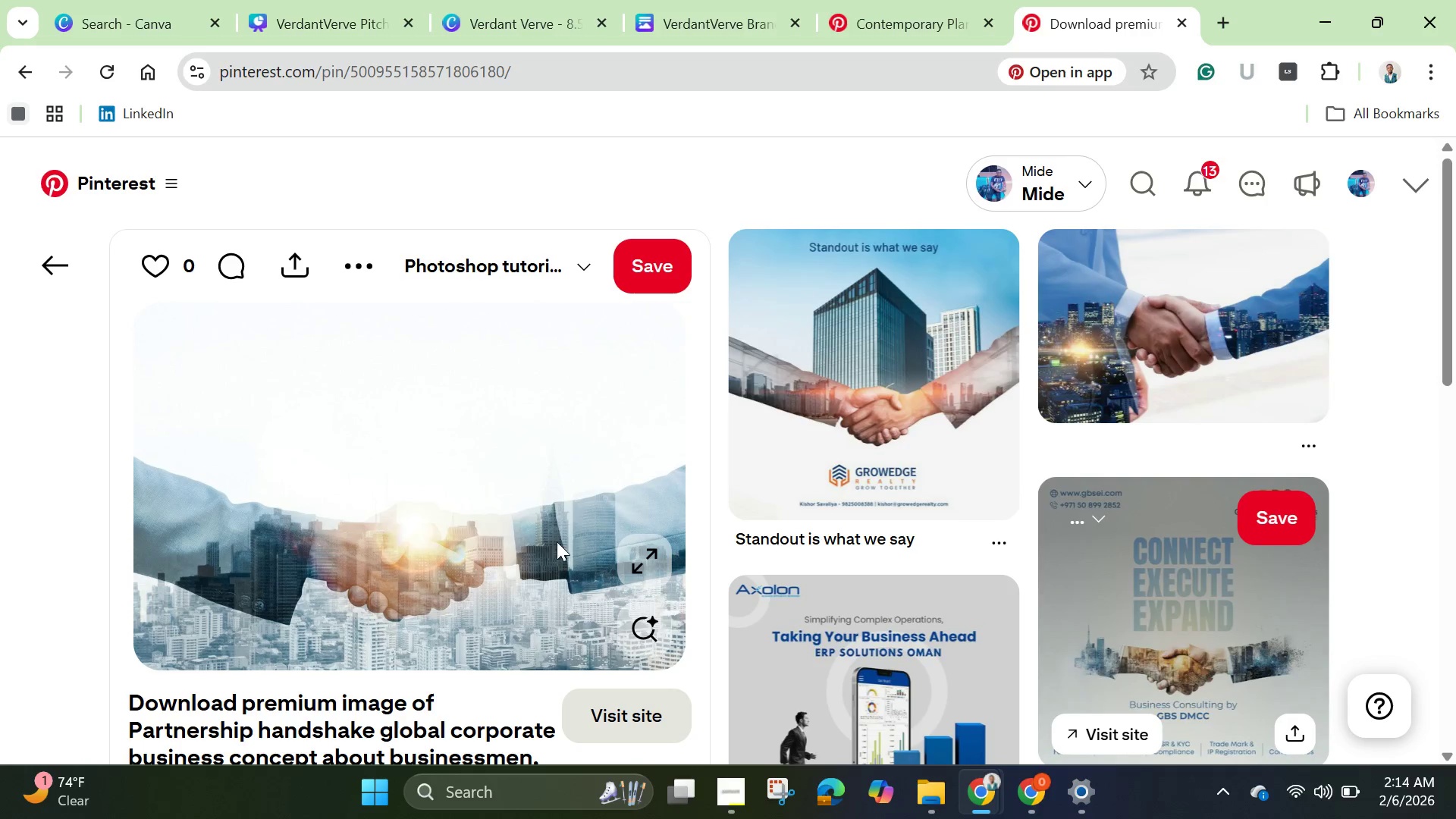 
right_click([429, 524])
 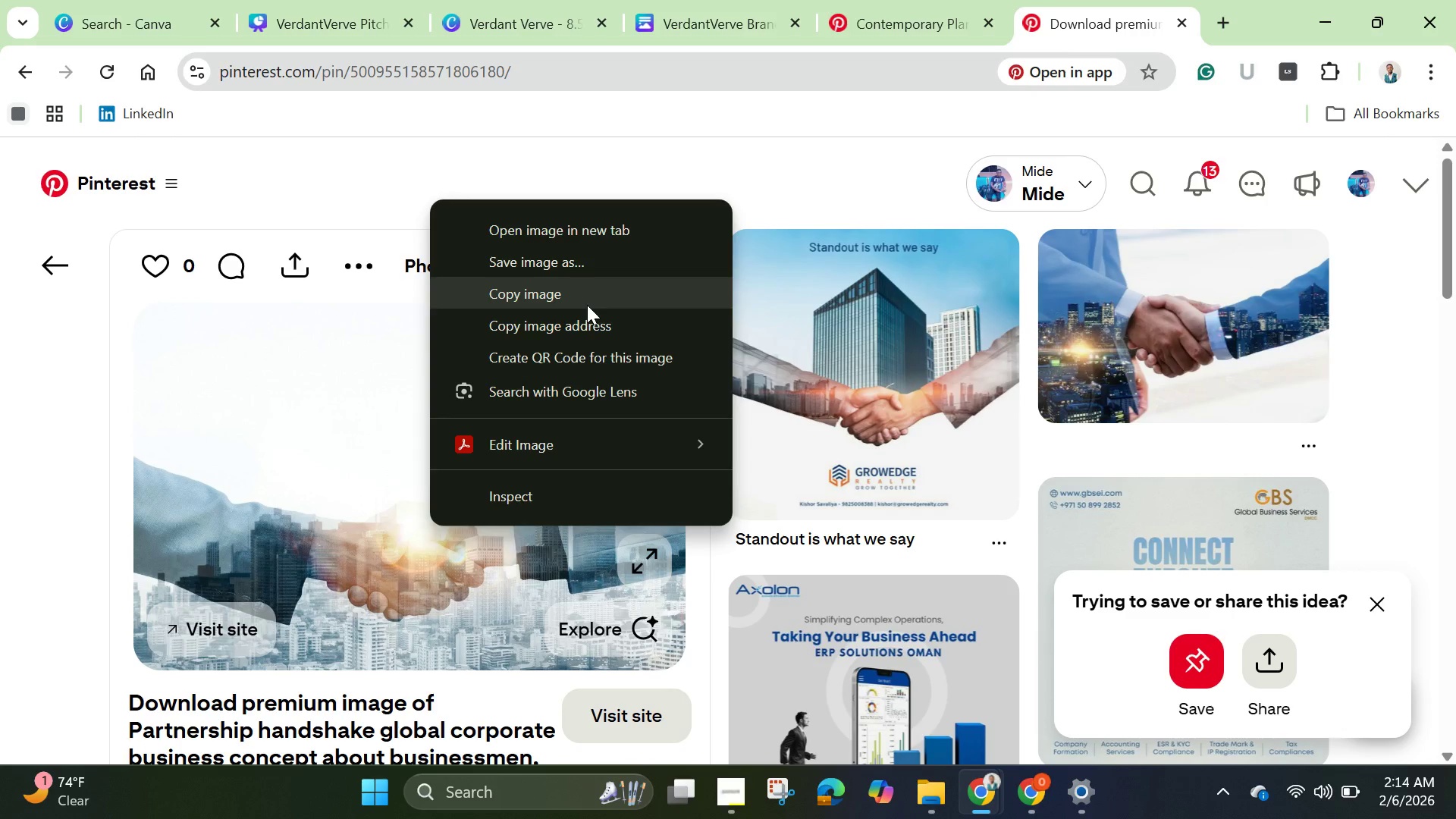 
left_click([582, 302])
 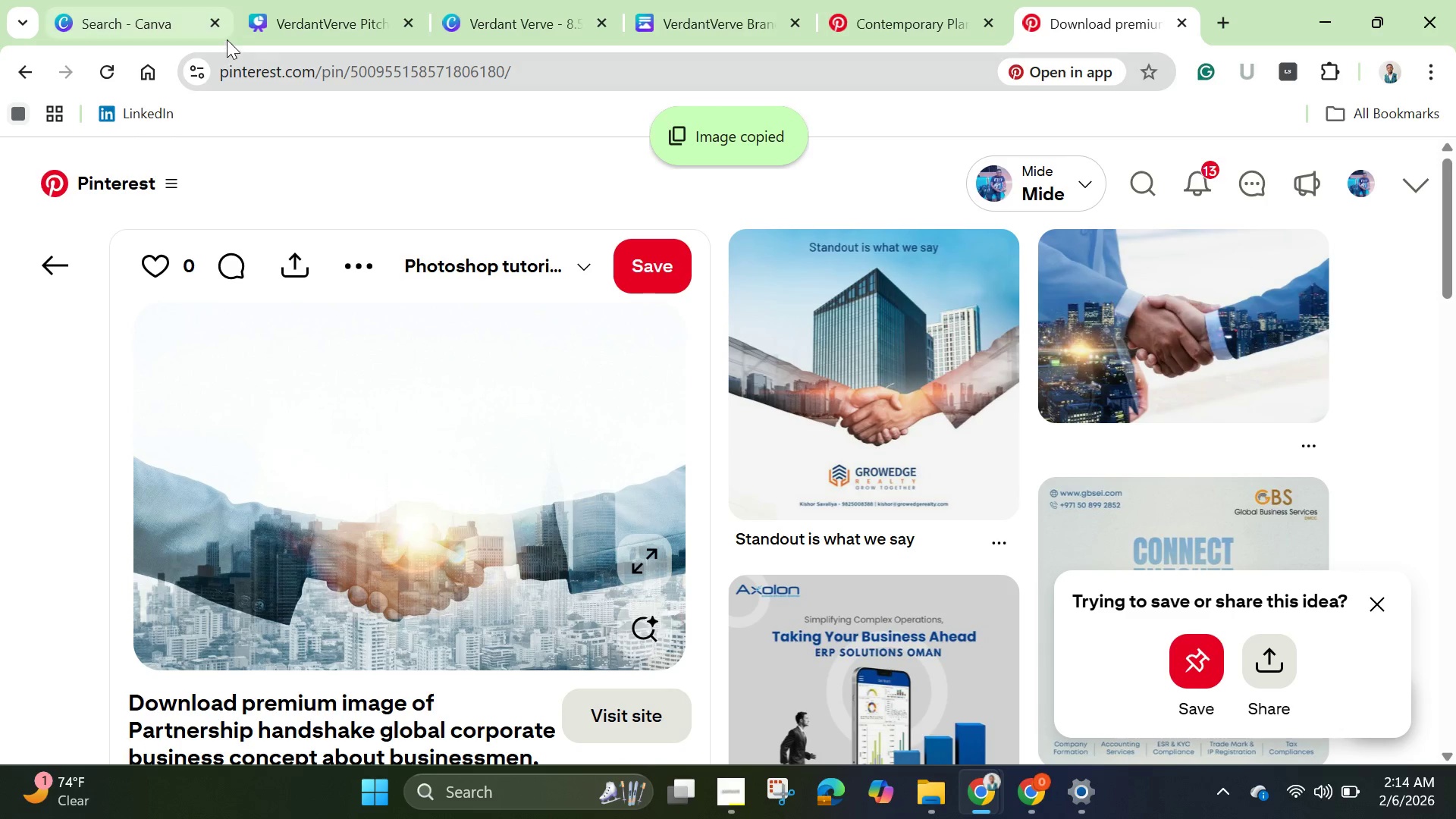 
left_click([306, 14])
 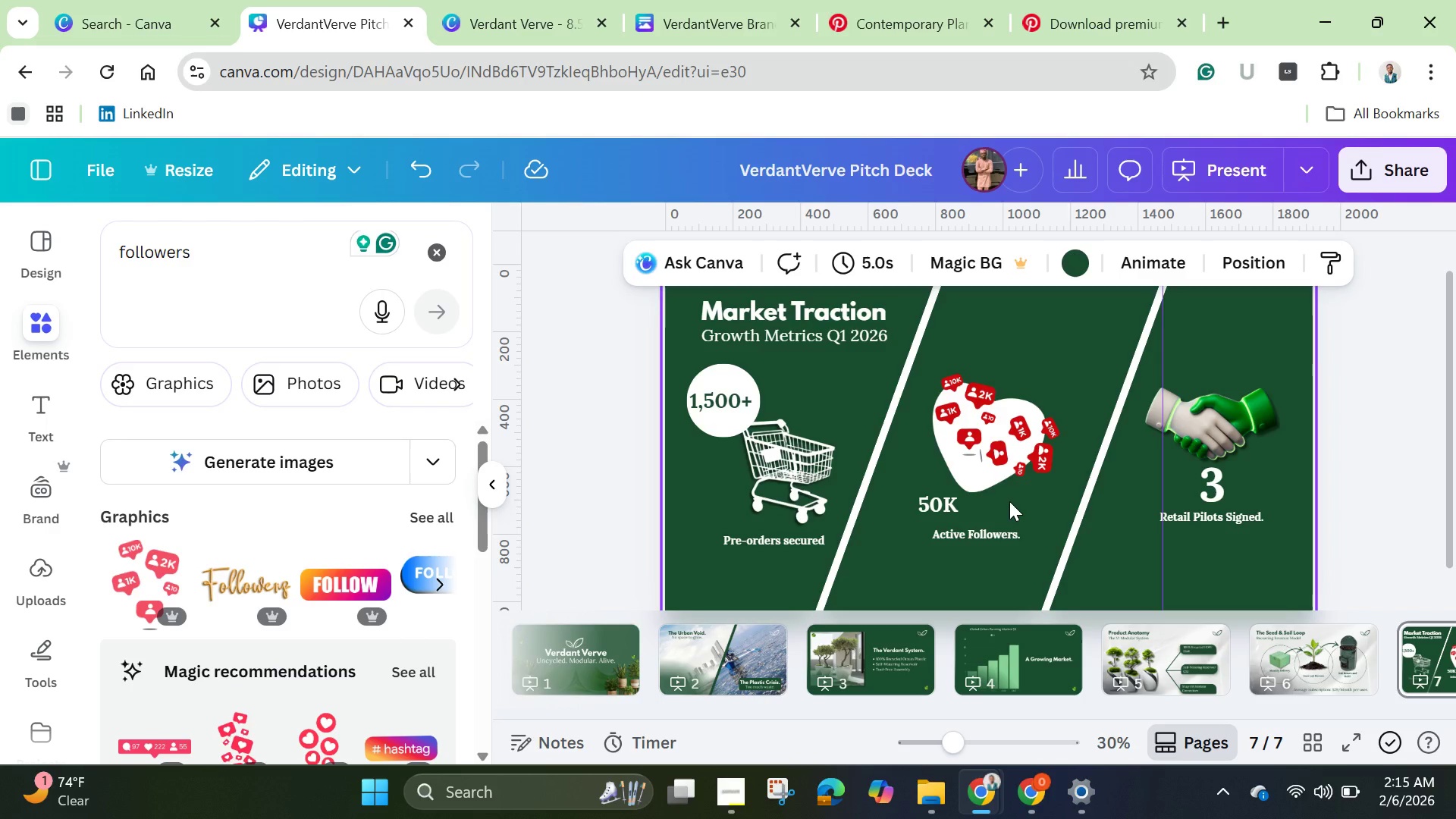 
key(Control+V)
 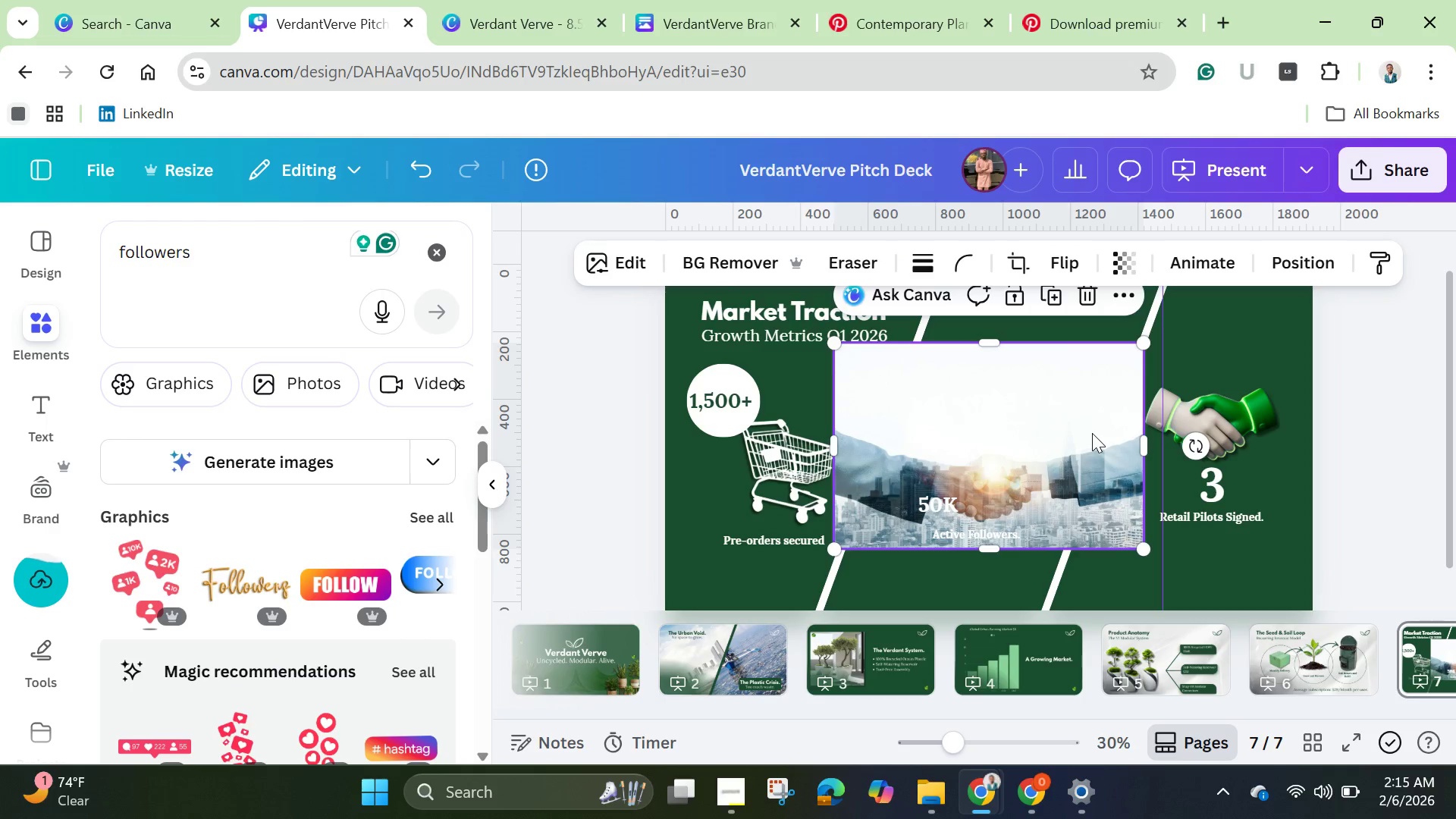 
wait(8.42)
 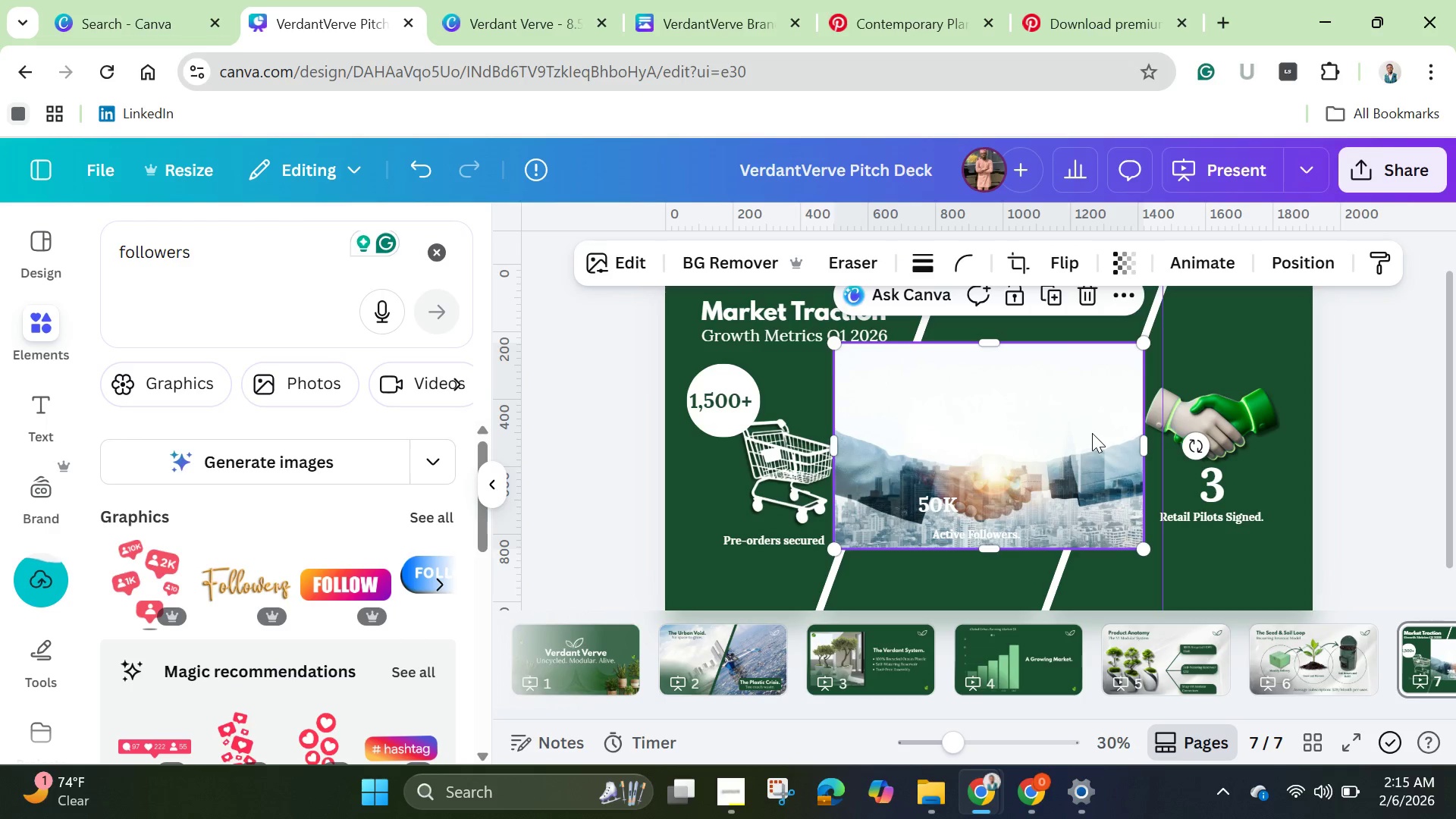 
left_click([708, 265])
 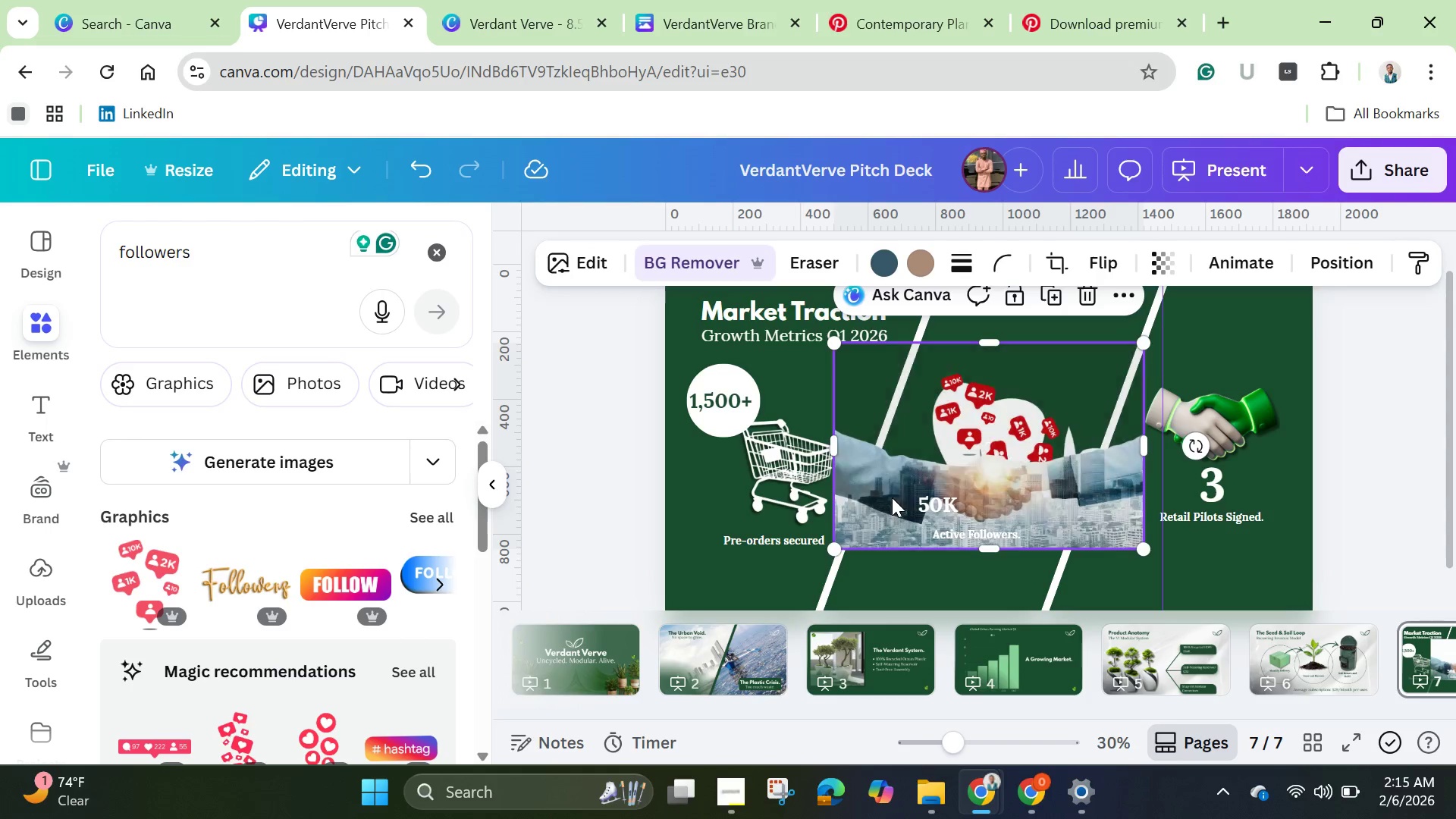 
left_click_drag(start_coordinate=[908, 498], to_coordinate=[878, 483])
 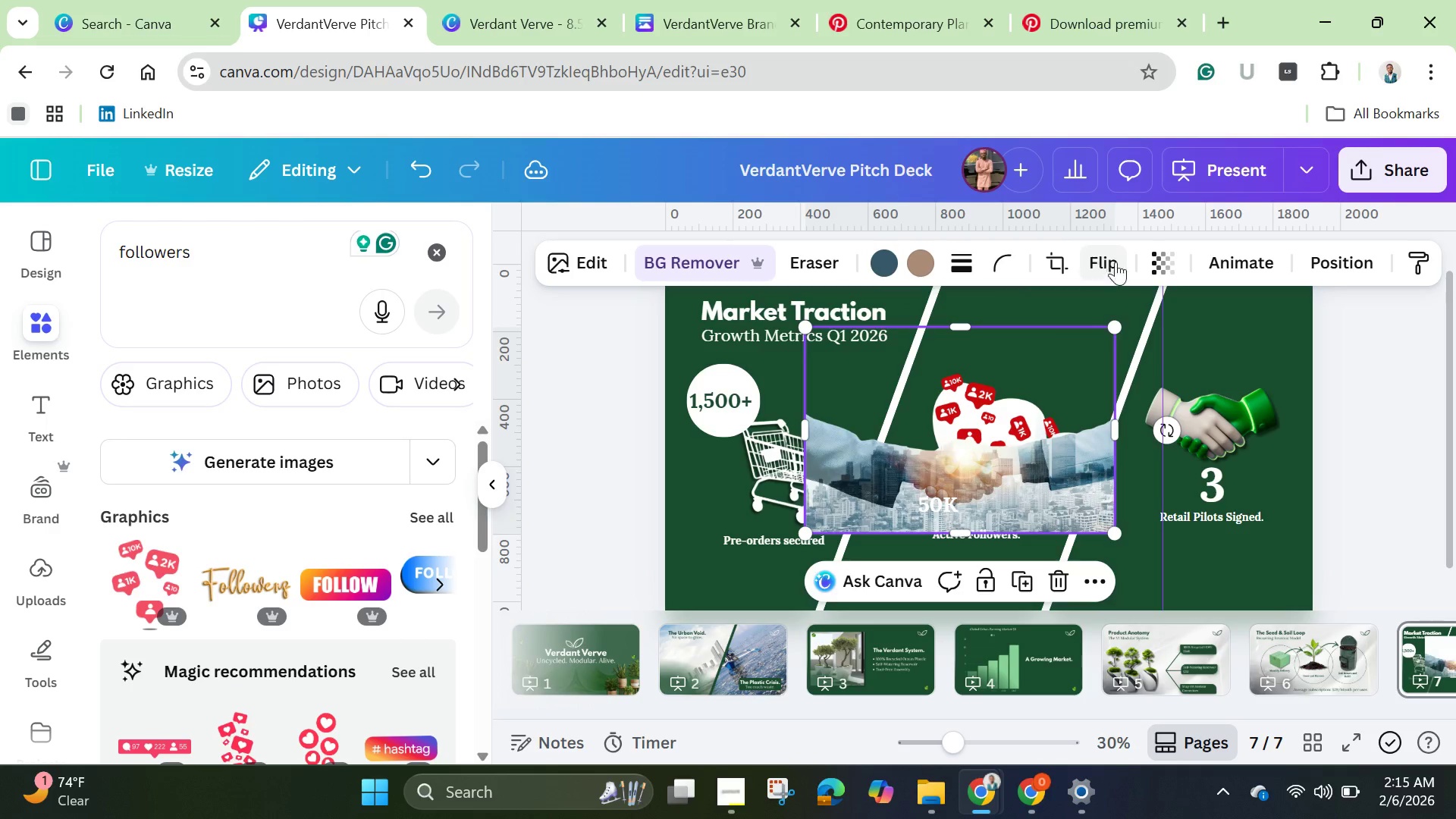 
left_click([1170, 262])
 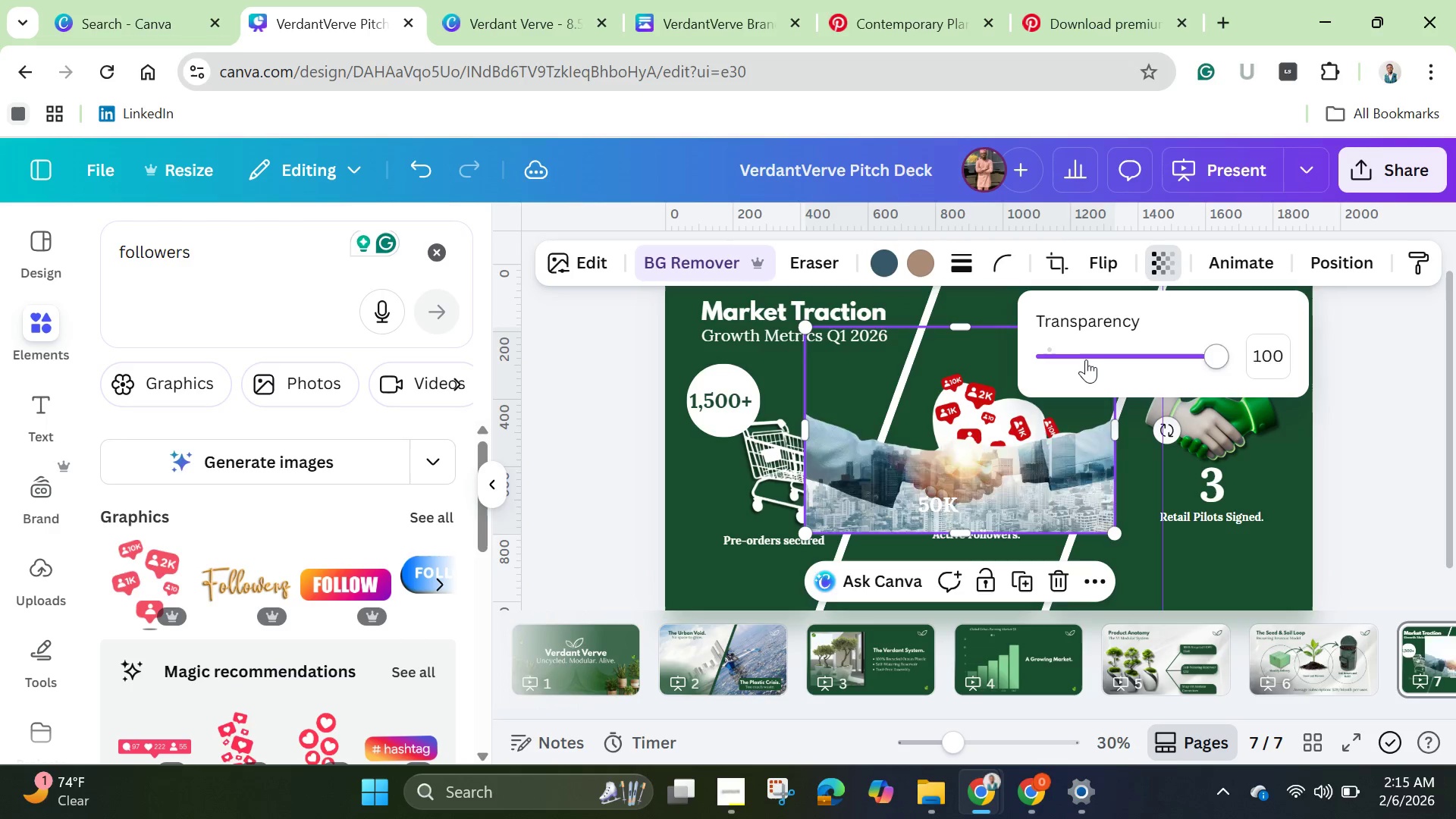 
left_click([1086, 359])
 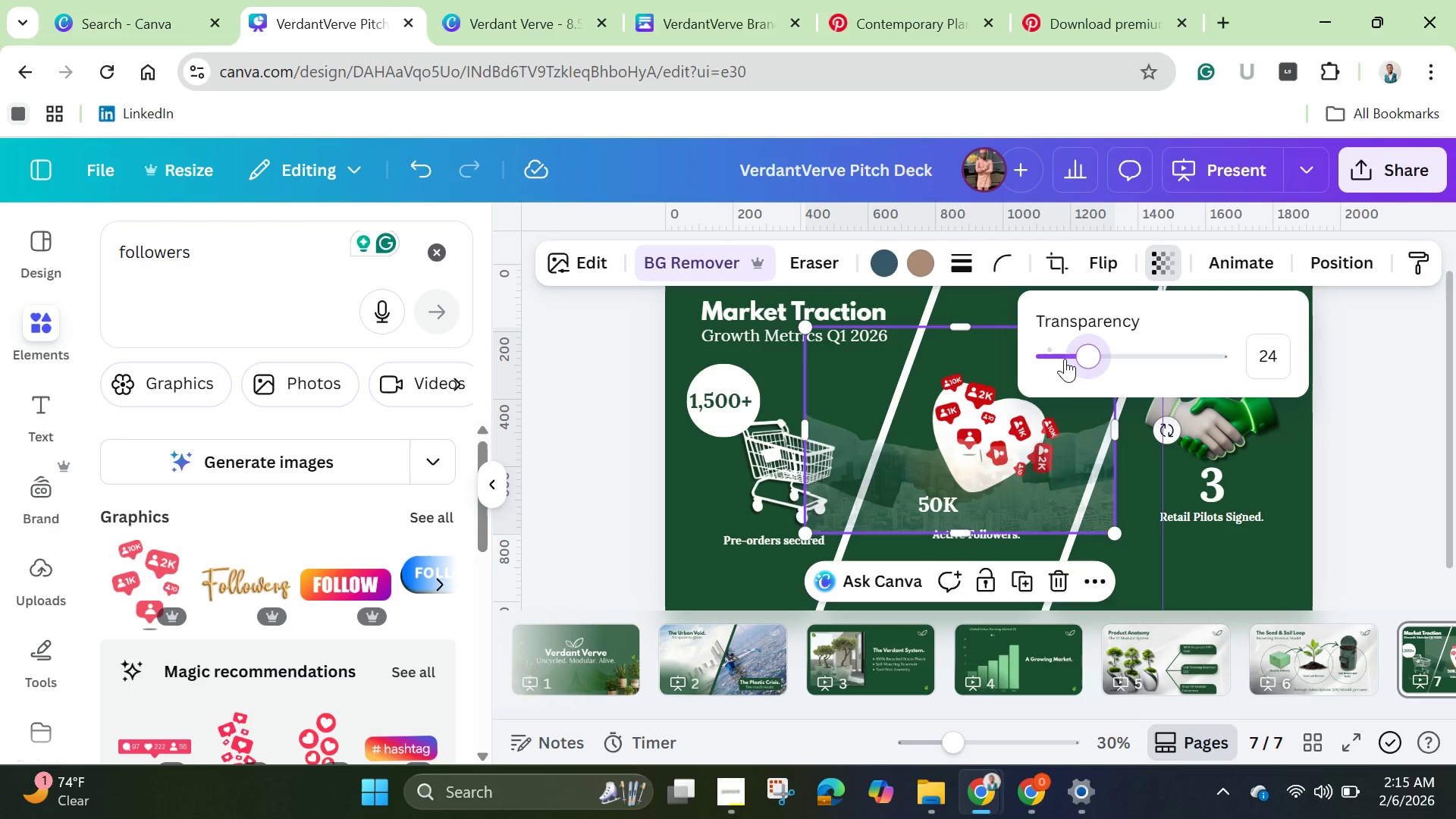 
left_click([1056, 359])
 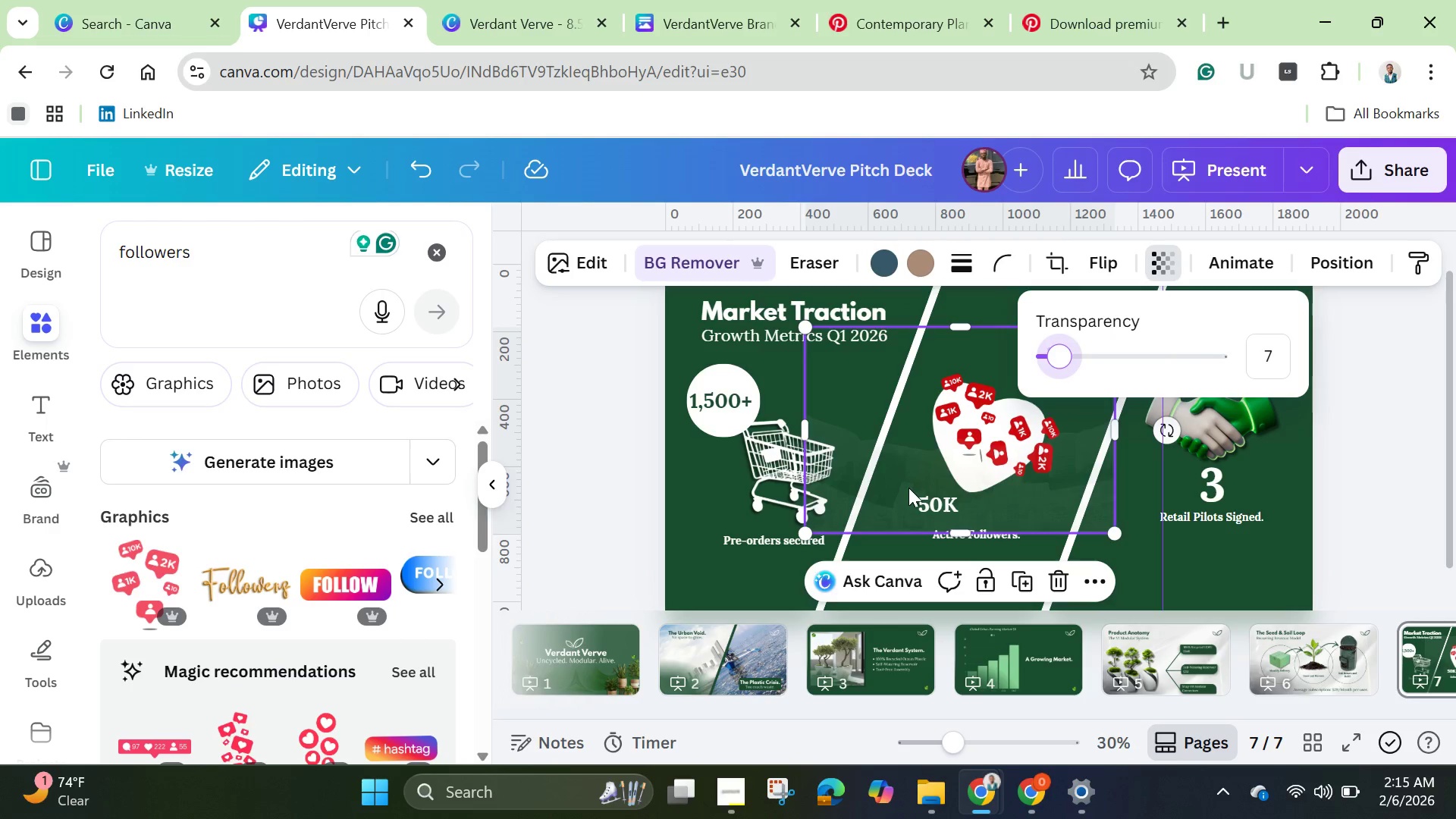 
left_click_drag(start_coordinate=[906, 487], to_coordinate=[767, 444])
 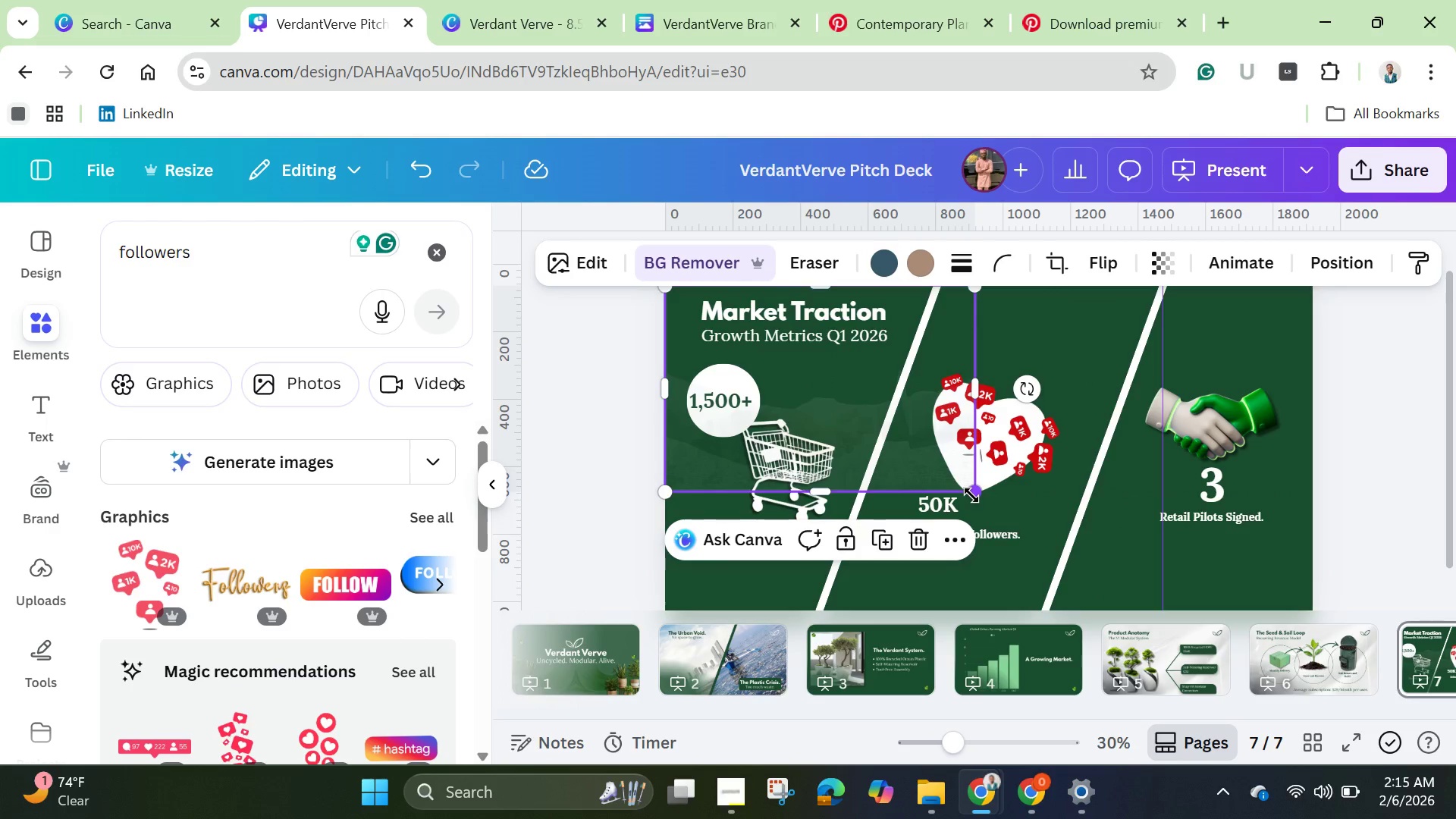 
left_click_drag(start_coordinate=[973, 495], to_coordinate=[1365, 629])
 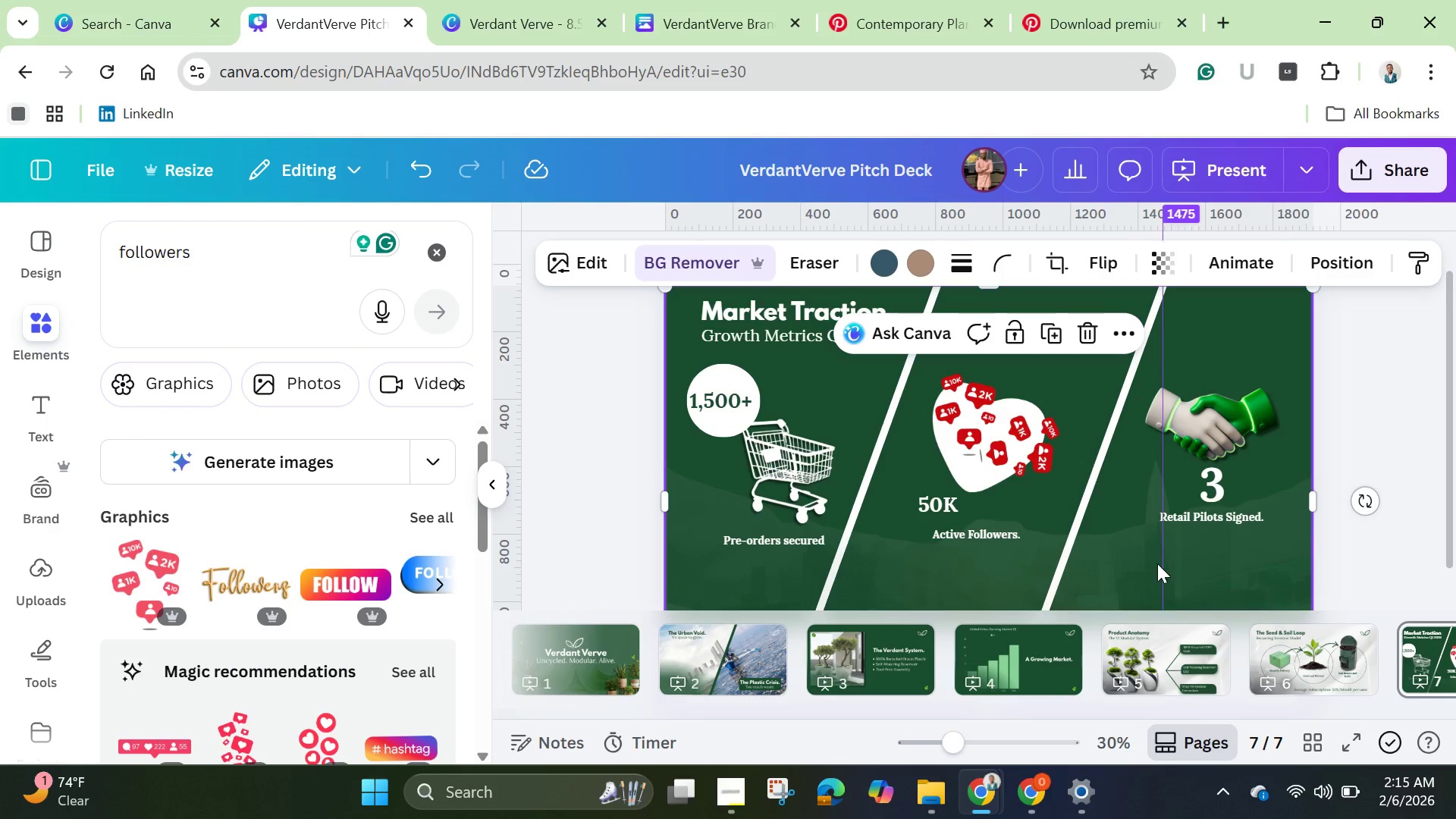 
left_click_drag(start_coordinate=[1157, 563], to_coordinate=[1154, 472])
 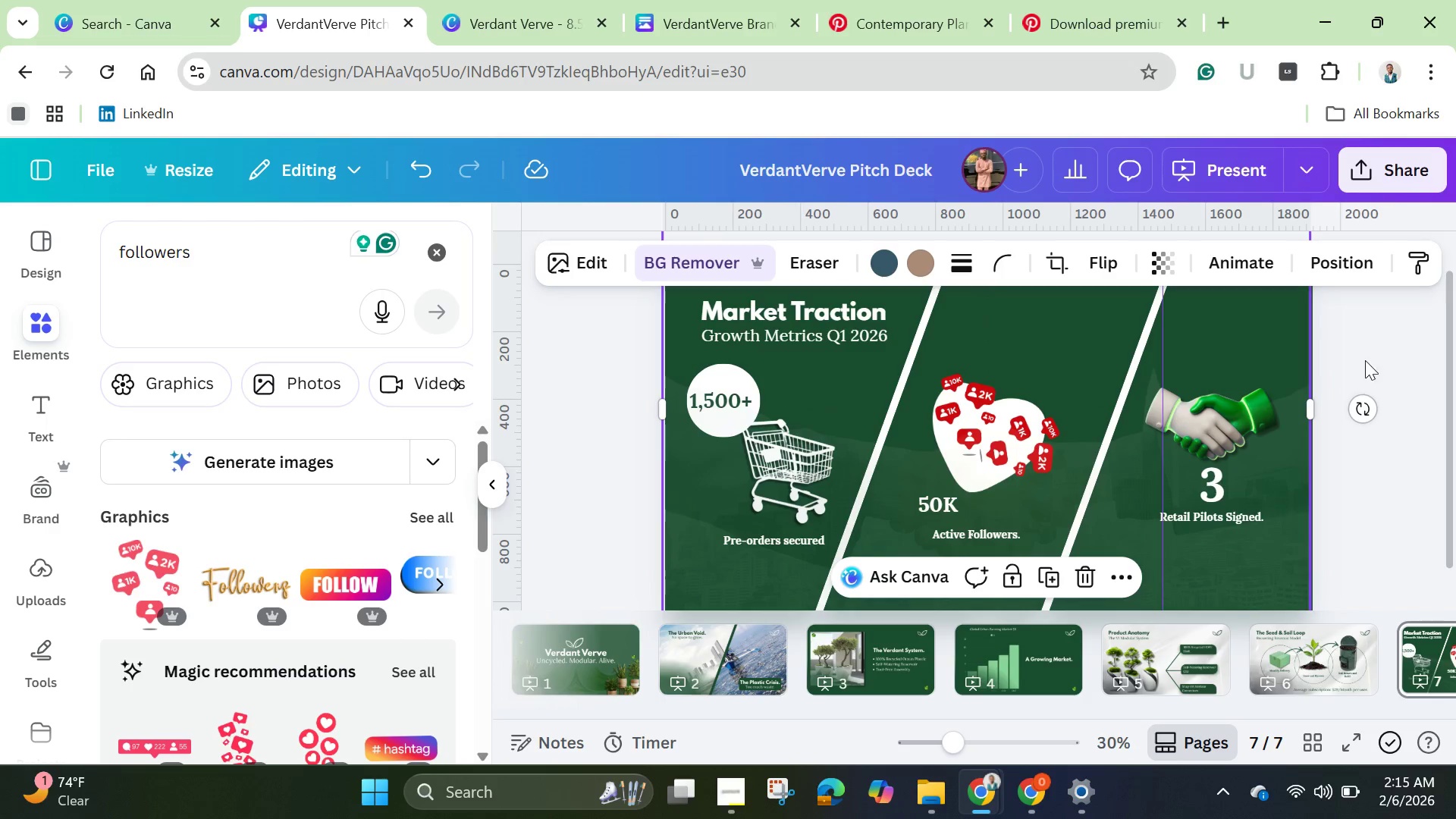 
left_click([1371, 354])
 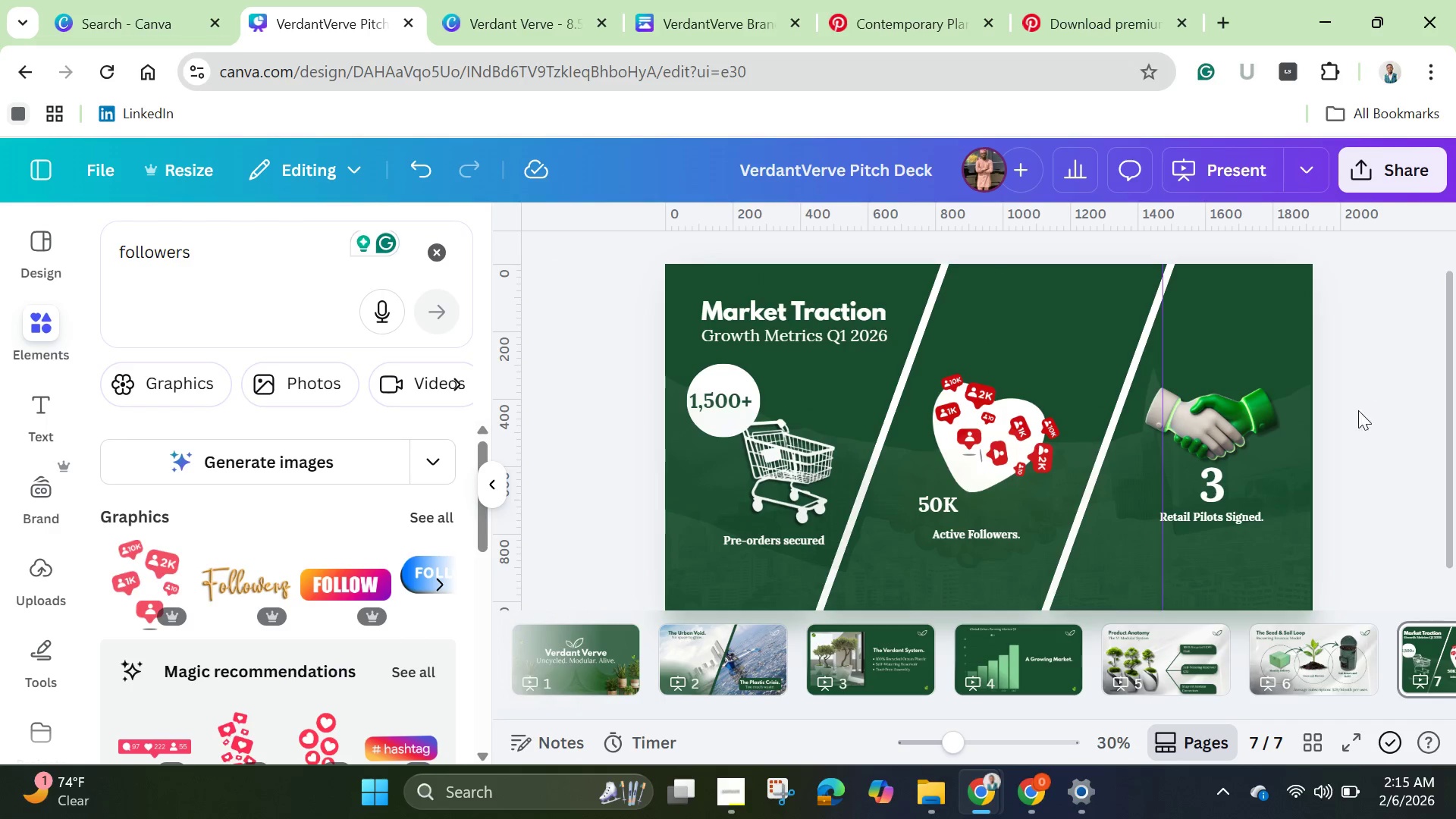 
left_click([1245, 557])
 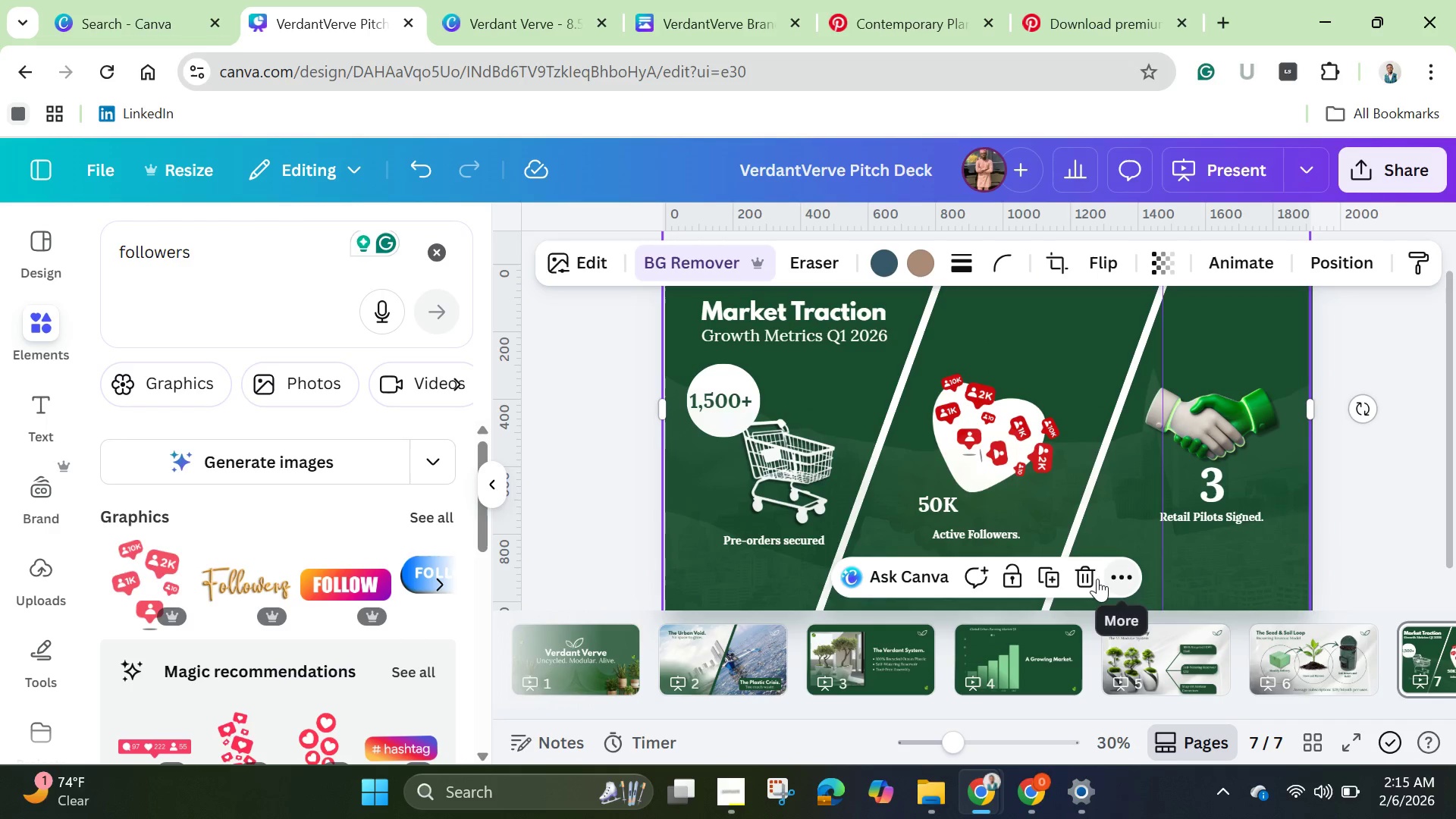 
left_click([1094, 576])
 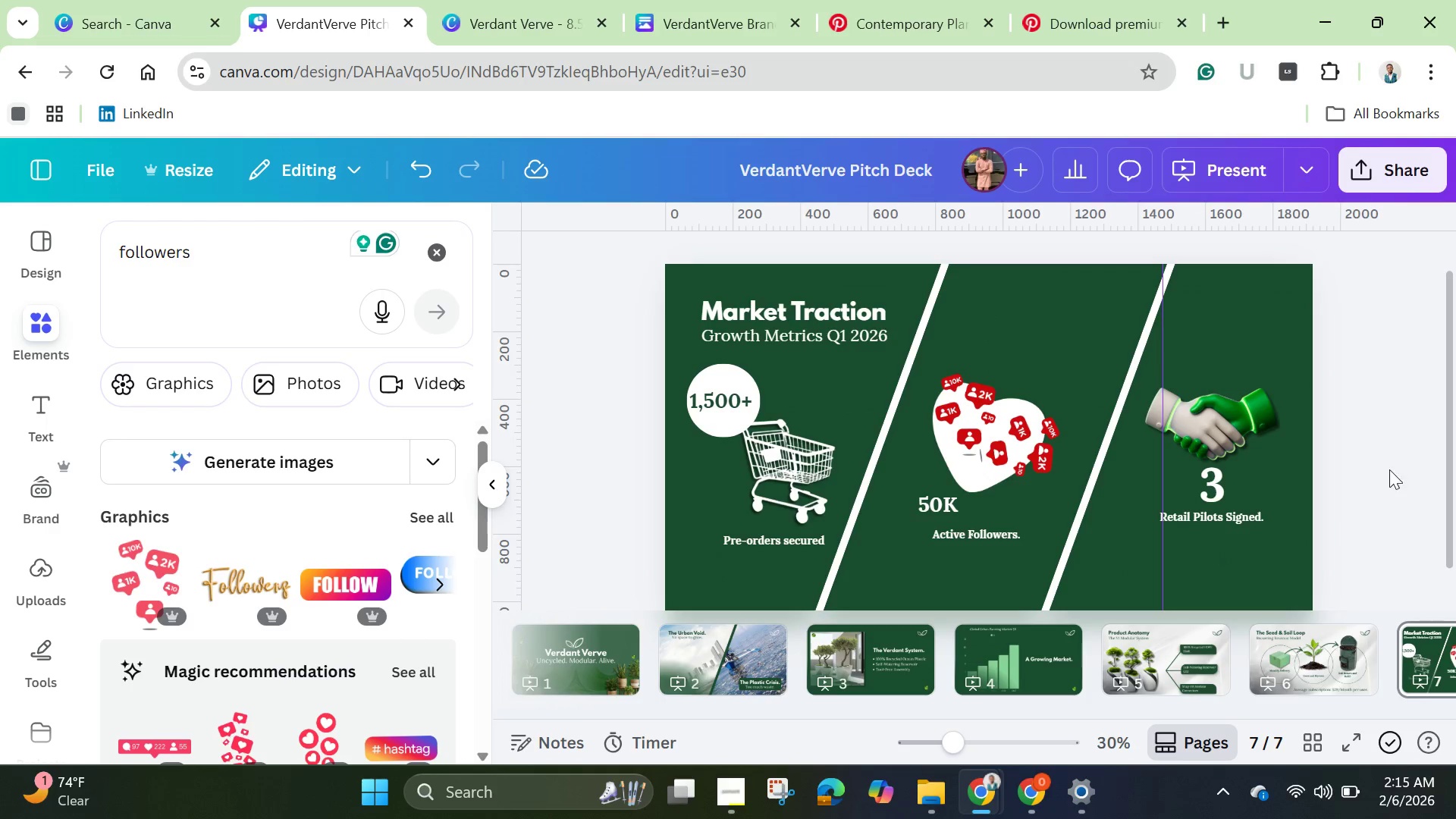 
left_click([1381, 475])
 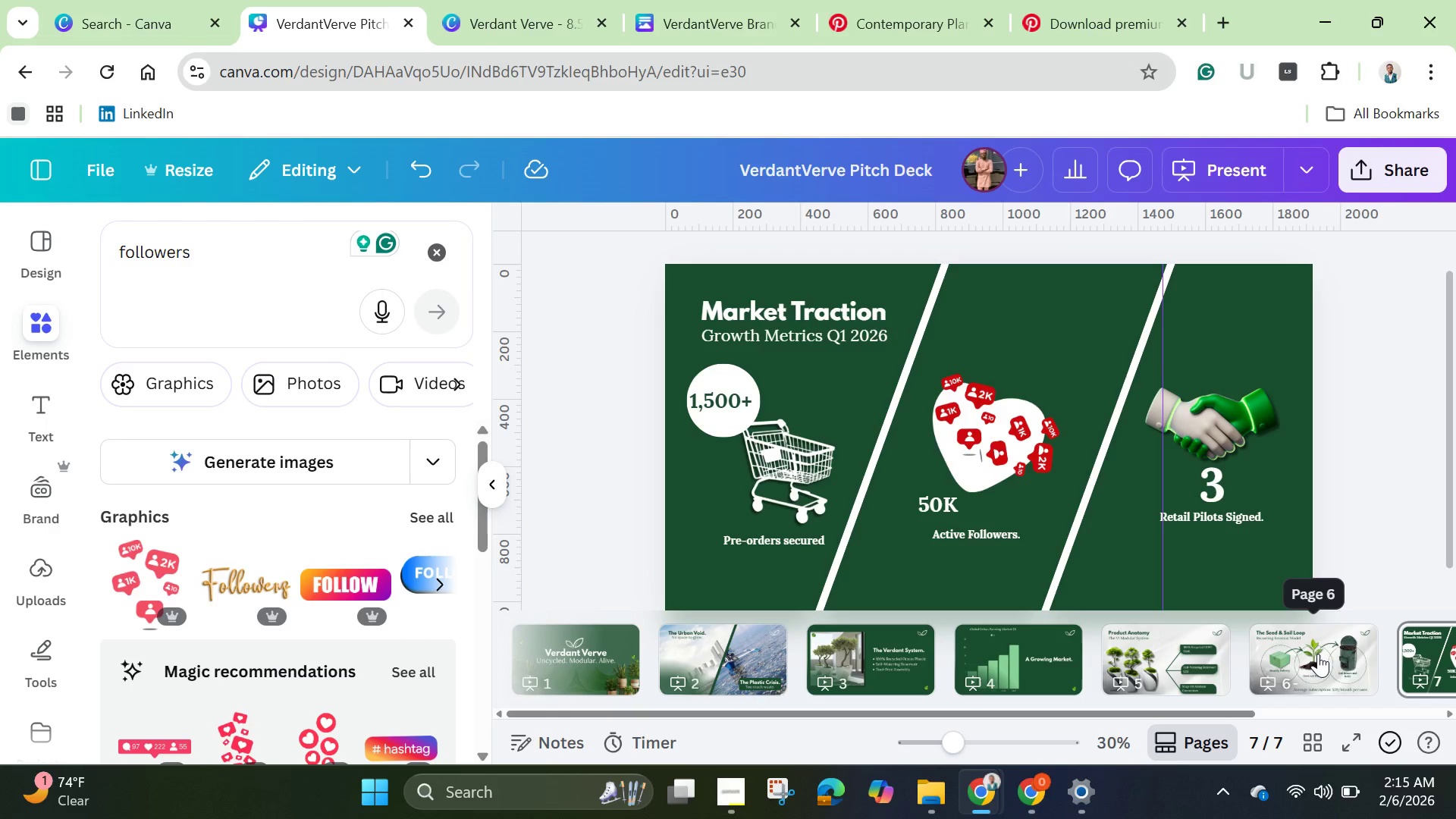 
left_click([1040, 666])
 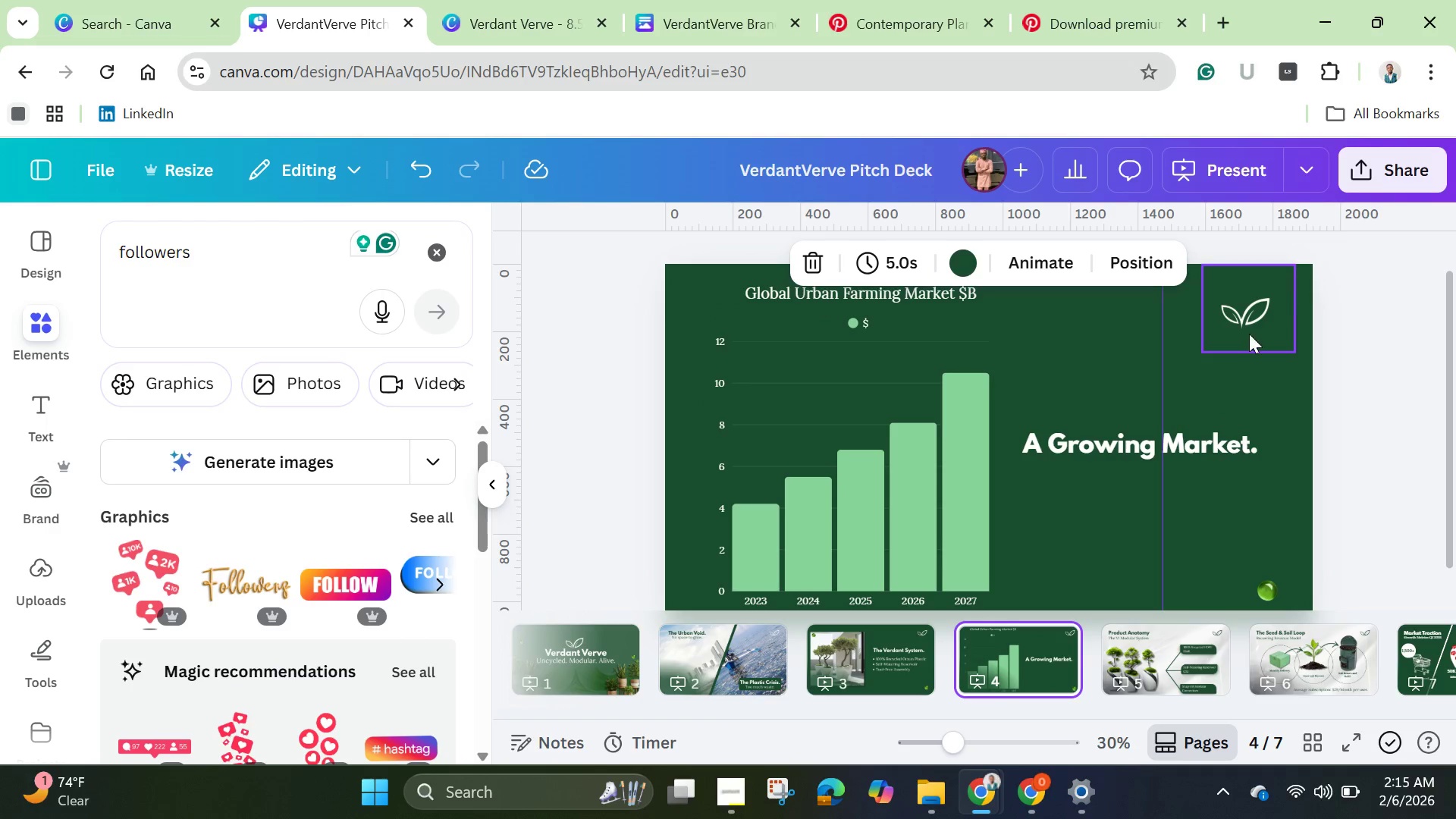 
left_click([1238, 337])
 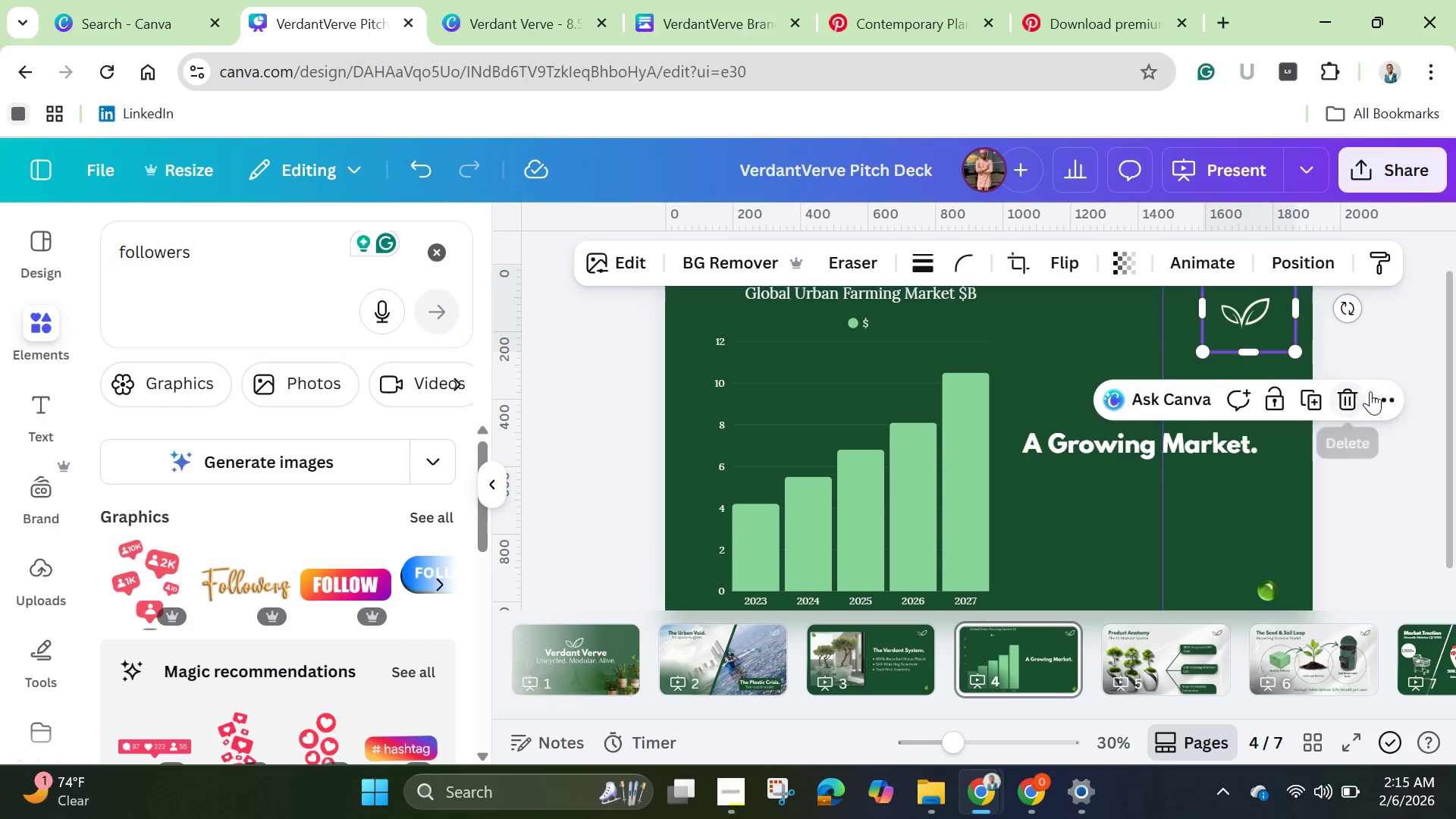 
left_click([1375, 391])
 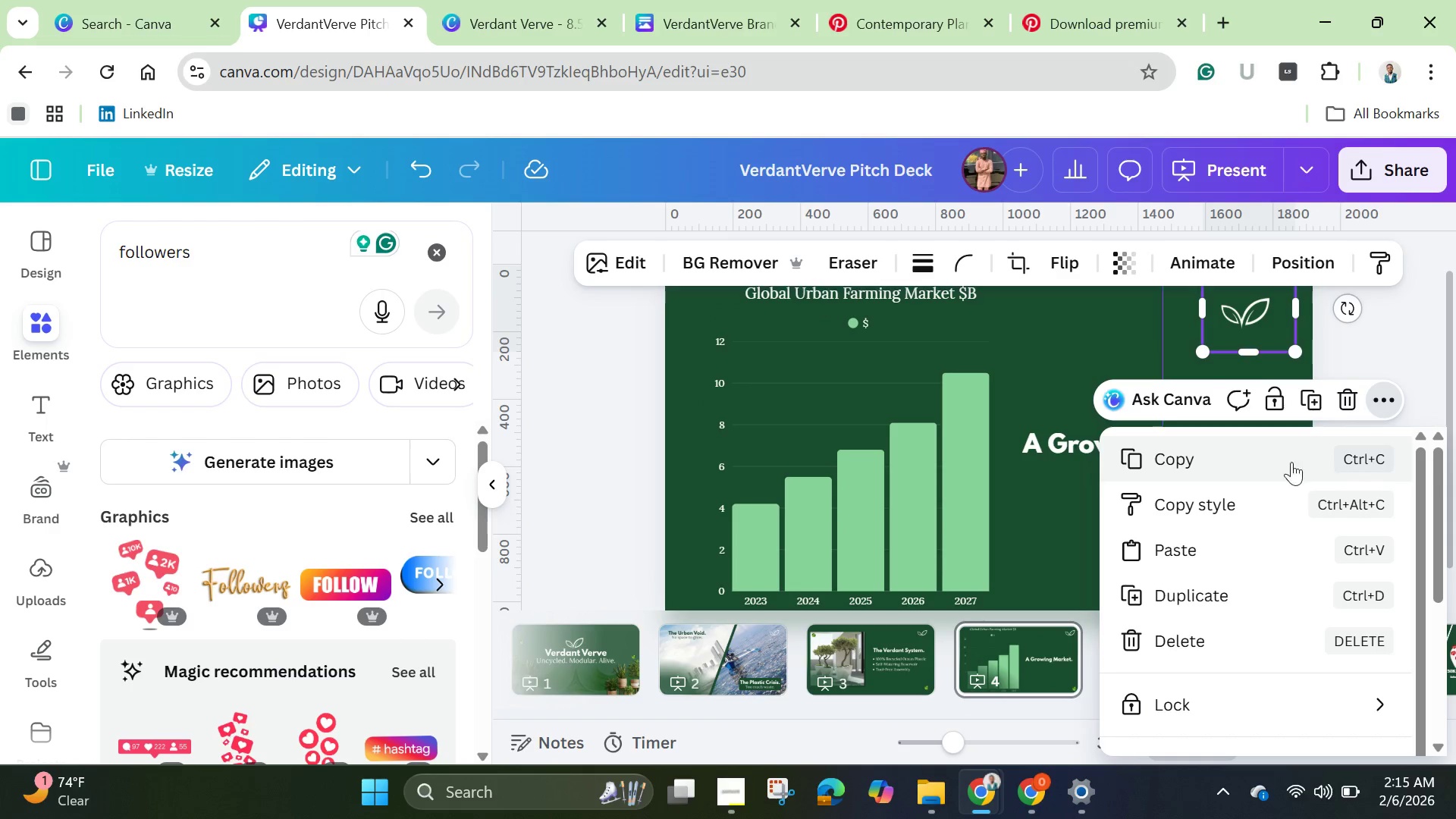 
left_click([1254, 462])
 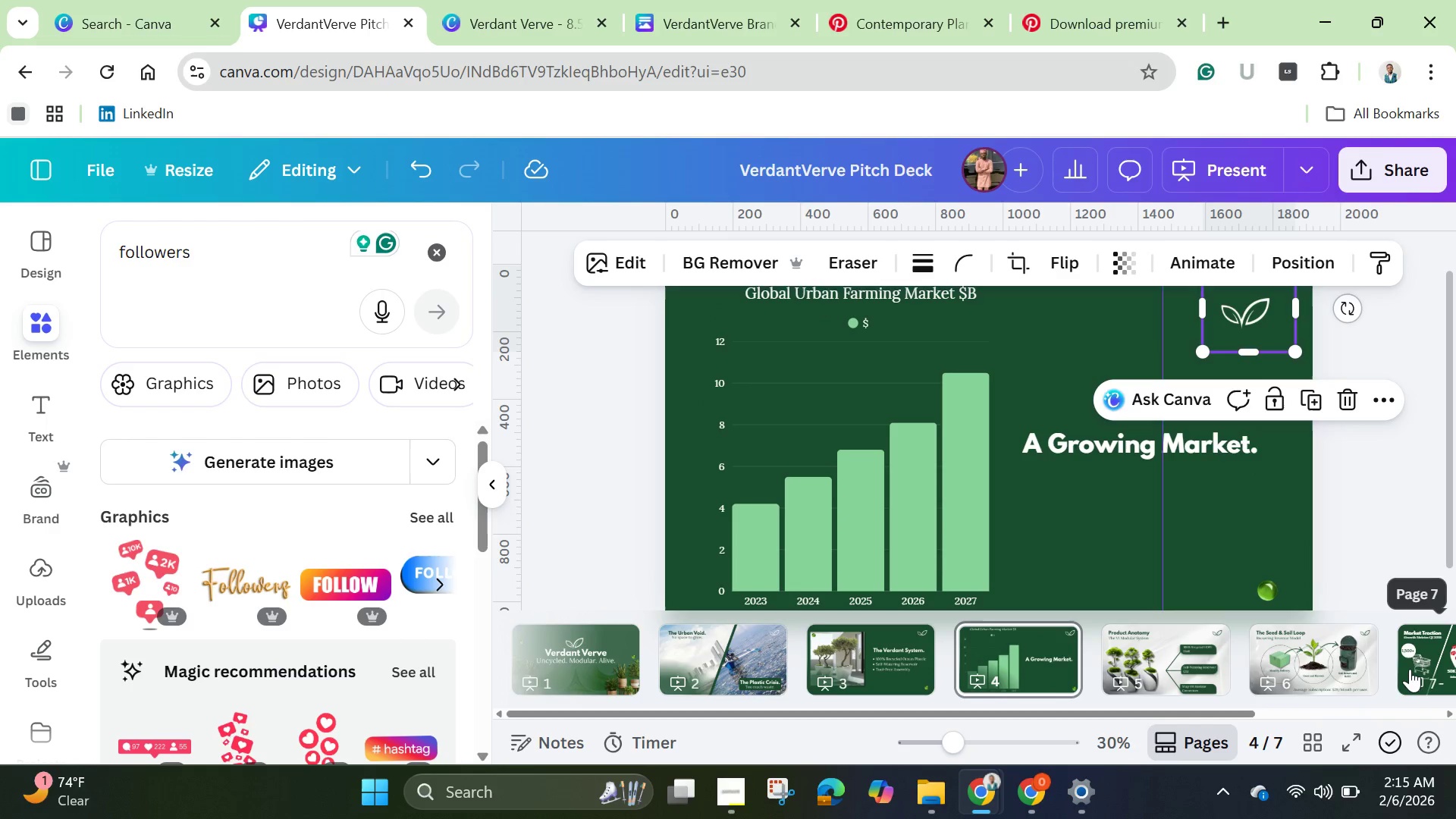 
left_click([1410, 669])
 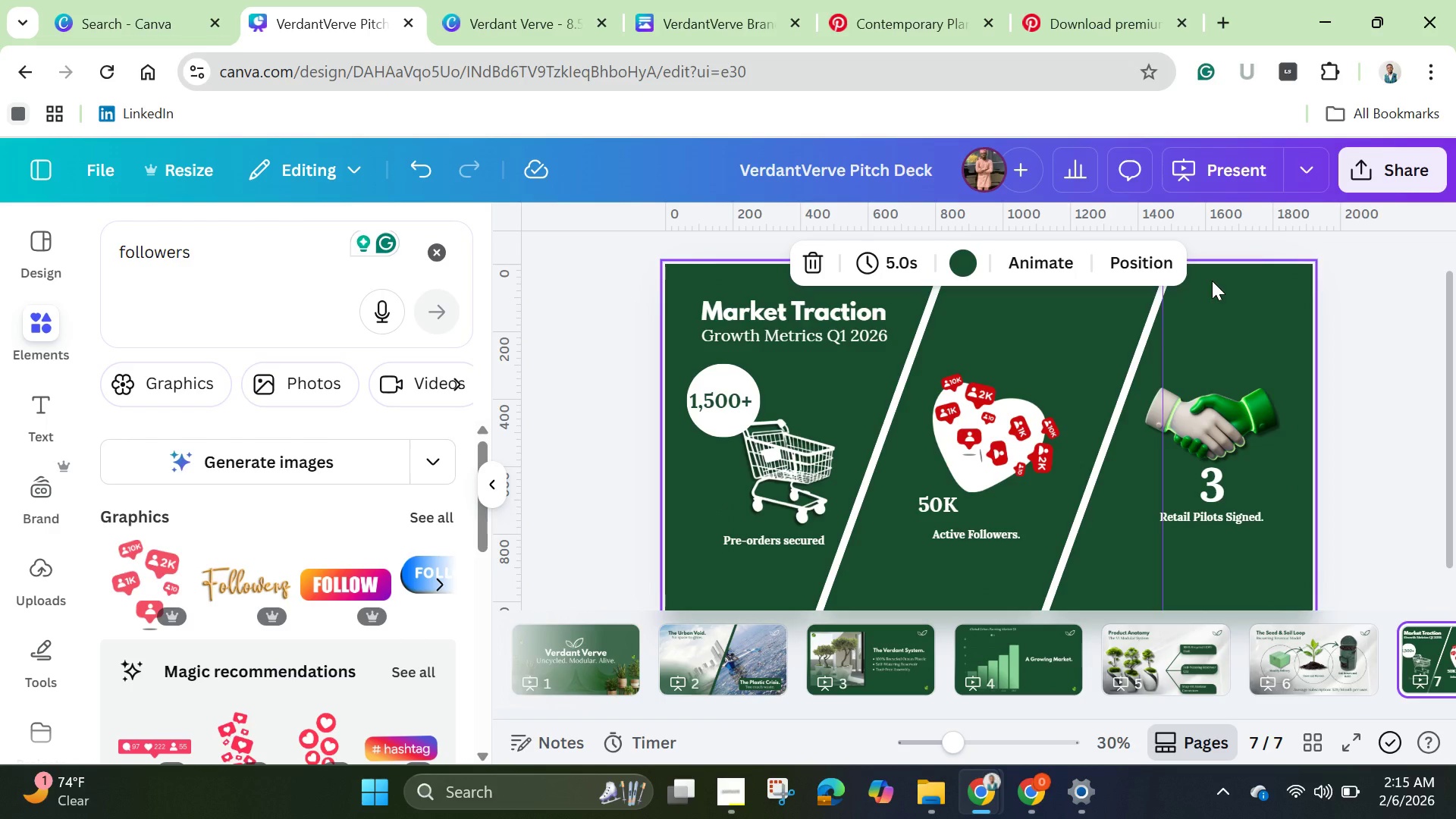 
key(Control+V)
 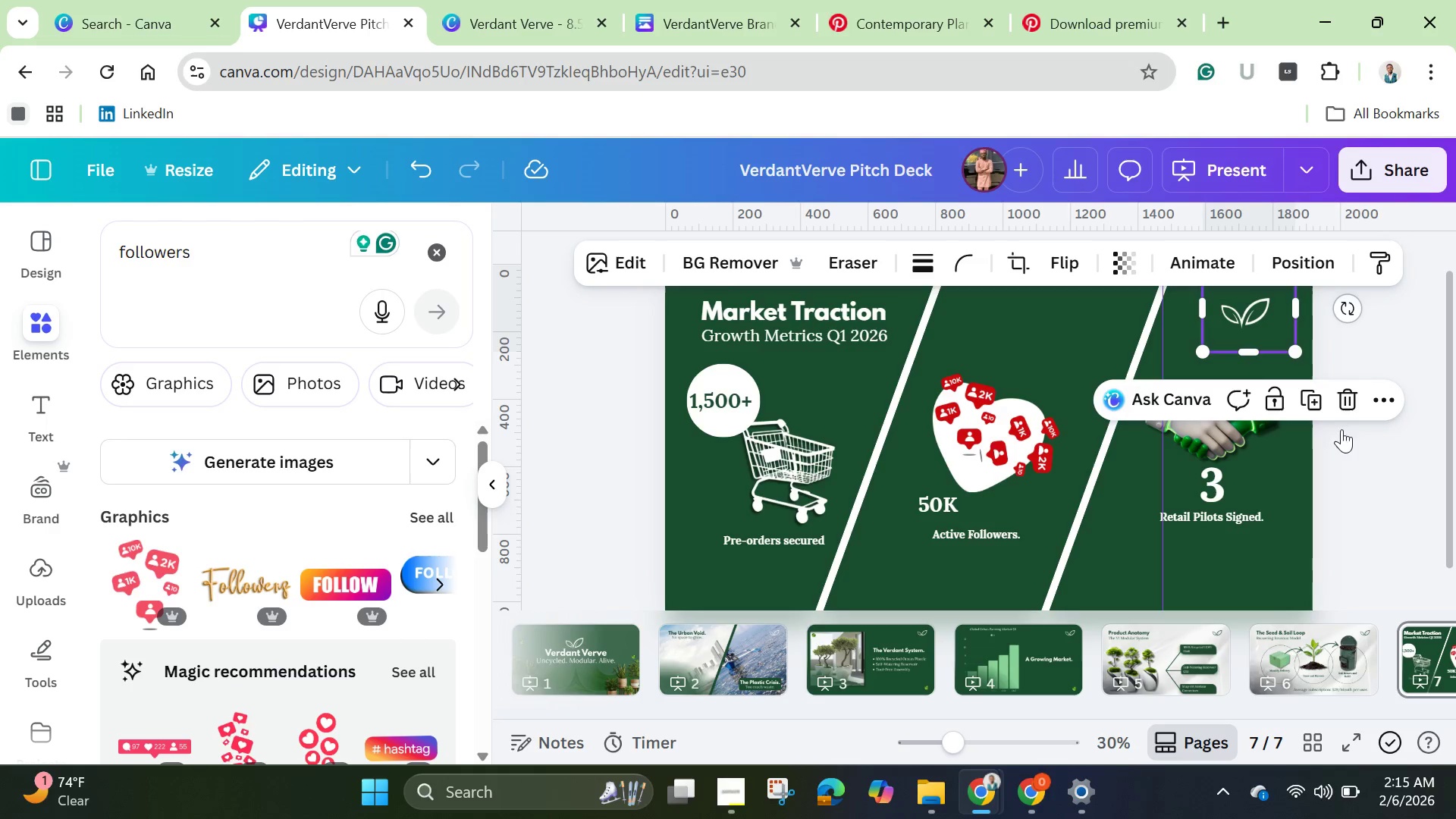 
left_click([1389, 592])
 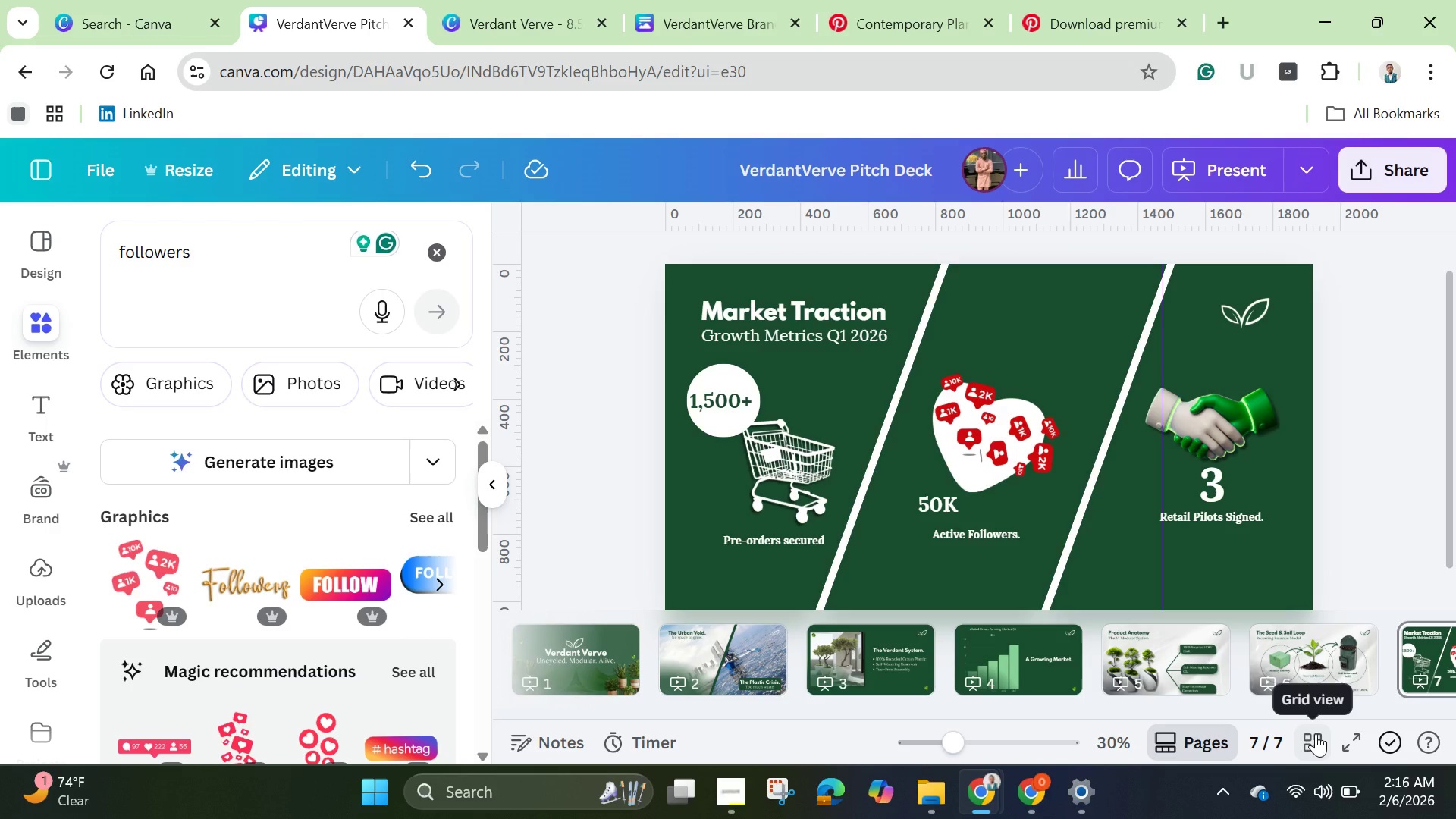 
wait(37.14)
 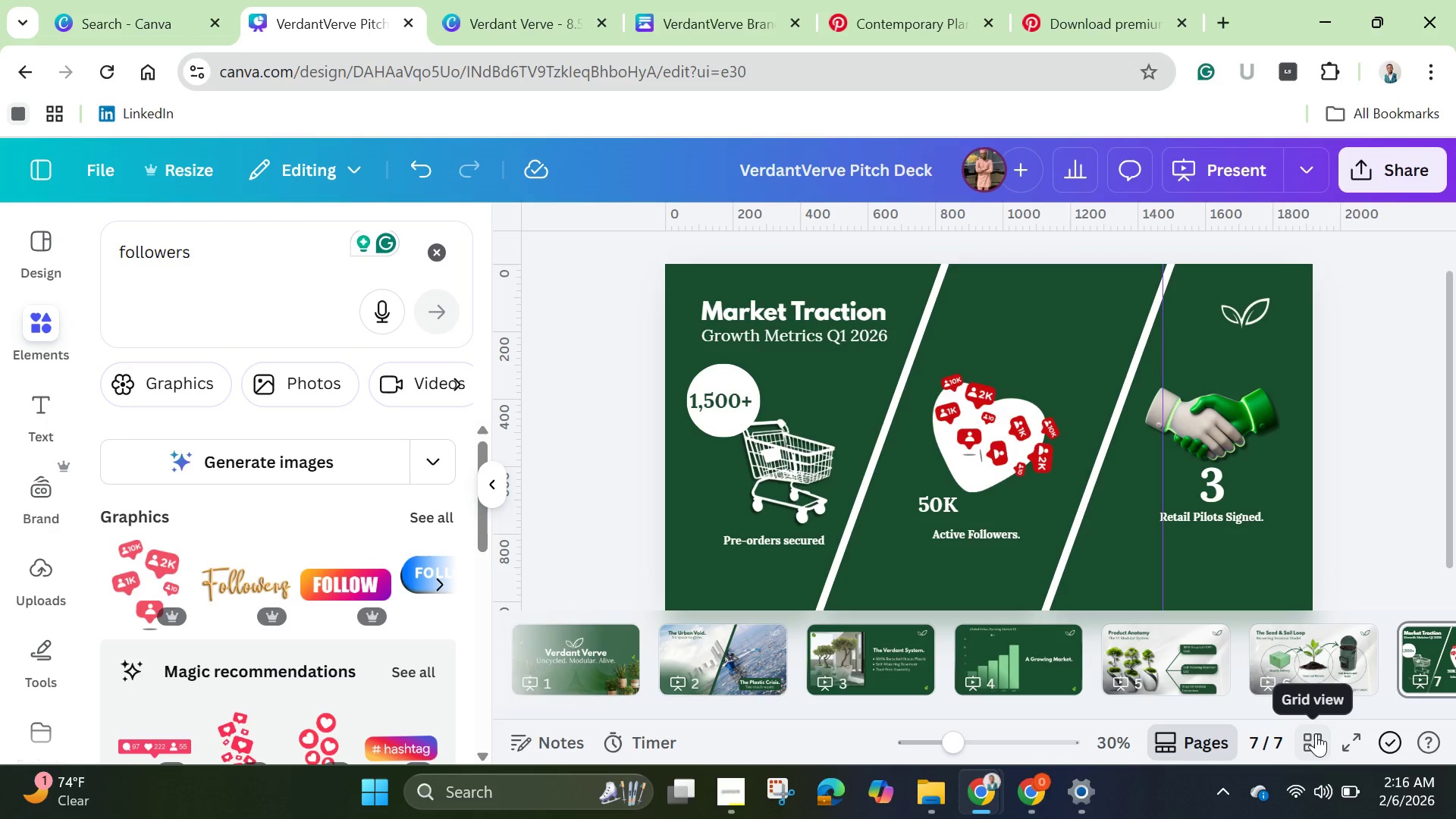 
left_click([1316, 733])
 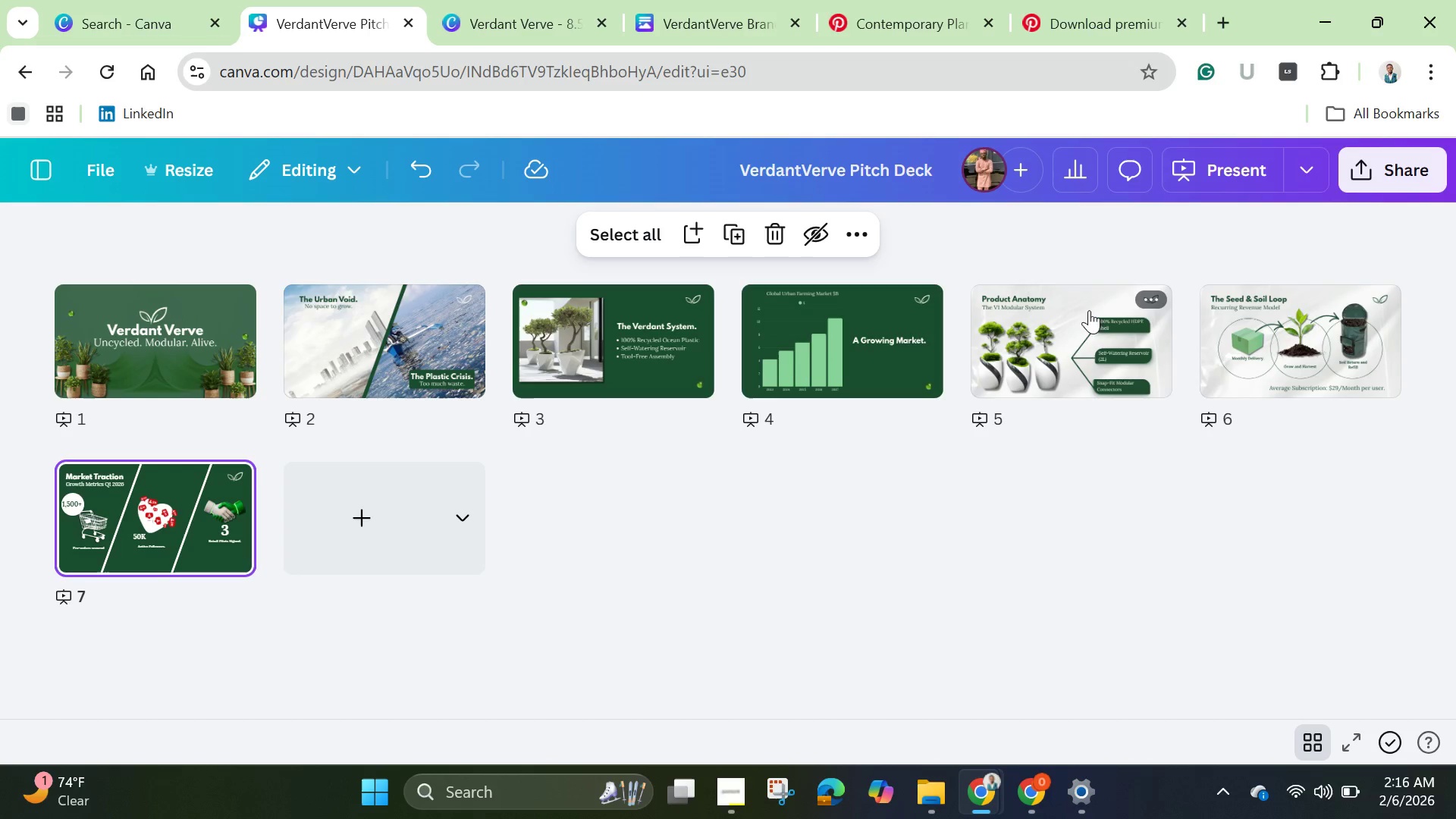 
left_click([1219, 378])
 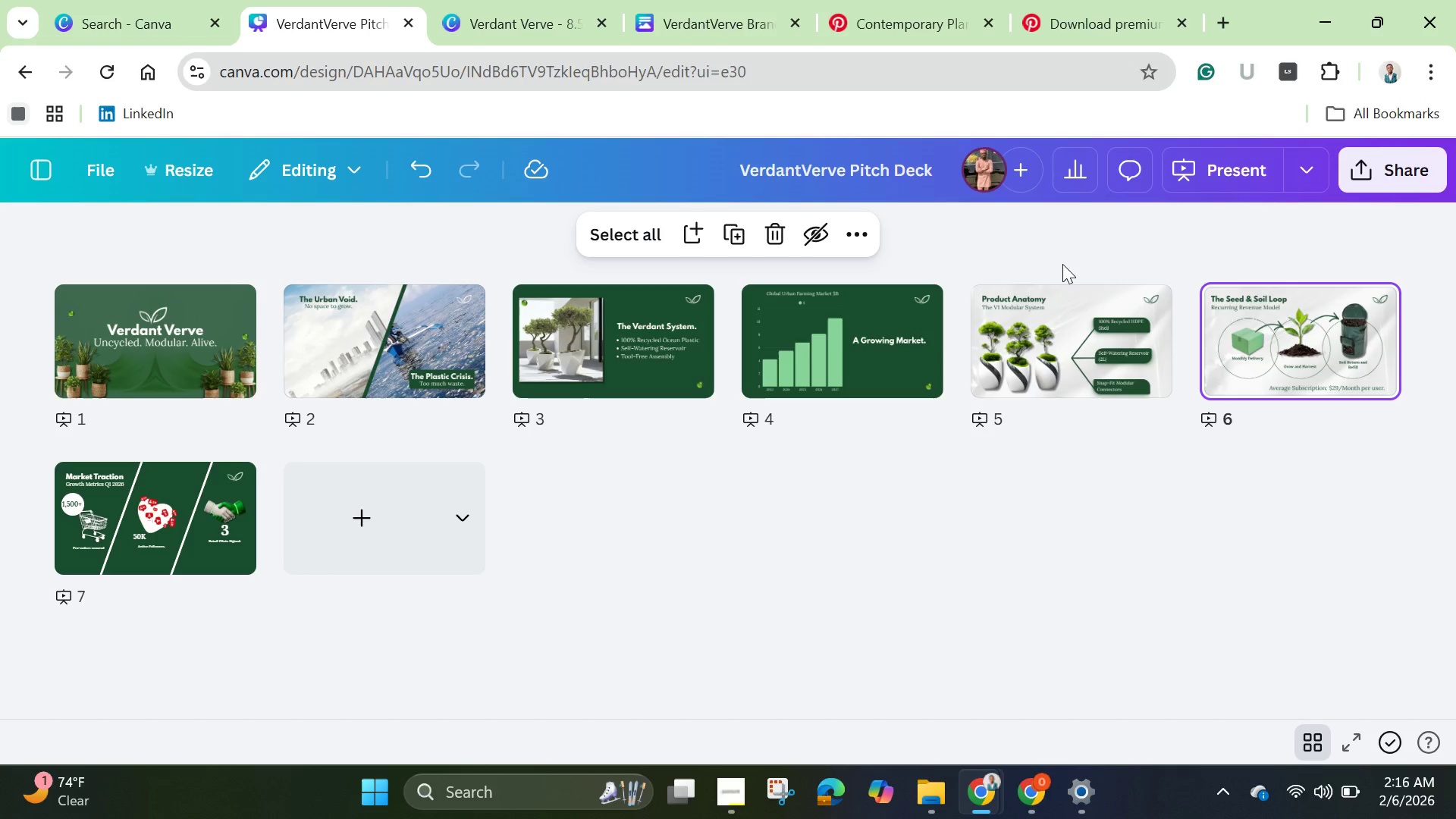 
left_click([1087, 302])
 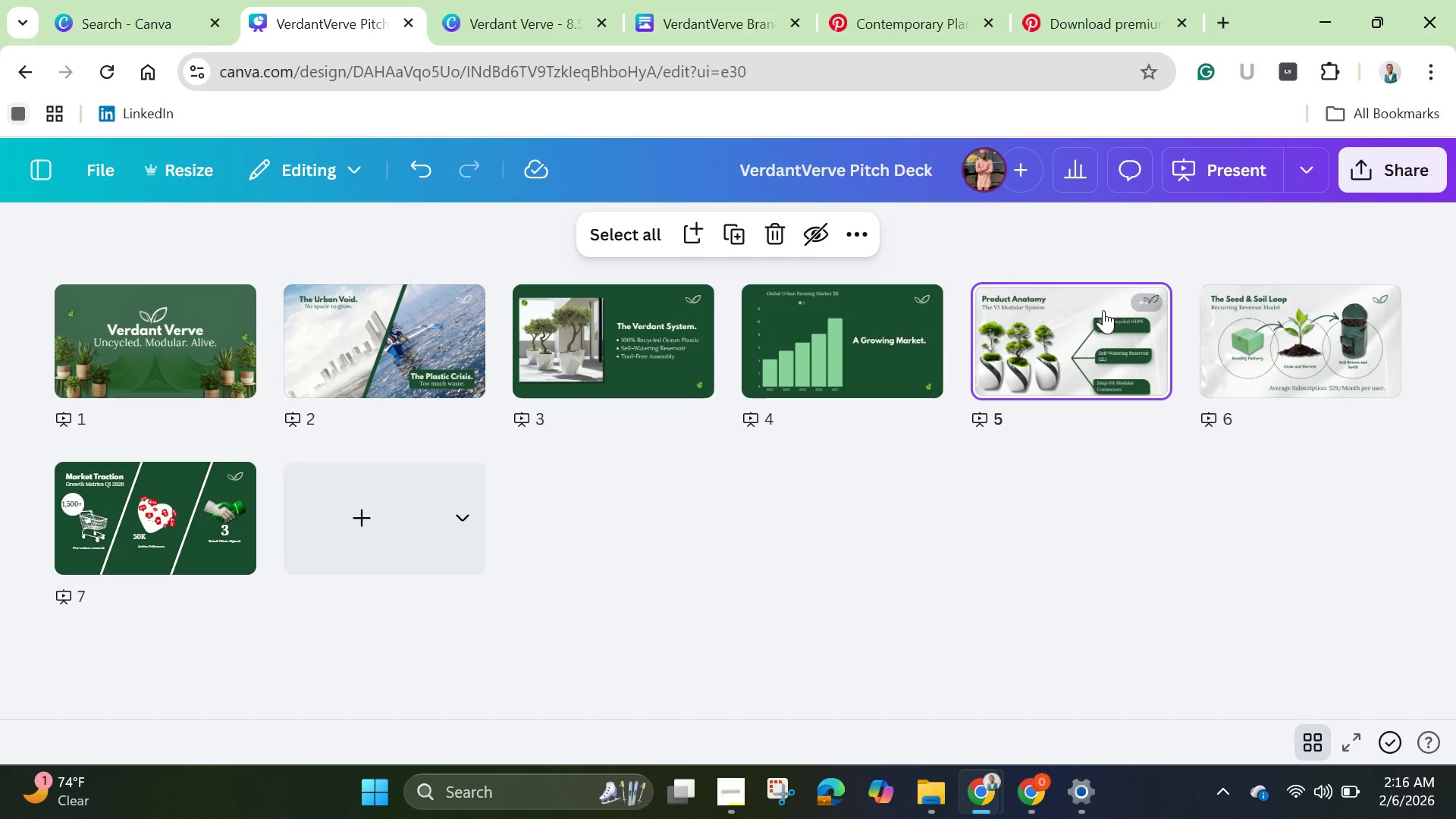 
right_click([1078, 288])
 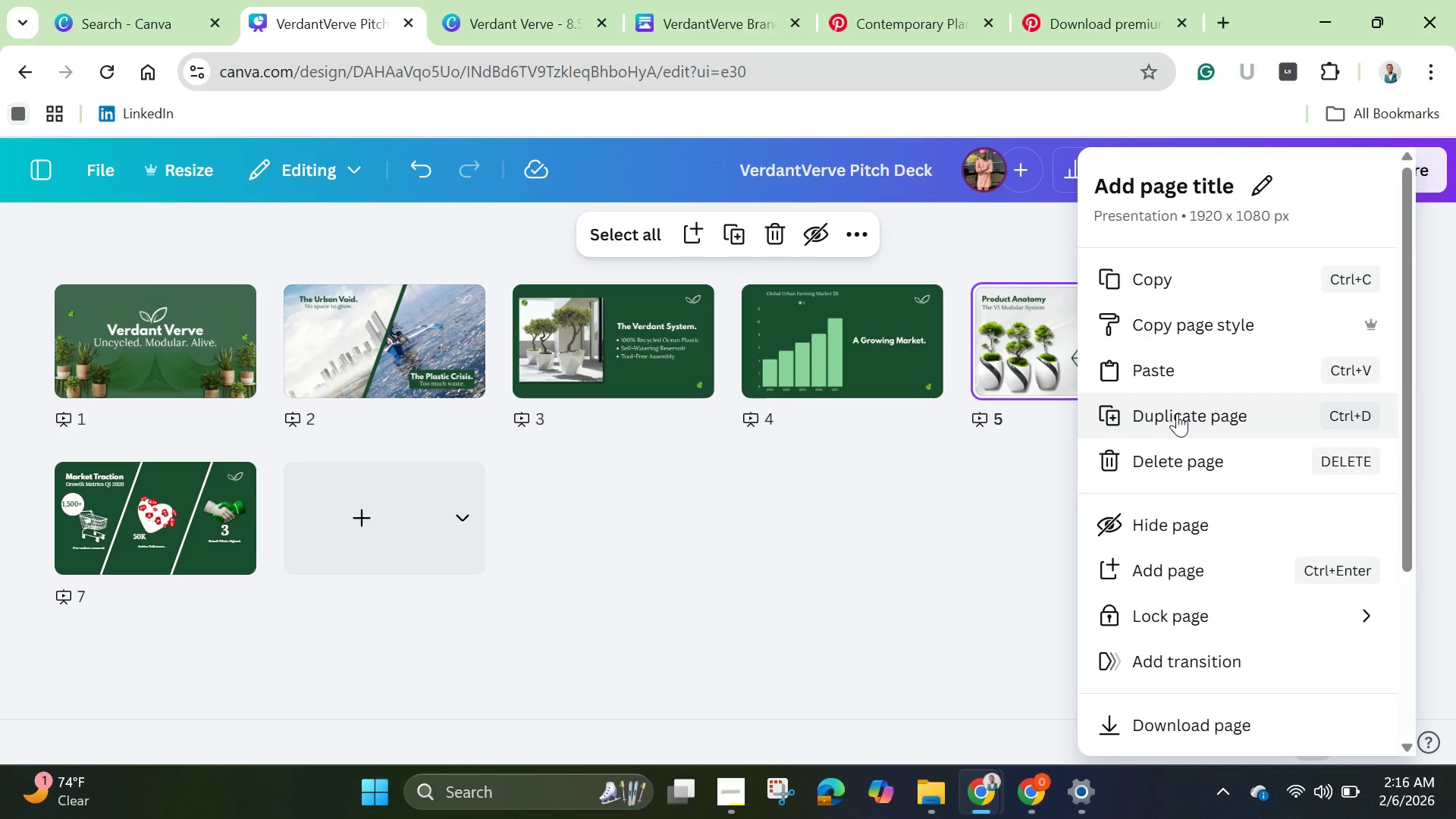 
left_click([1177, 413])
 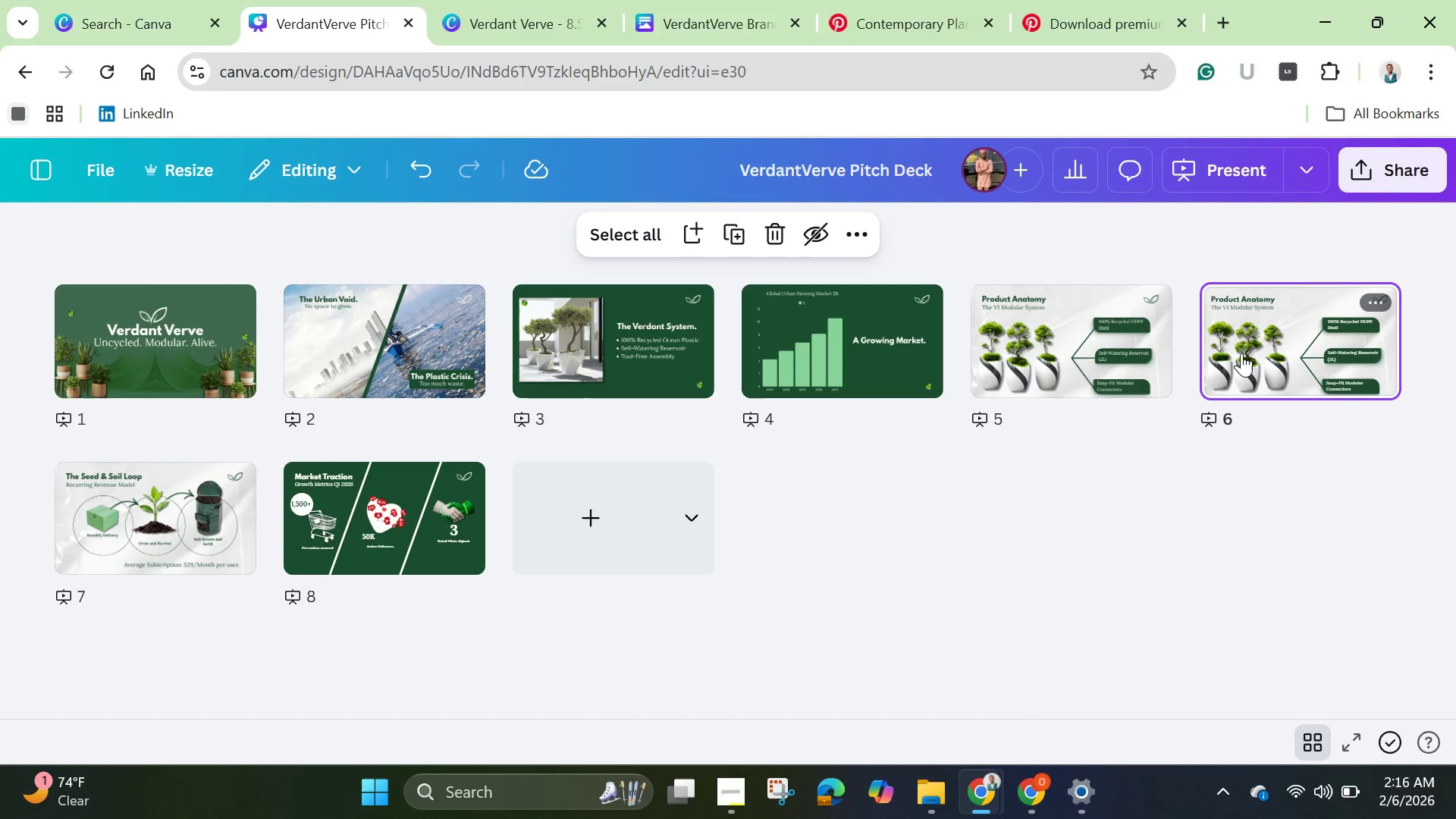 
left_click_drag(start_coordinate=[1245, 362], to_coordinate=[526, 540])
 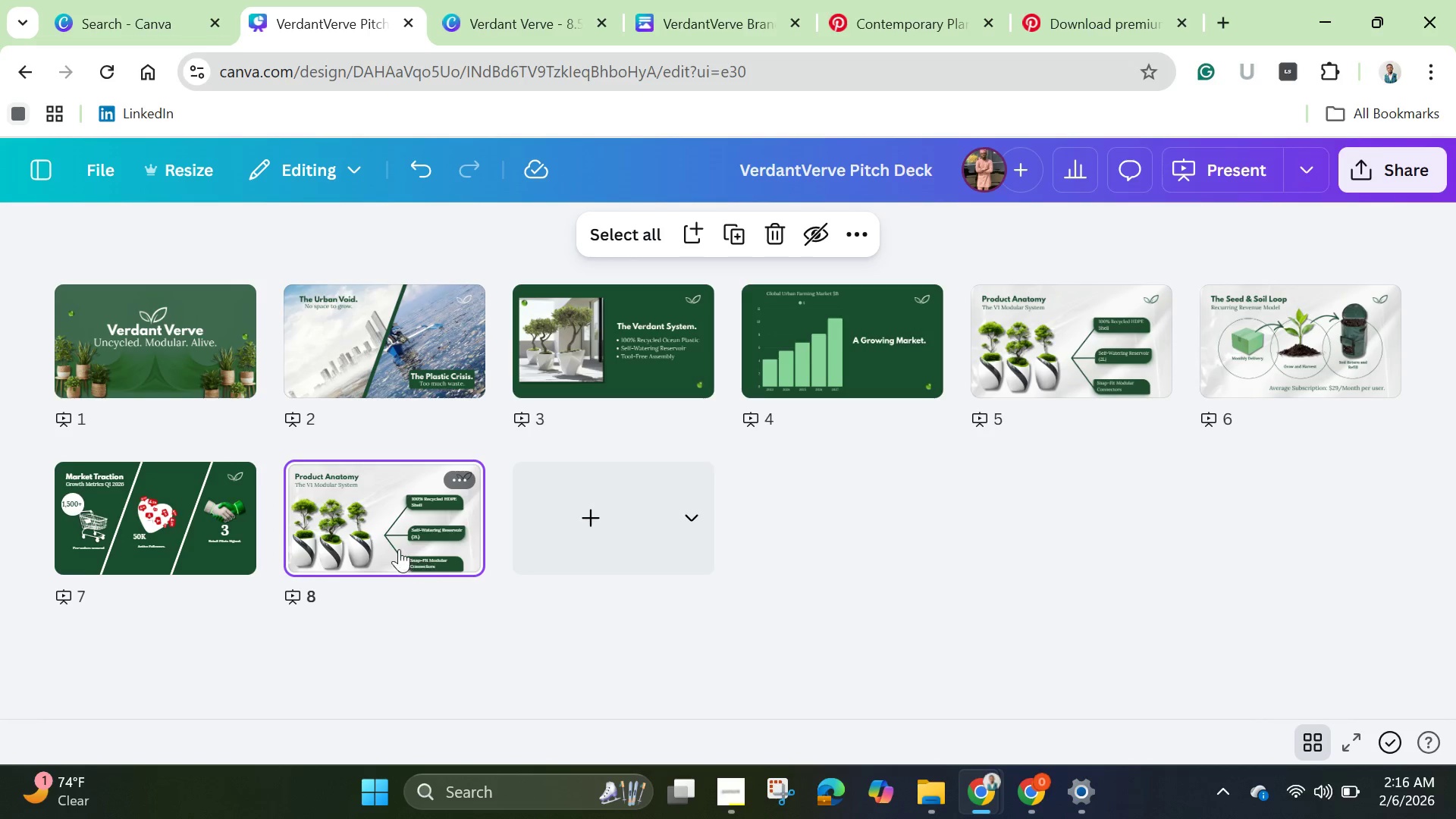 
double_click([349, 538])
 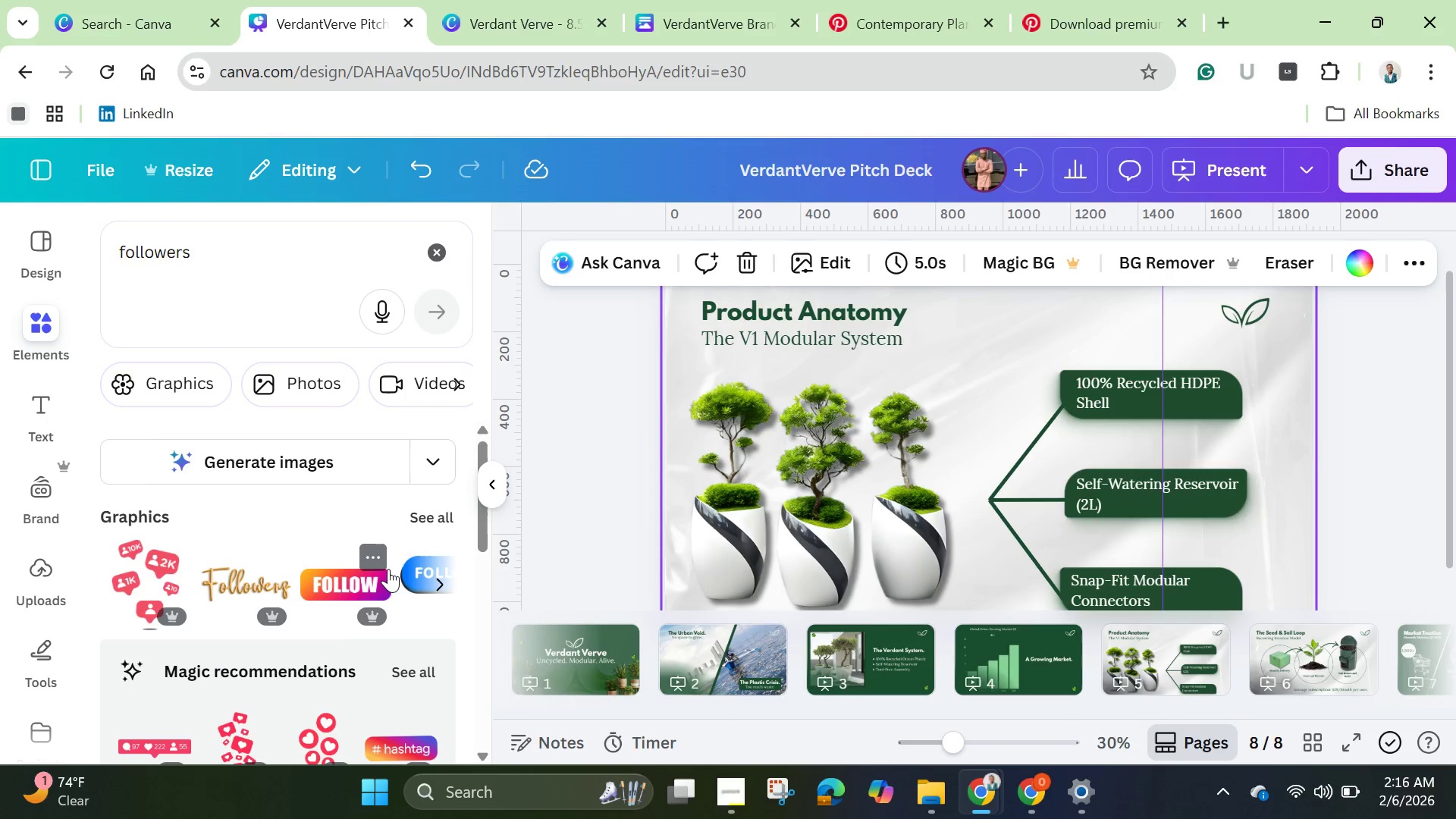 
wait(8.34)
 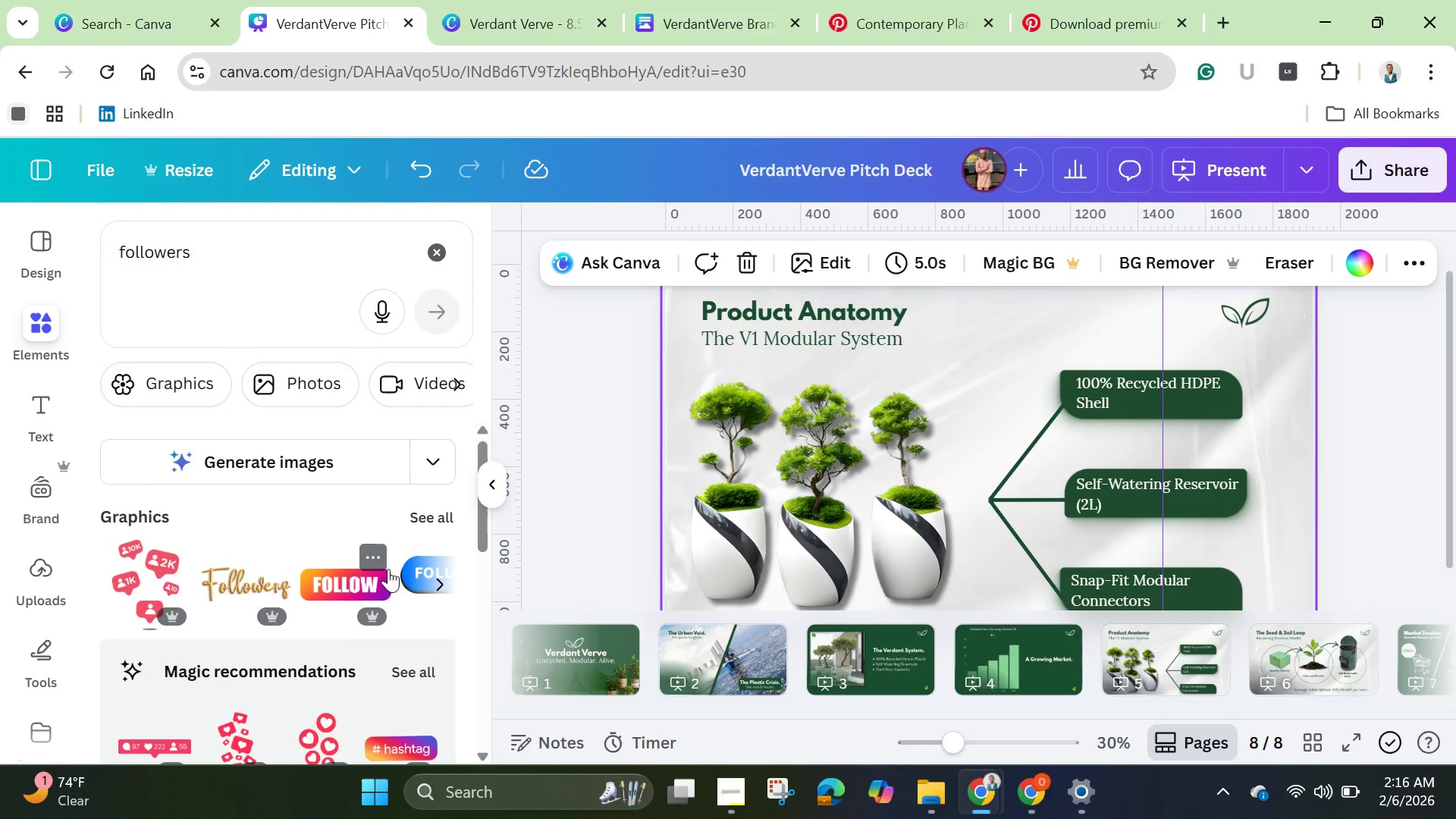 
double_click([866, 315])
 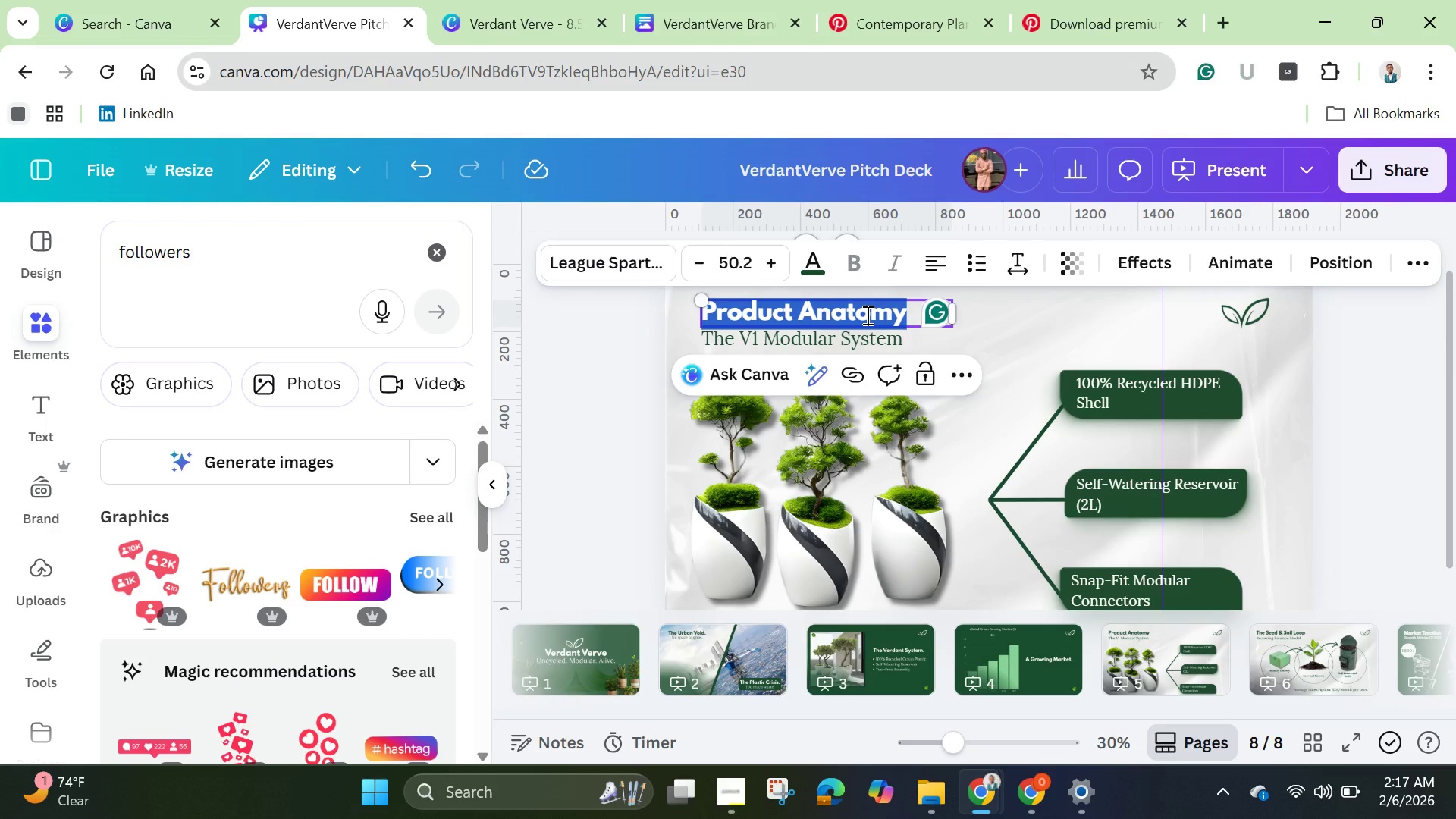 
key(Backspace)
type(Real Im)
key(Backspace)
type(mpo)
key(Backspace)
key(Backspace)
type(pact)
 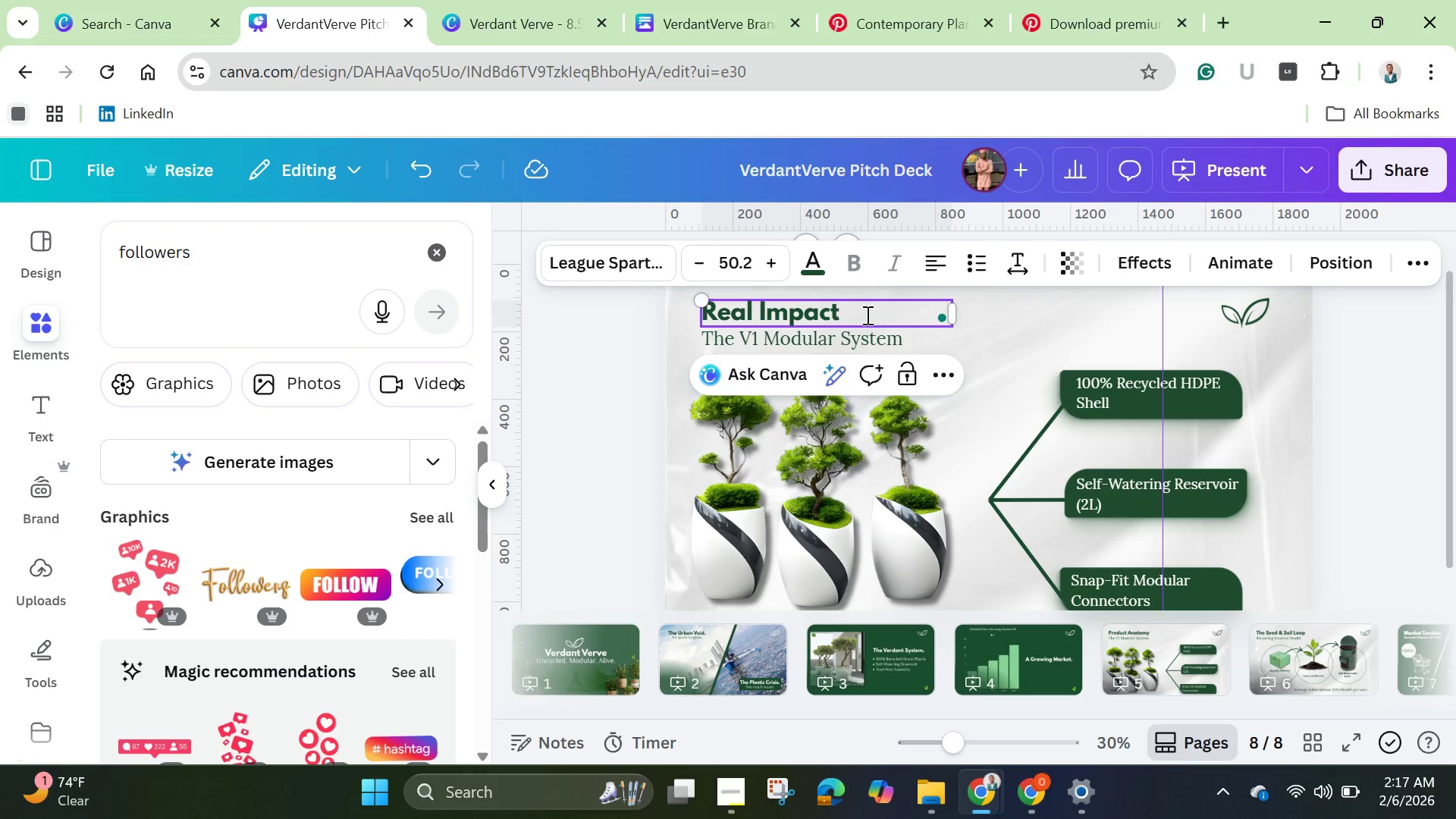 
left_click([595, 405])
 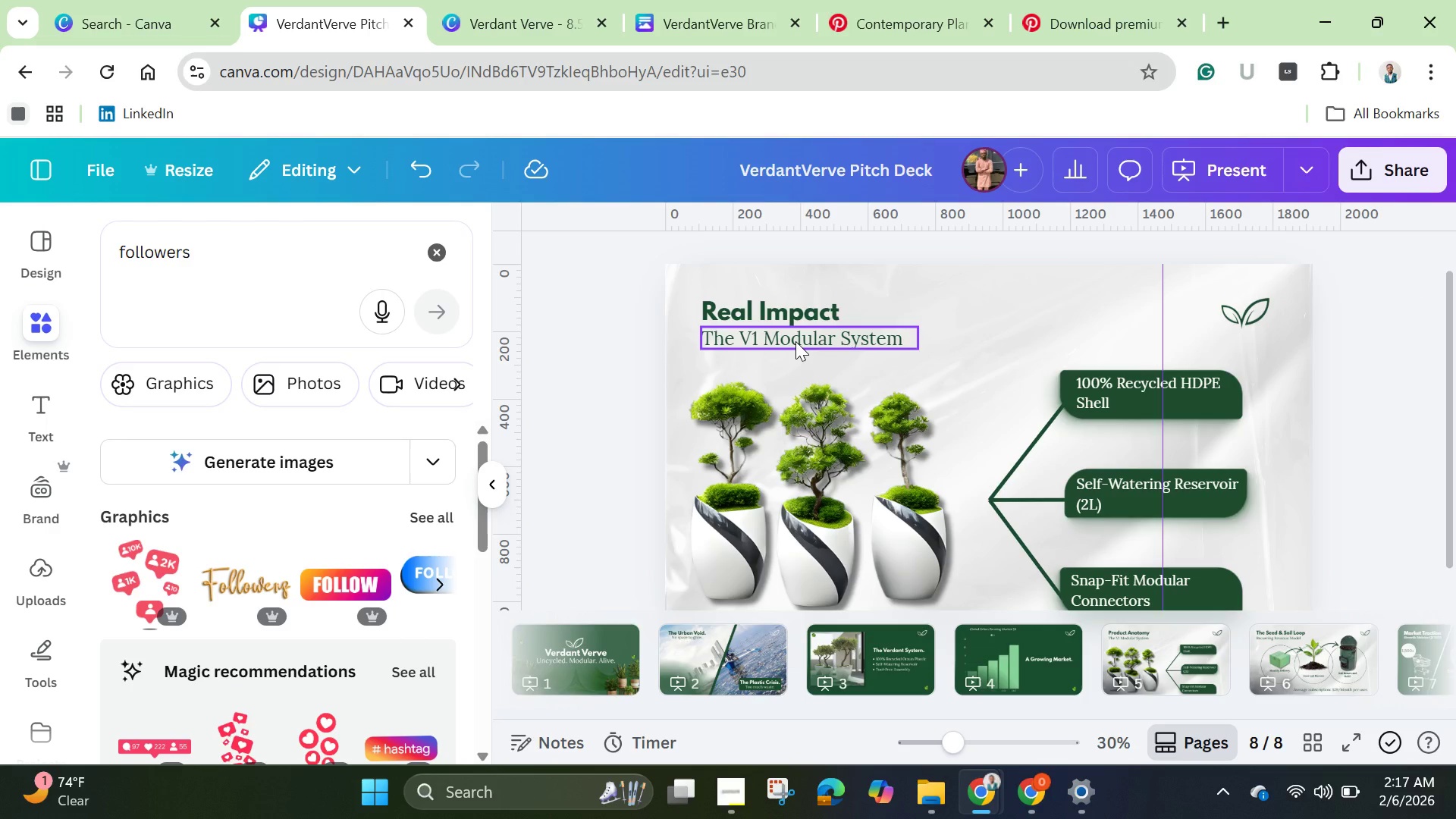 
left_click([795, 341])
 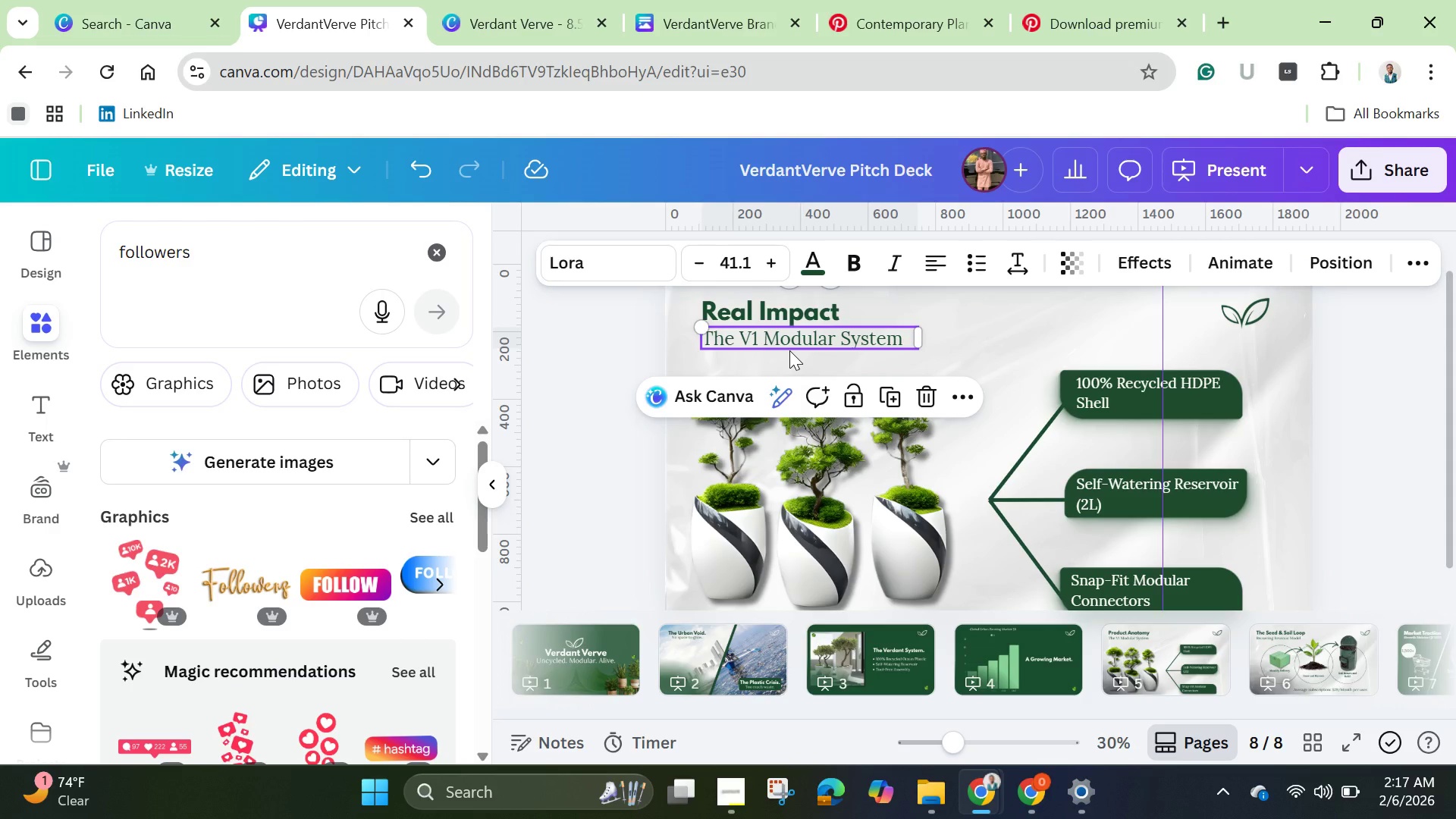 
wait(31.86)
 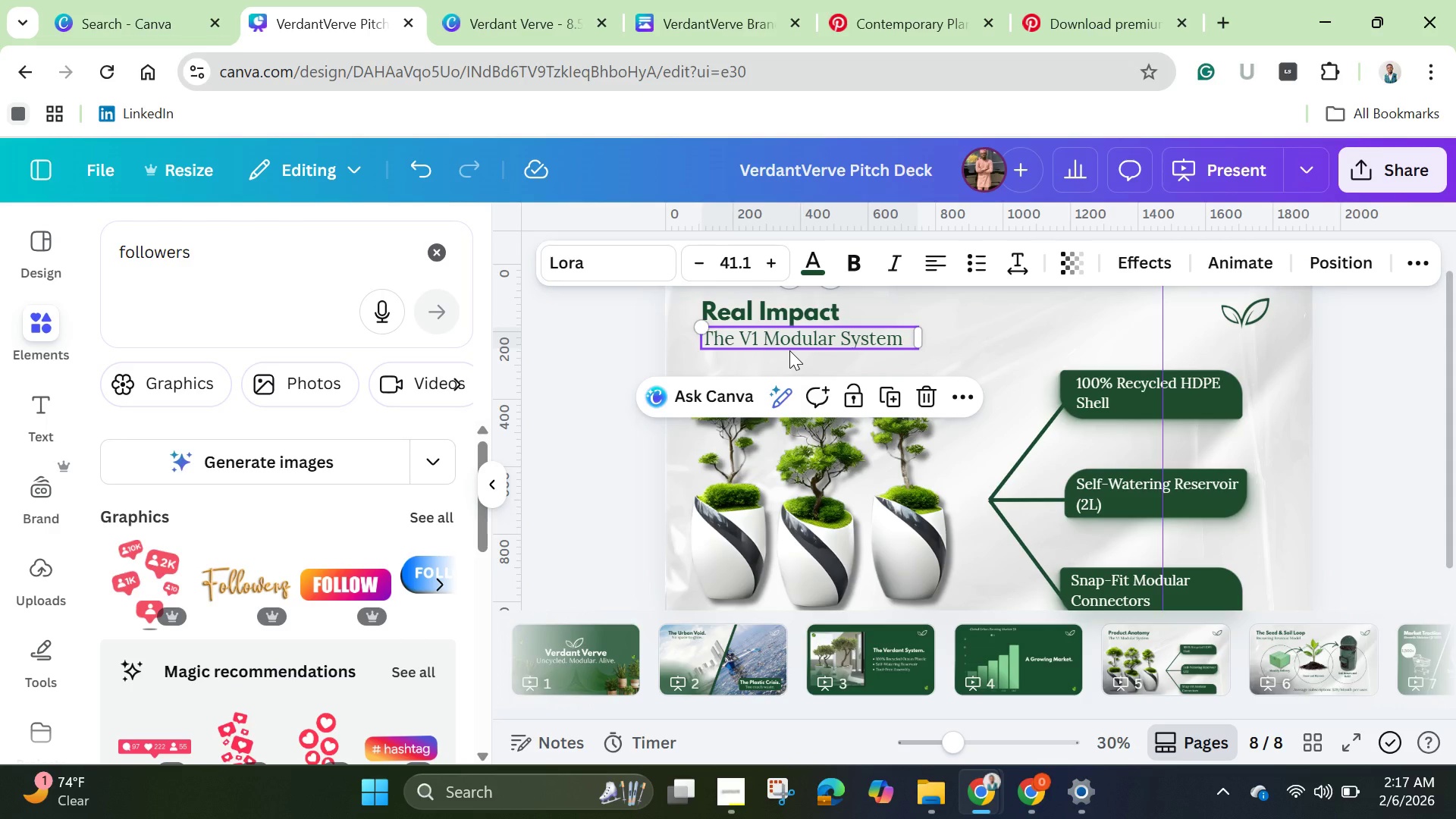 
left_click([729, 662])
 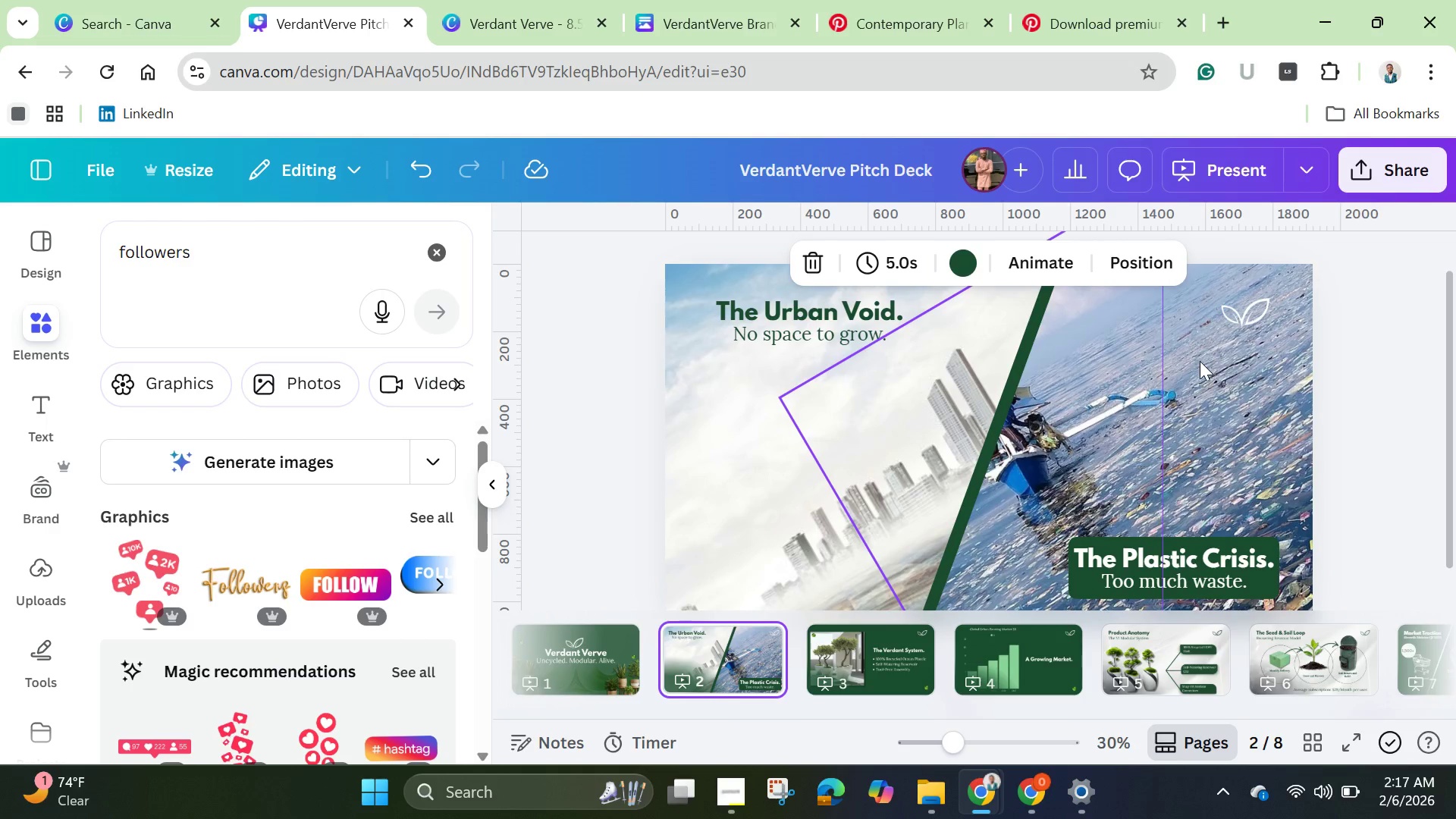 
wait(5.06)
 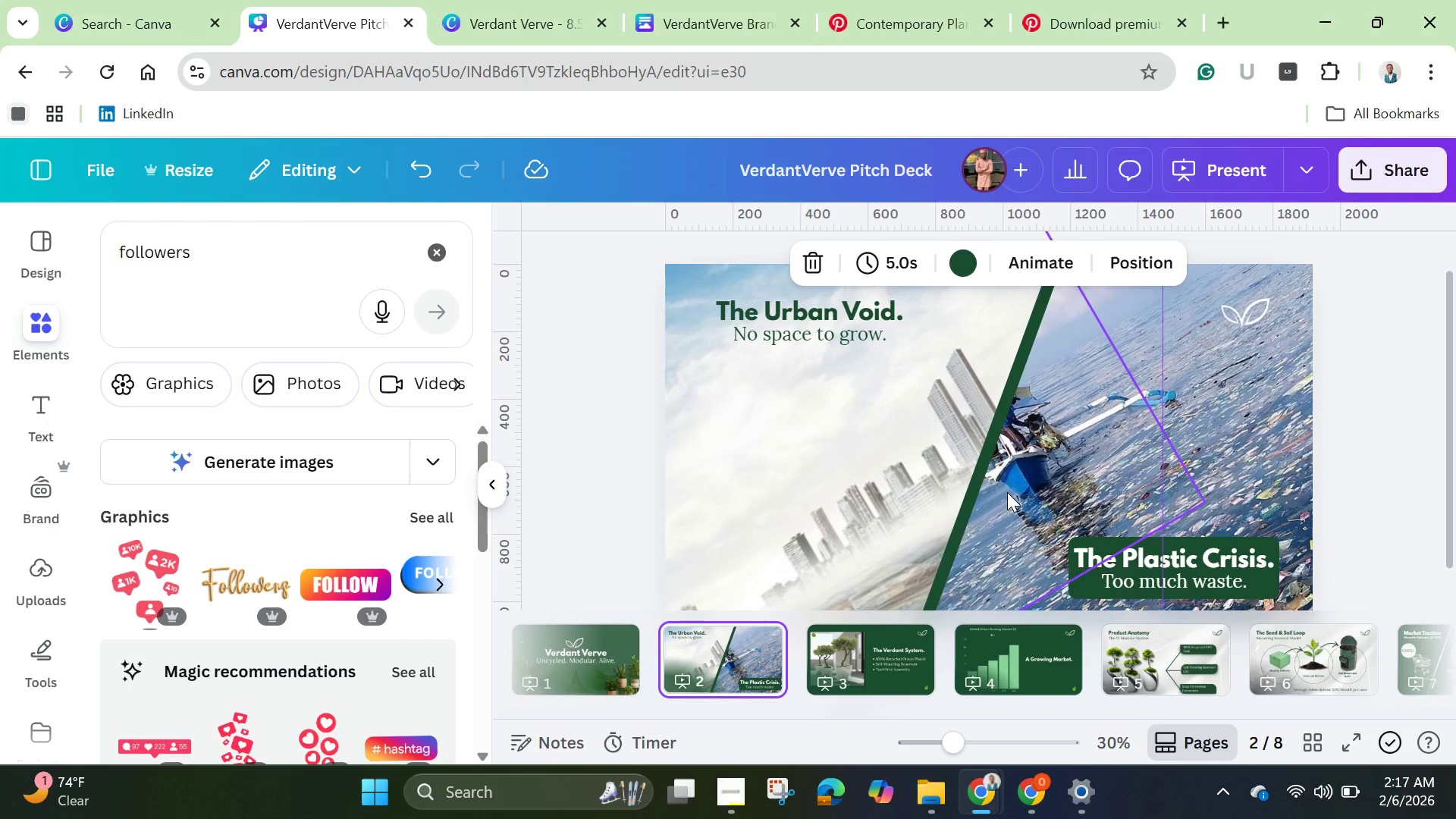 
right_click([993, 390])
 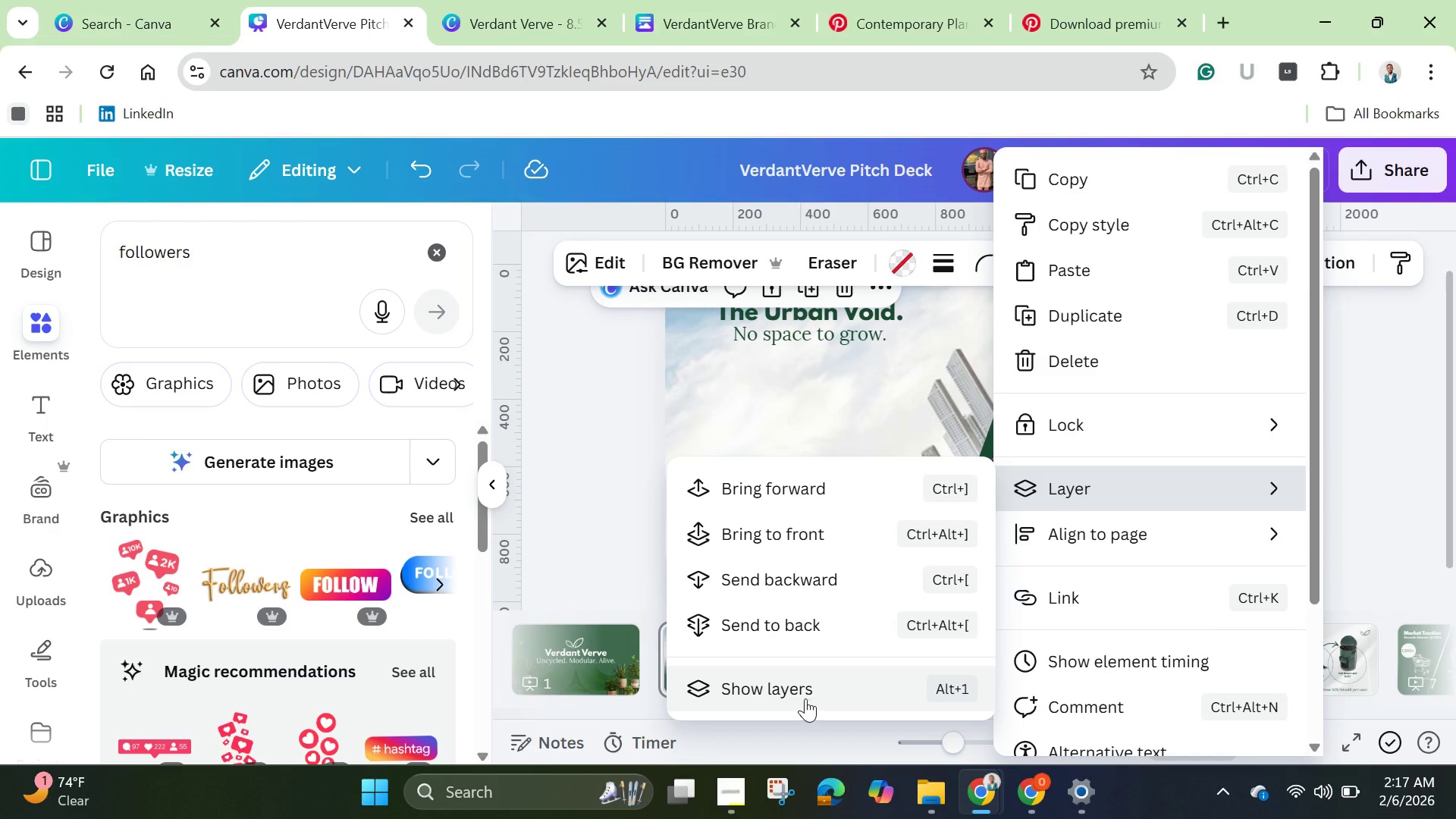 
left_click([802, 688])
 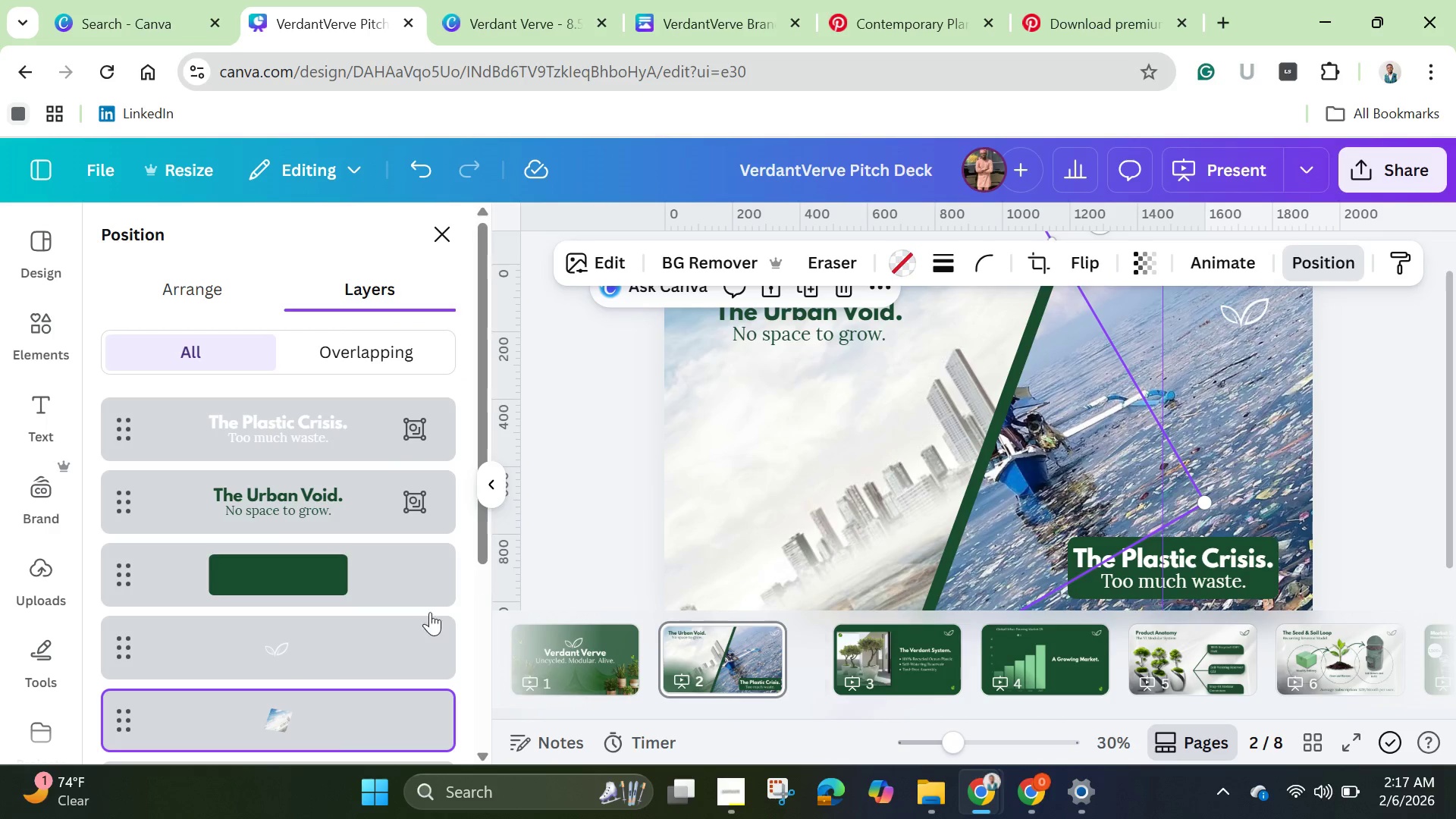 
scroll: coordinate [379, 646], scroll_direction: down, amount: 2.0
 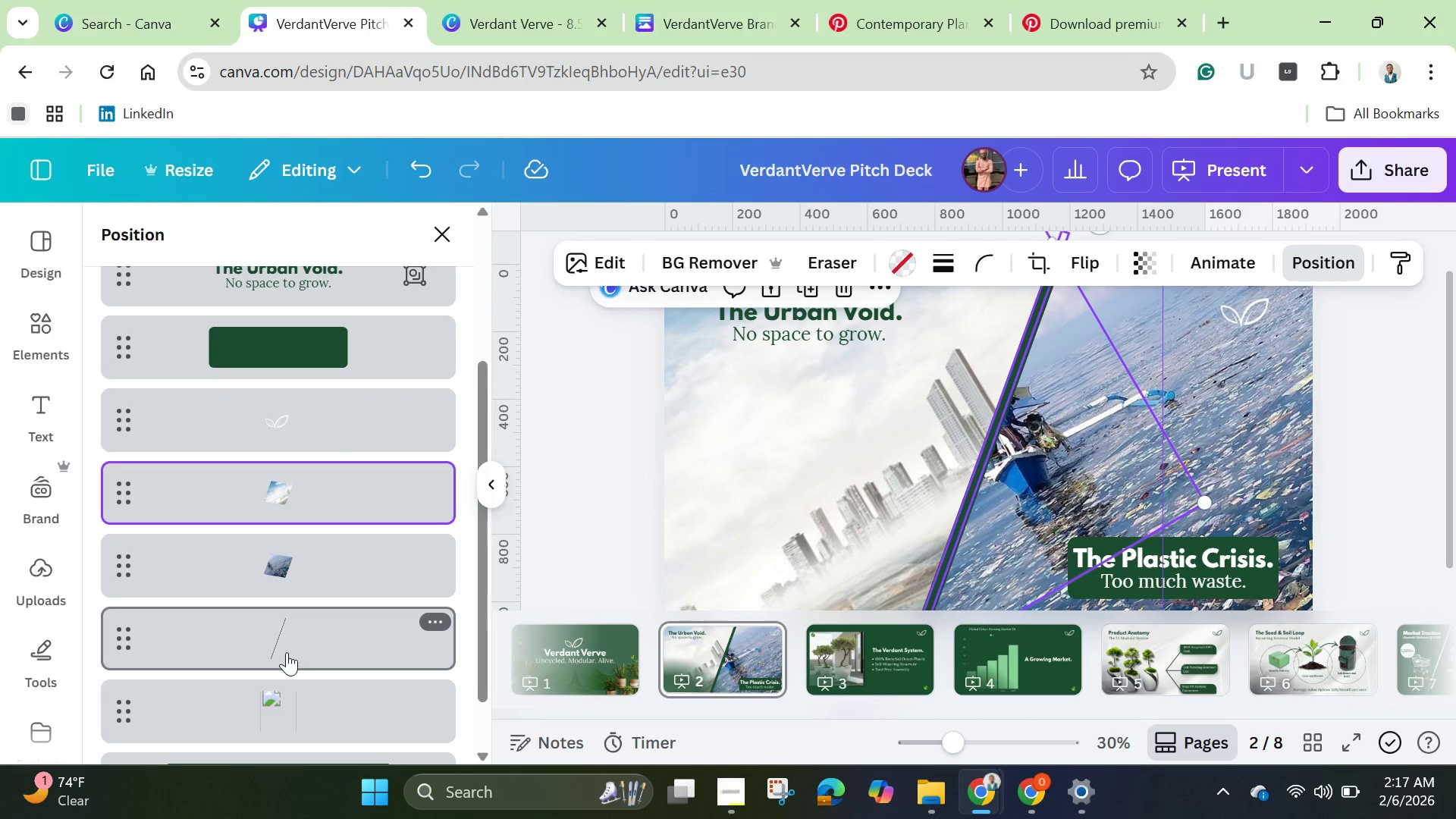 
left_click([287, 652])
 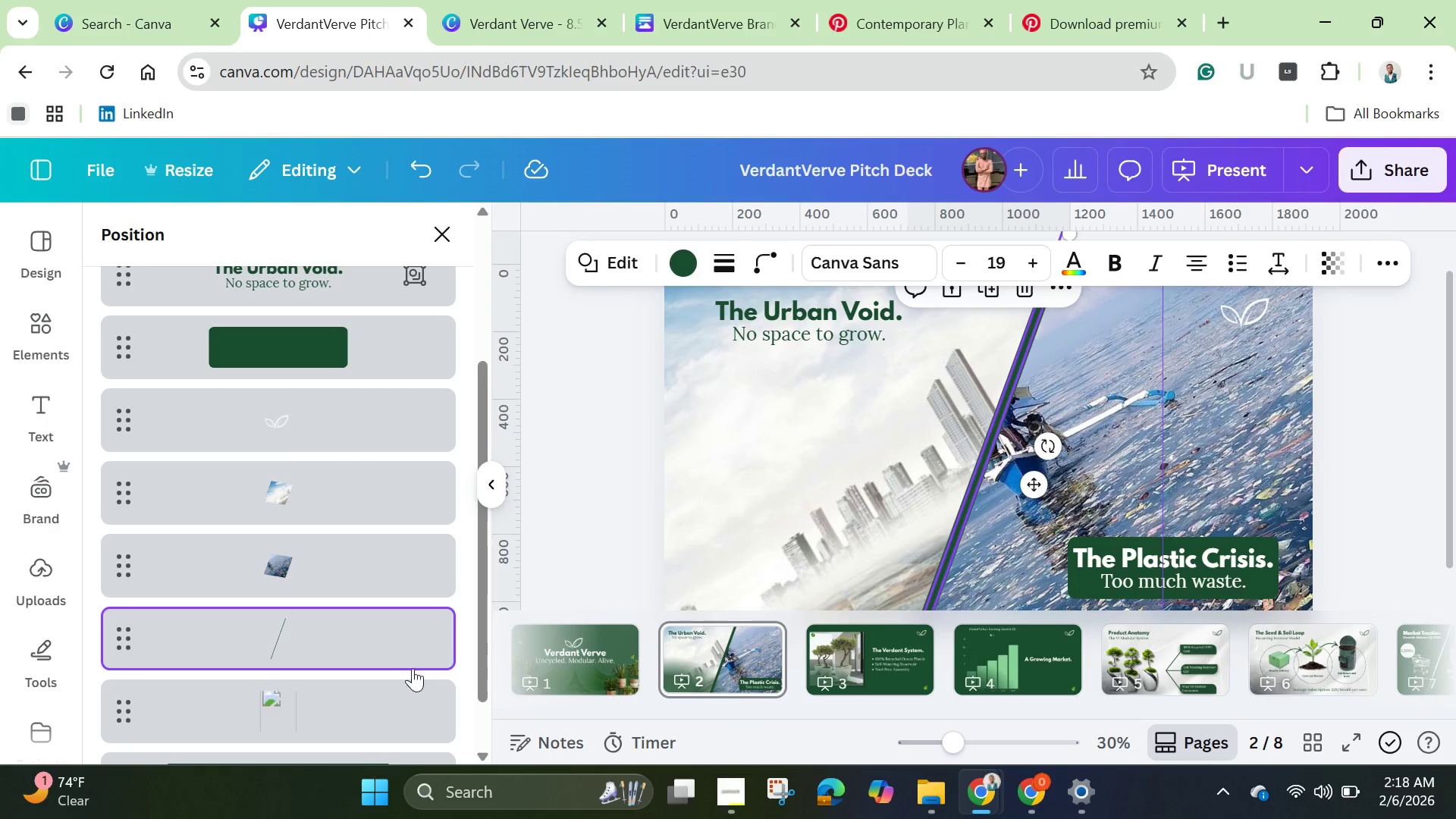 
right_click([404, 639])
 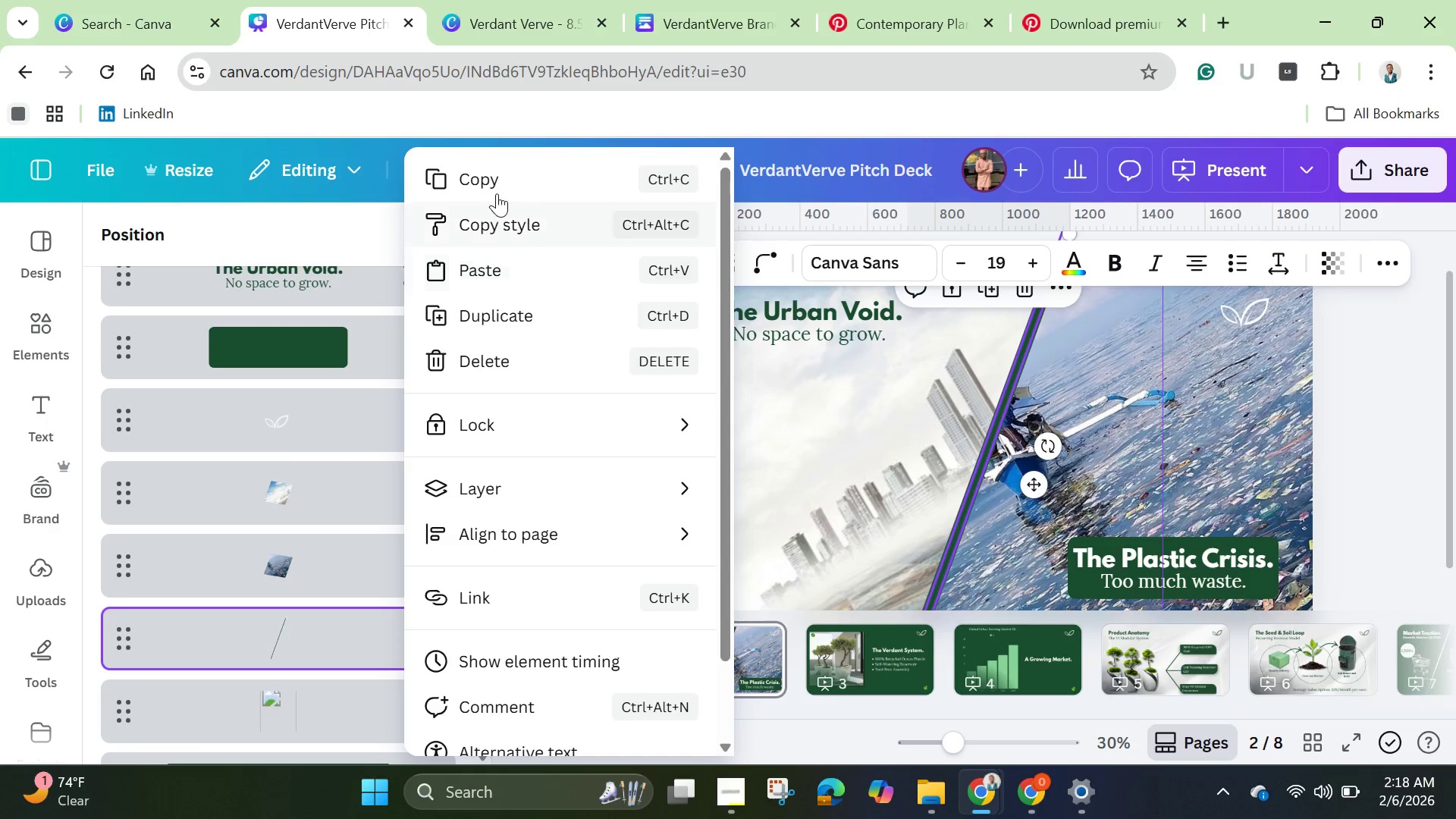 
left_click([500, 183])
 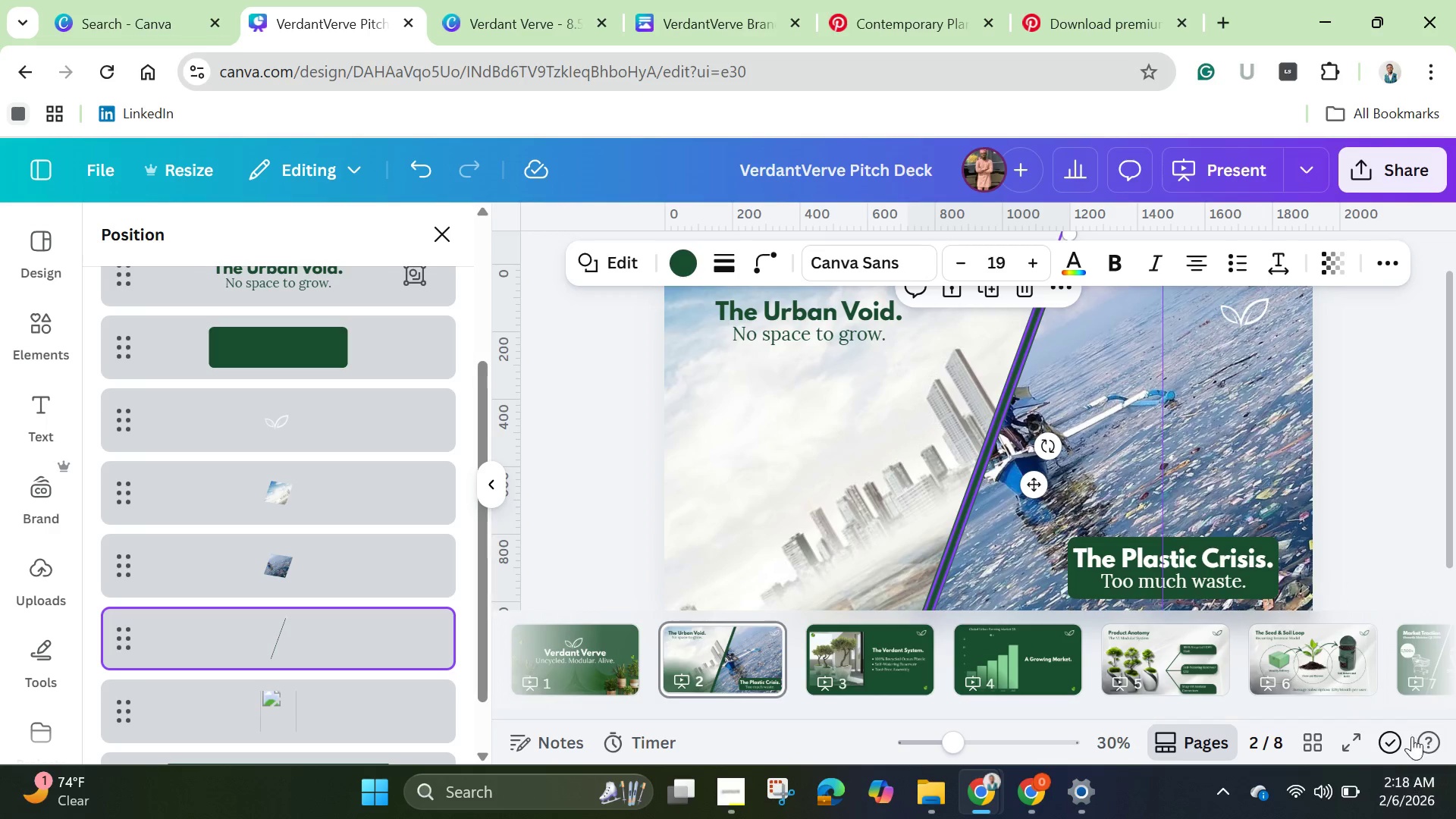 
left_click([1410, 653])
 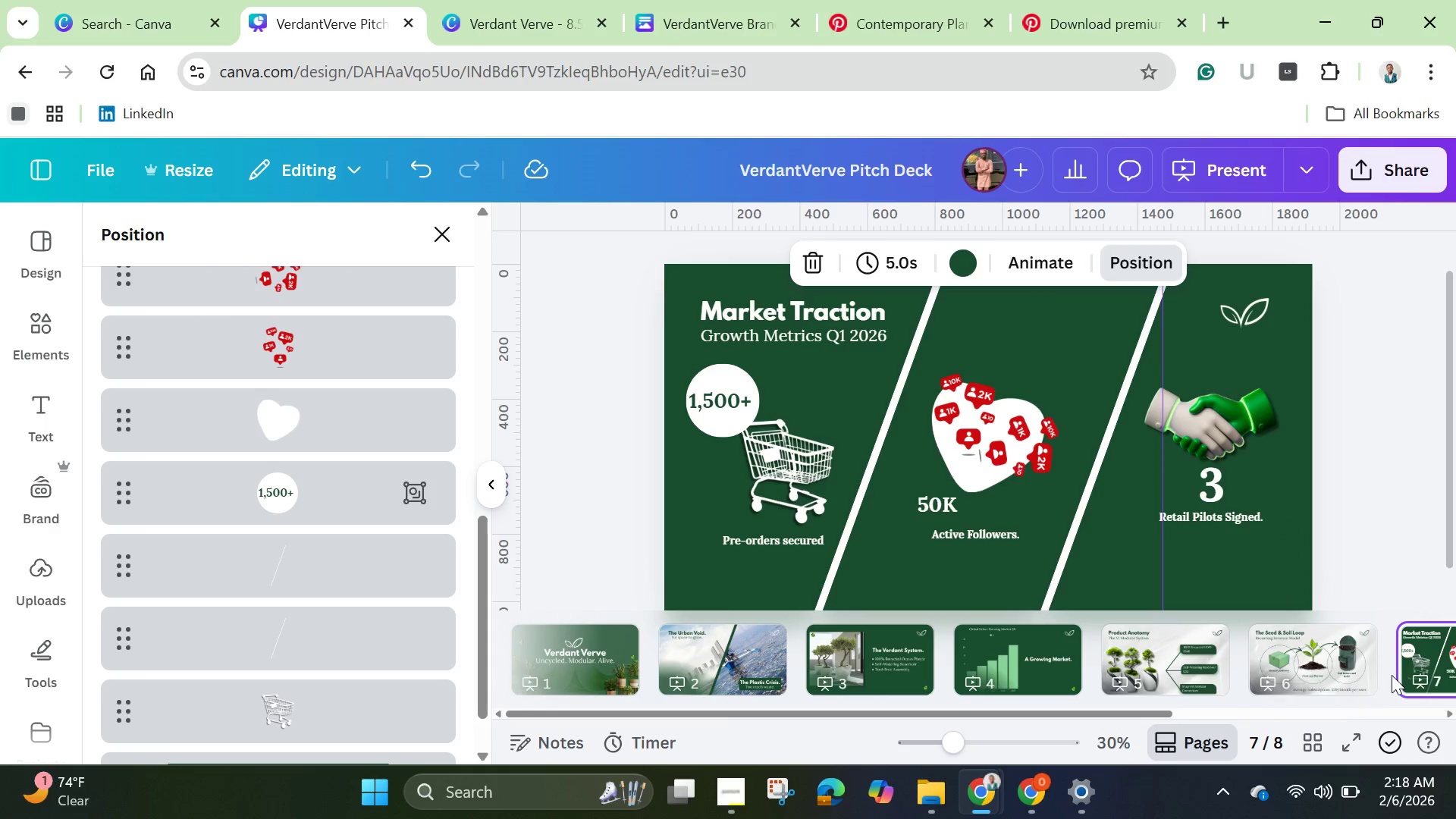 
wait(5.69)
 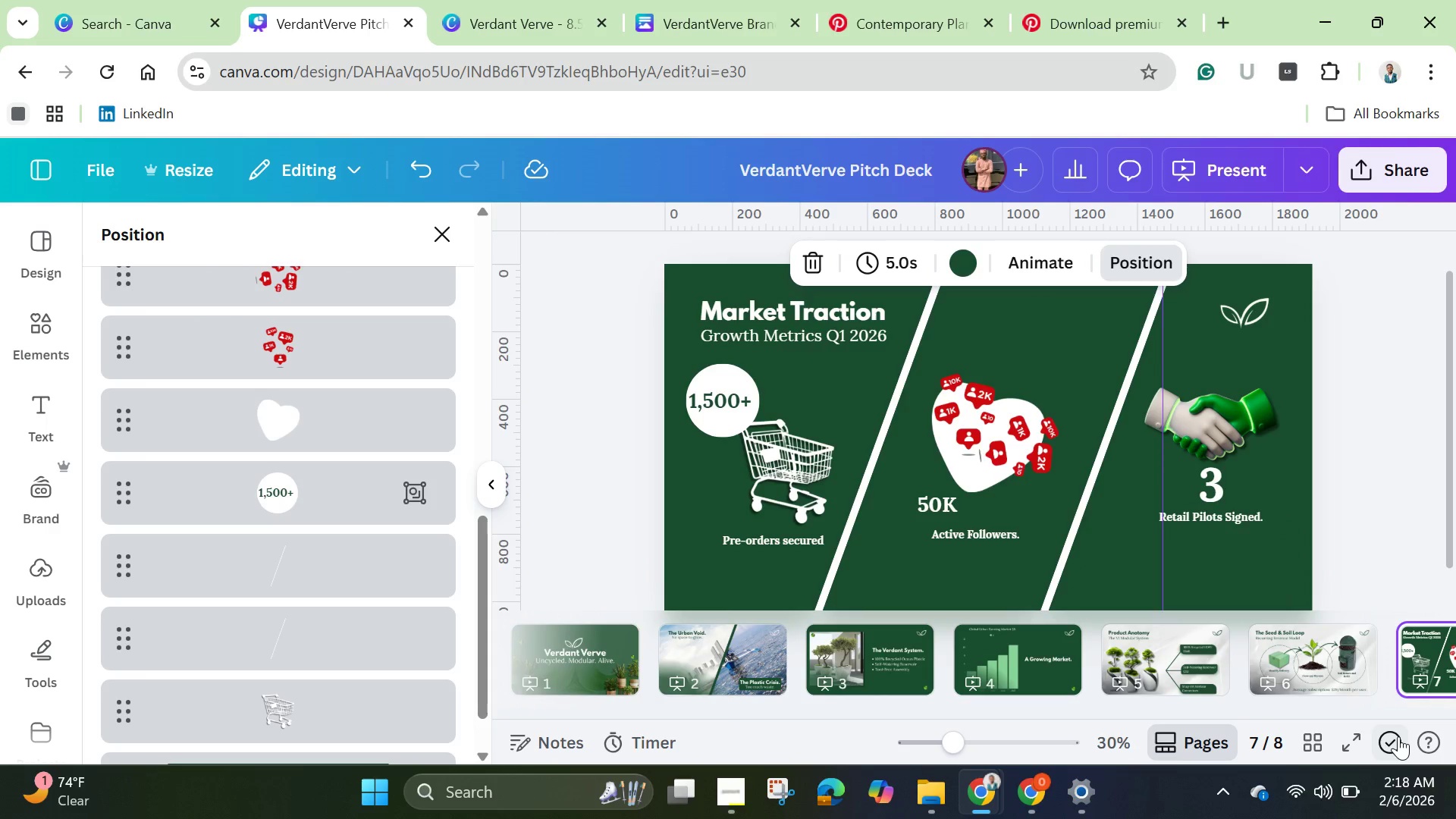 
left_click_drag(start_coordinate=[1156, 713], to_coordinate=[1367, 714])
 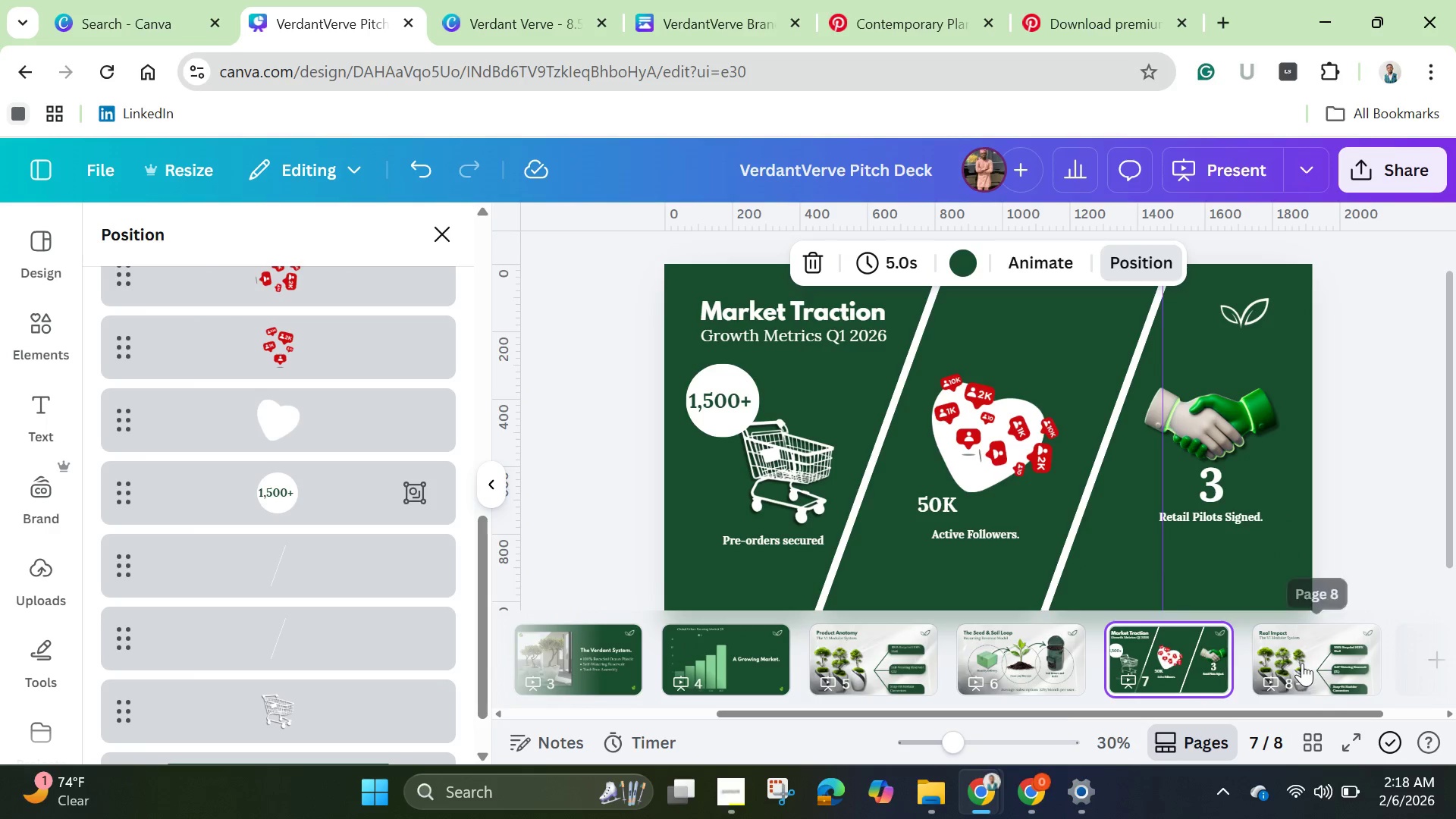 
left_click([1302, 663])
 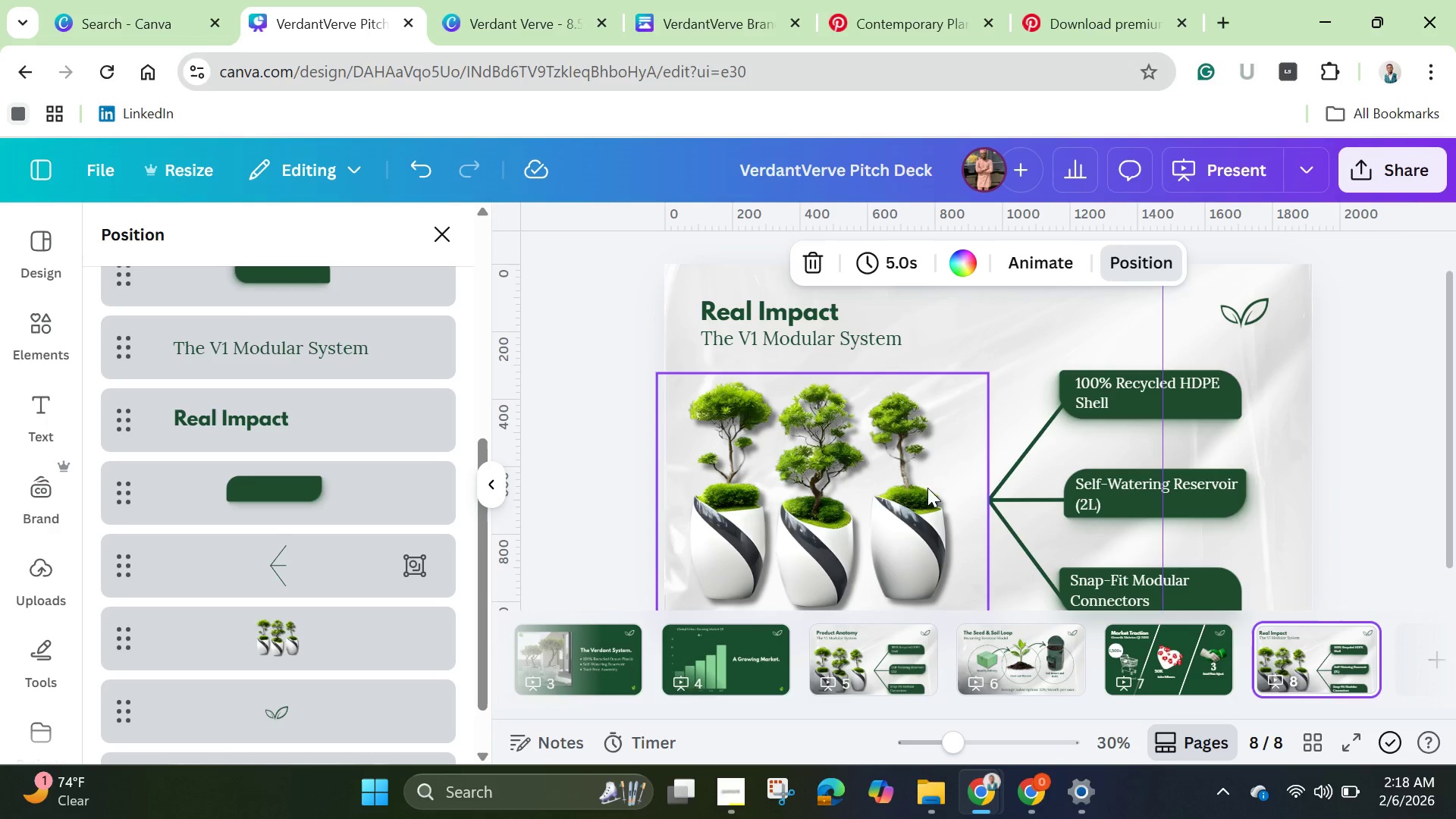 
left_click([858, 488])
 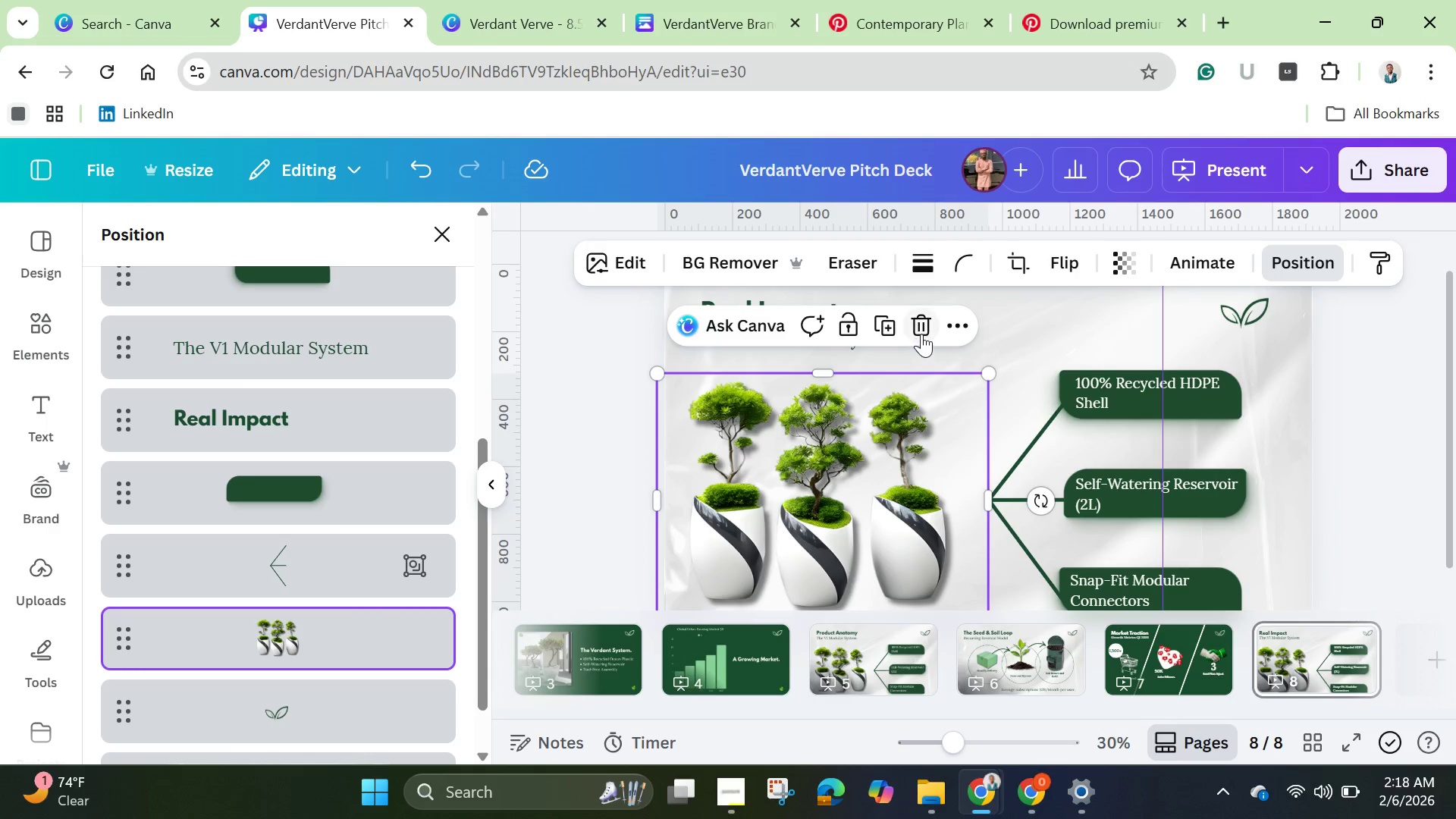 
left_click([923, 331])
 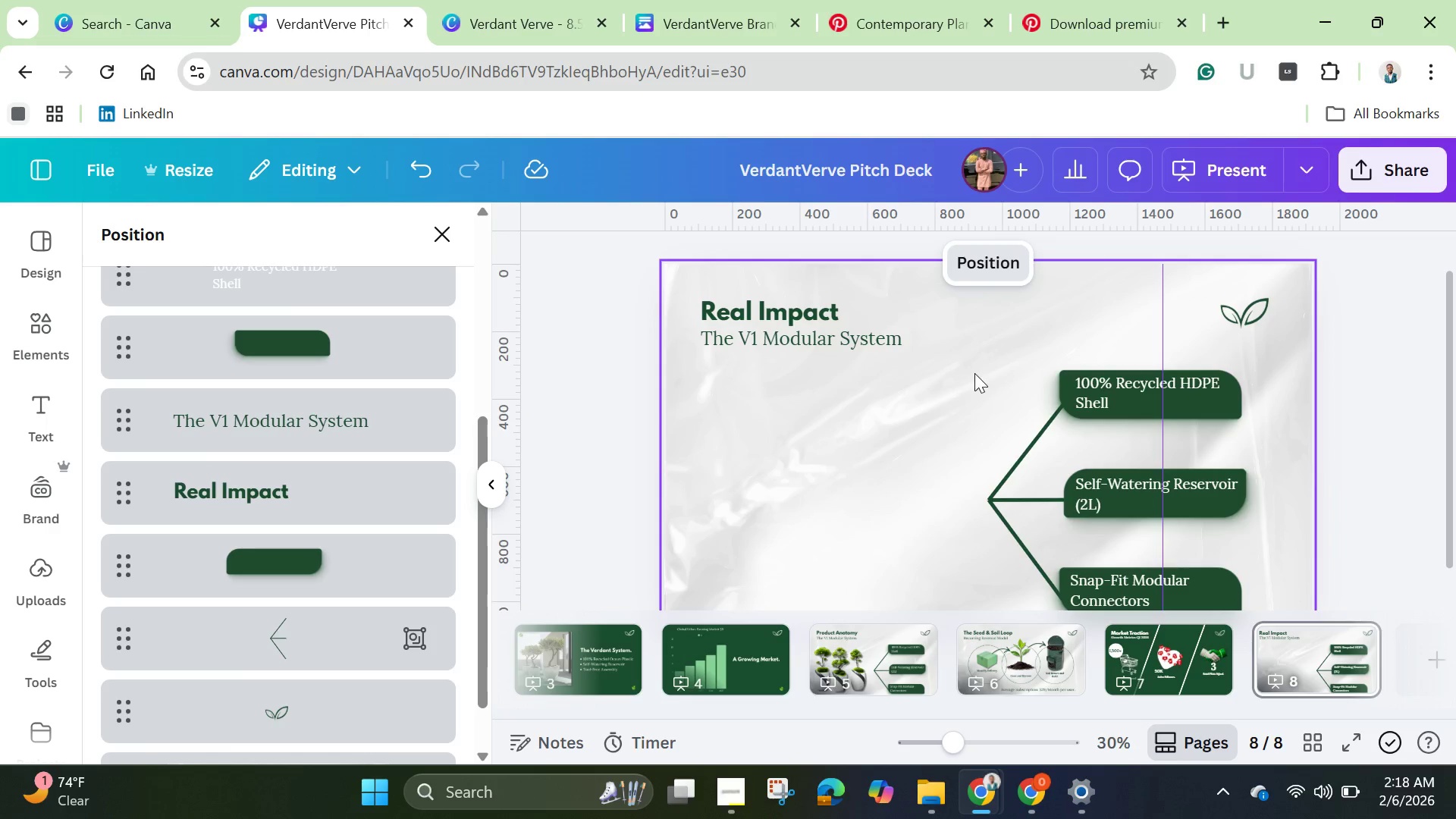 
left_click_drag(start_coordinate=[975, 372], to_coordinate=[1279, 592])
 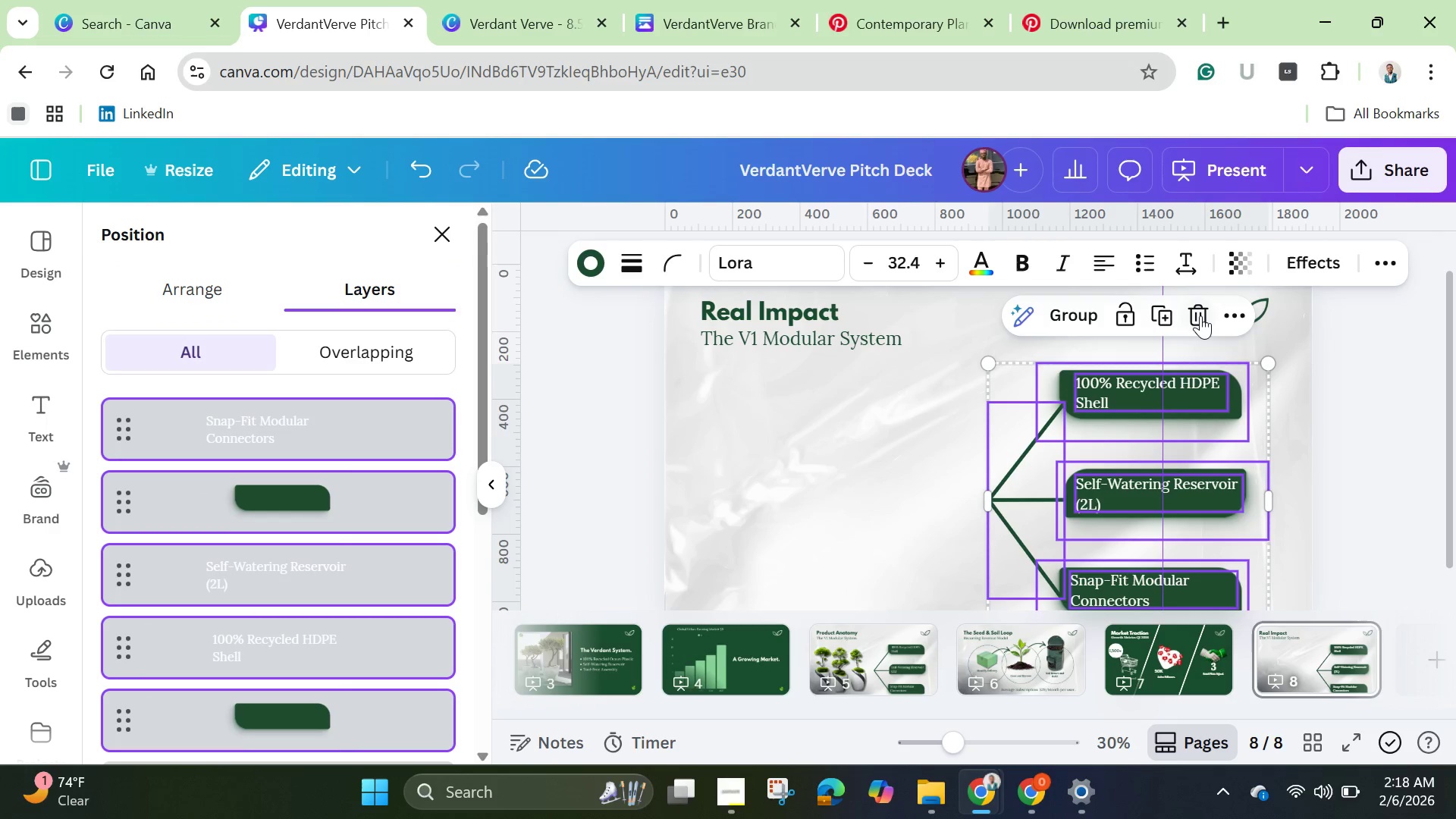 
left_click([1200, 315])
 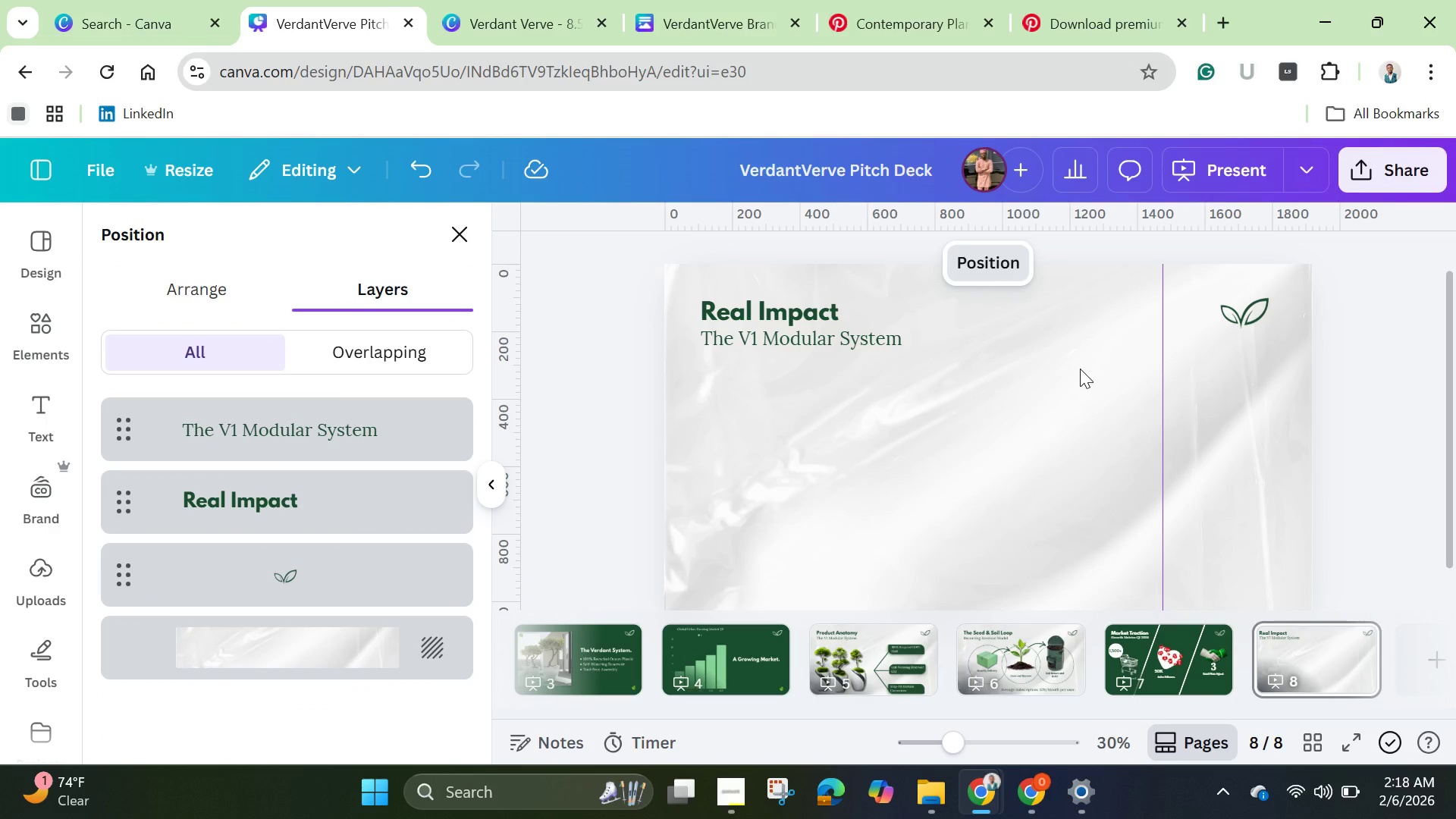 
key(Control+V)
 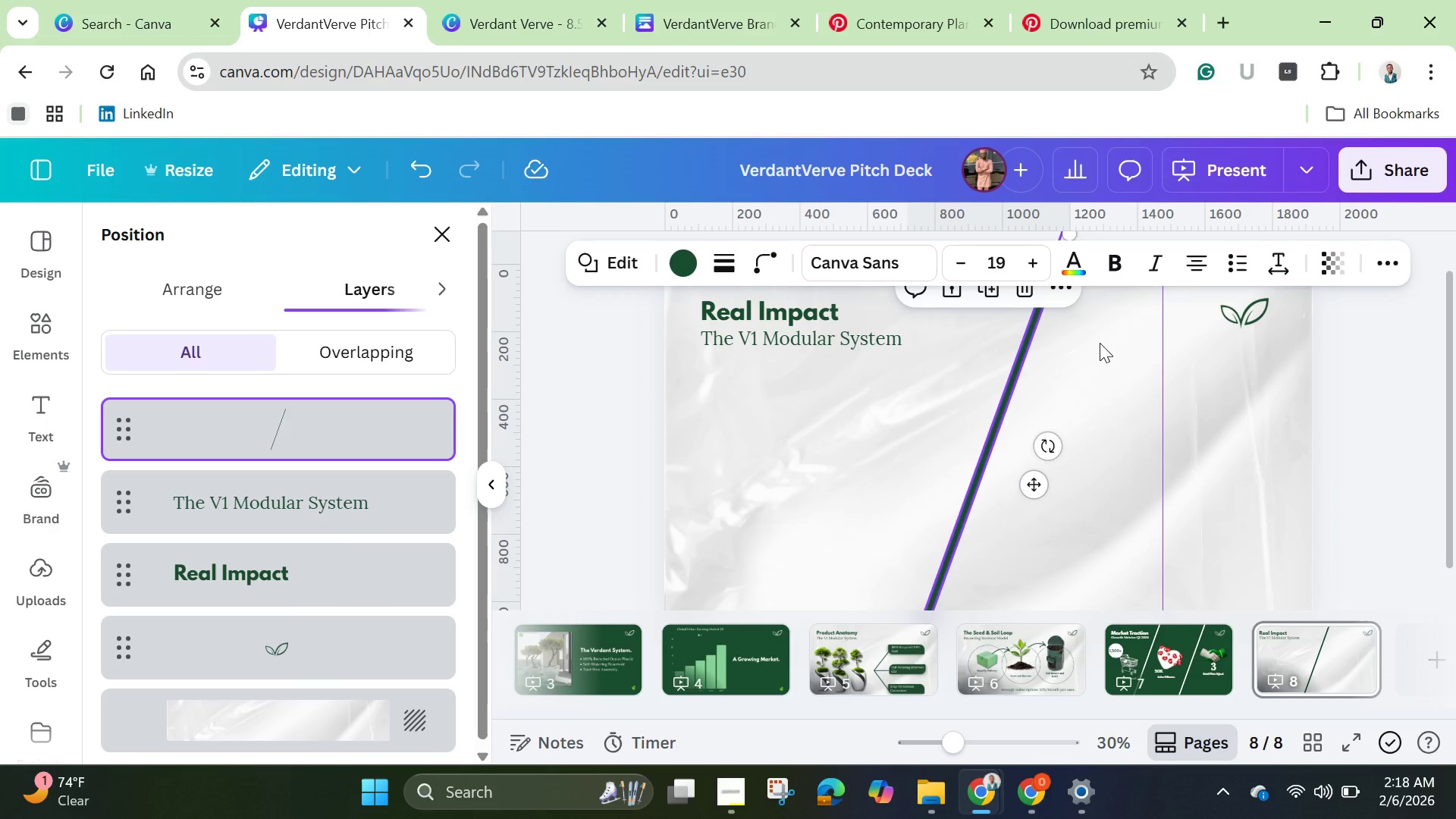 
left_click([1100, 344])
 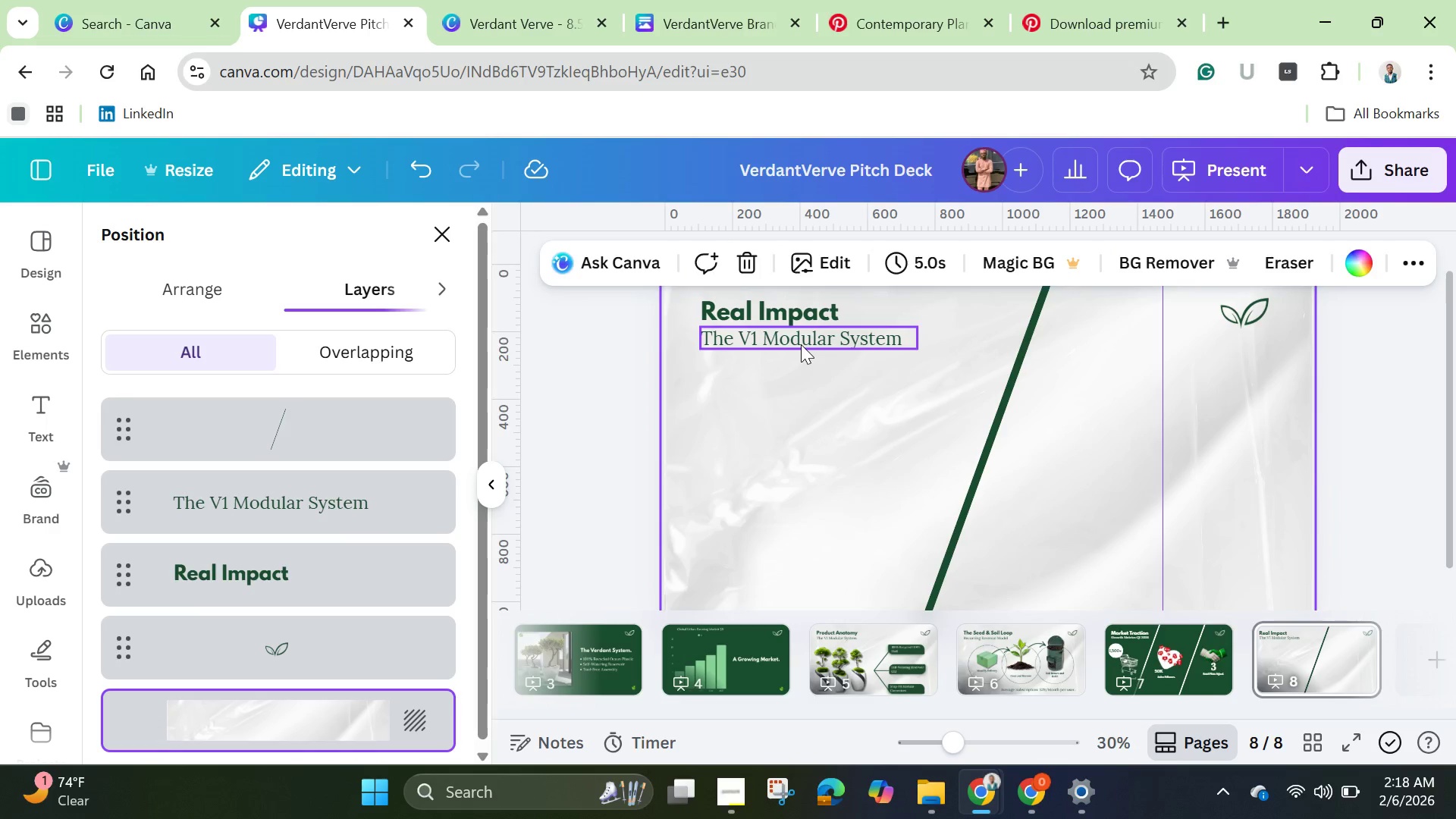 
left_click([801, 344])
 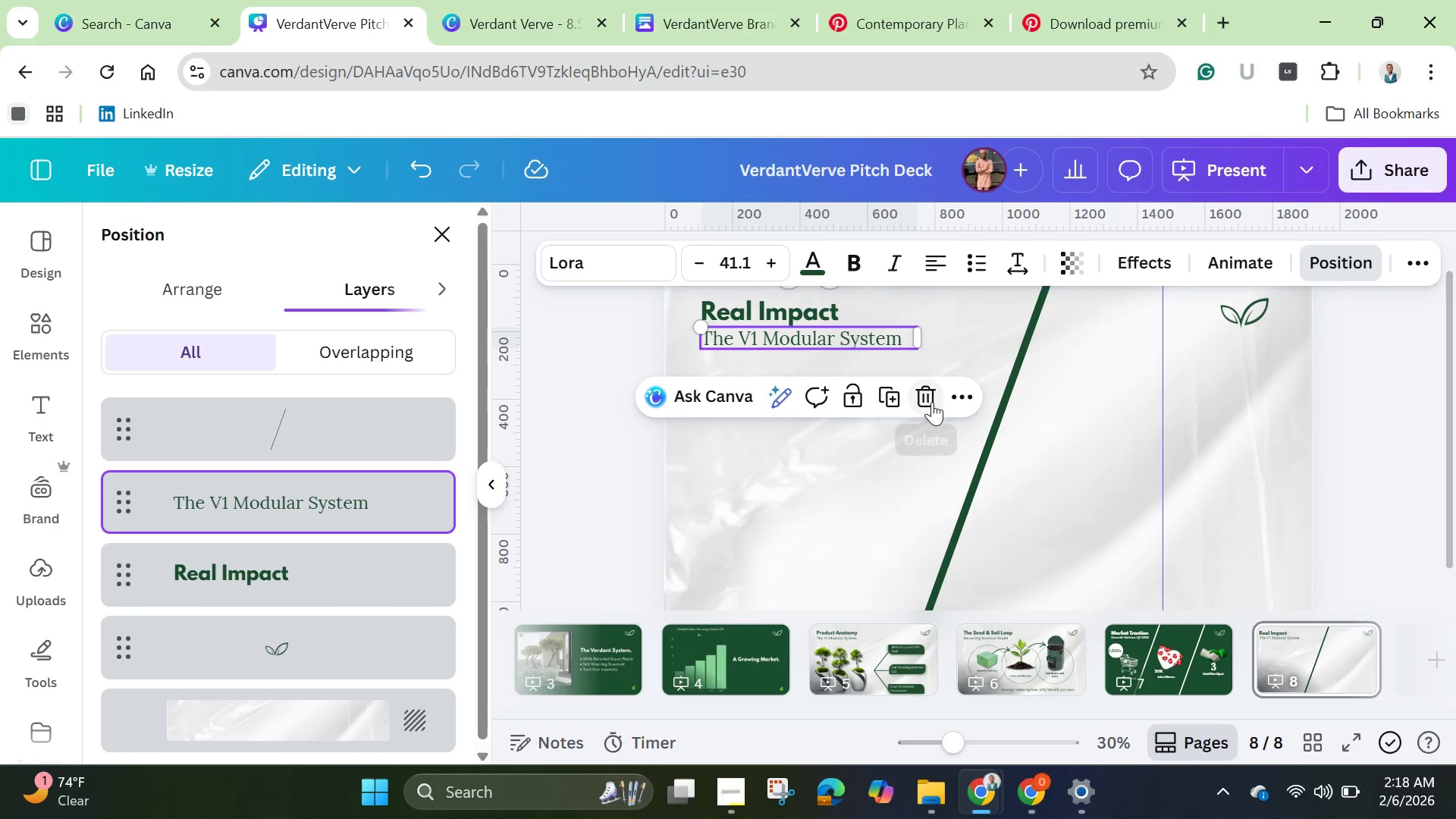 
left_click([933, 402])
 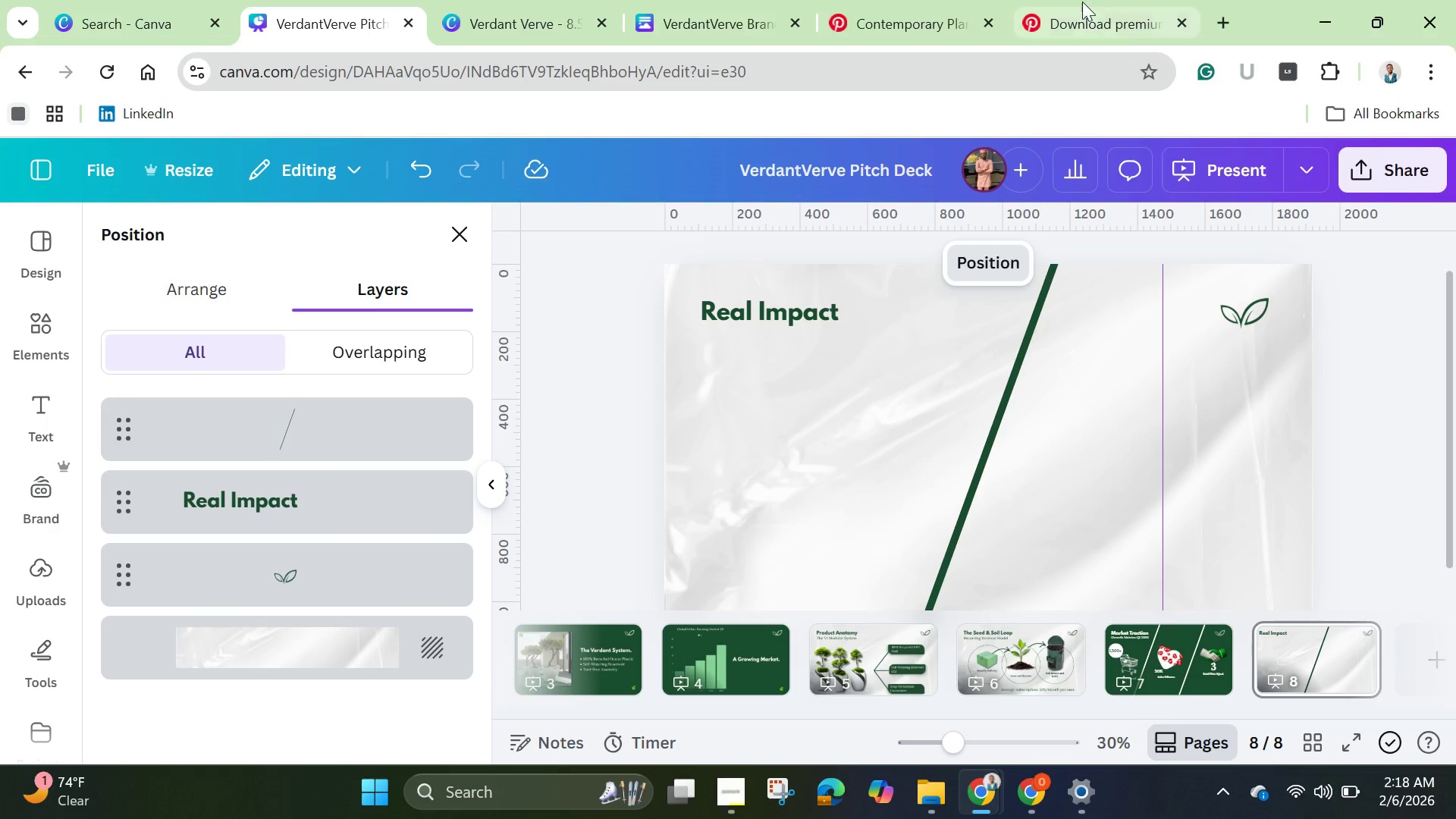 
left_click([1084, 11])
 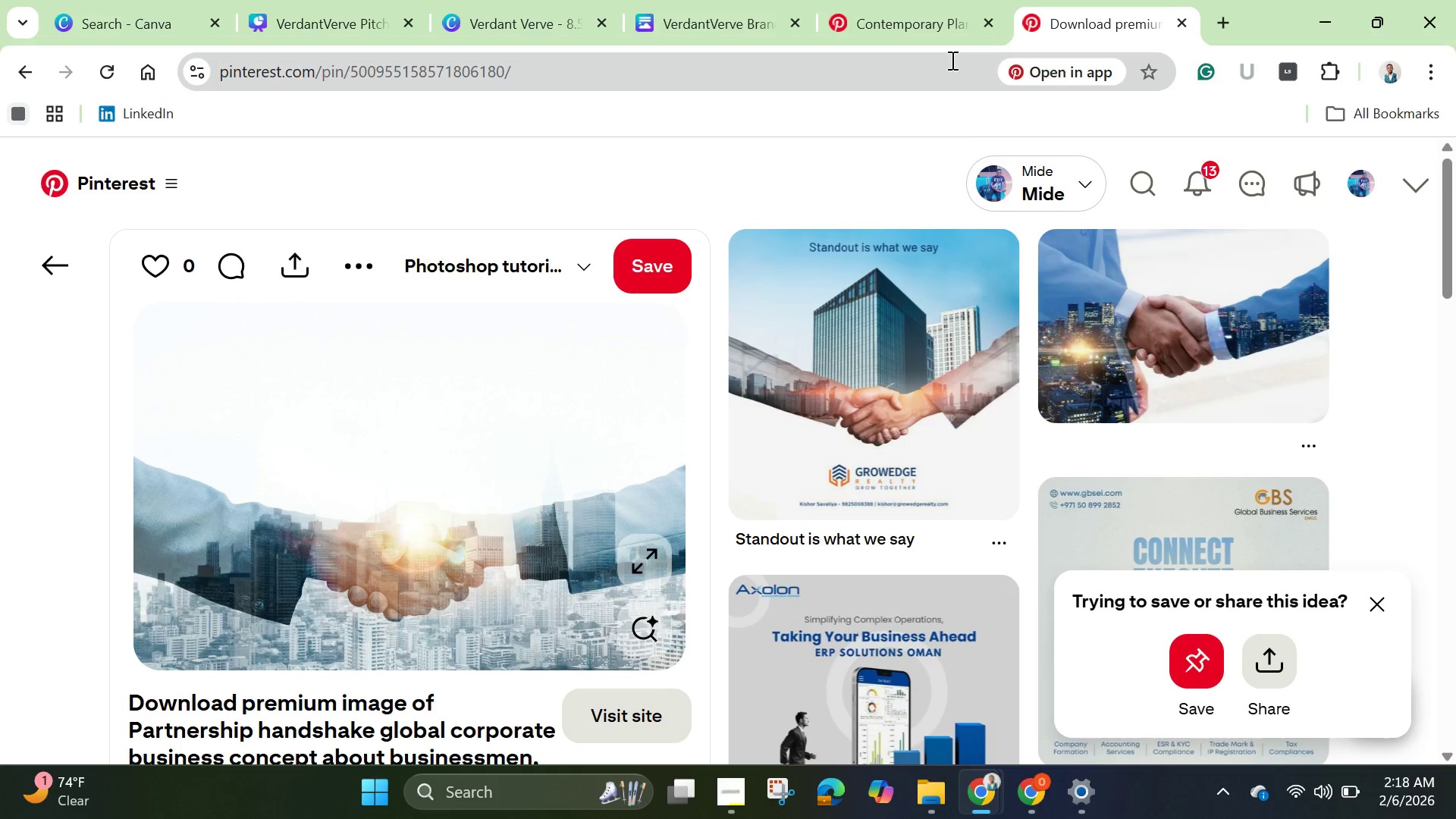 
wait(5.38)
 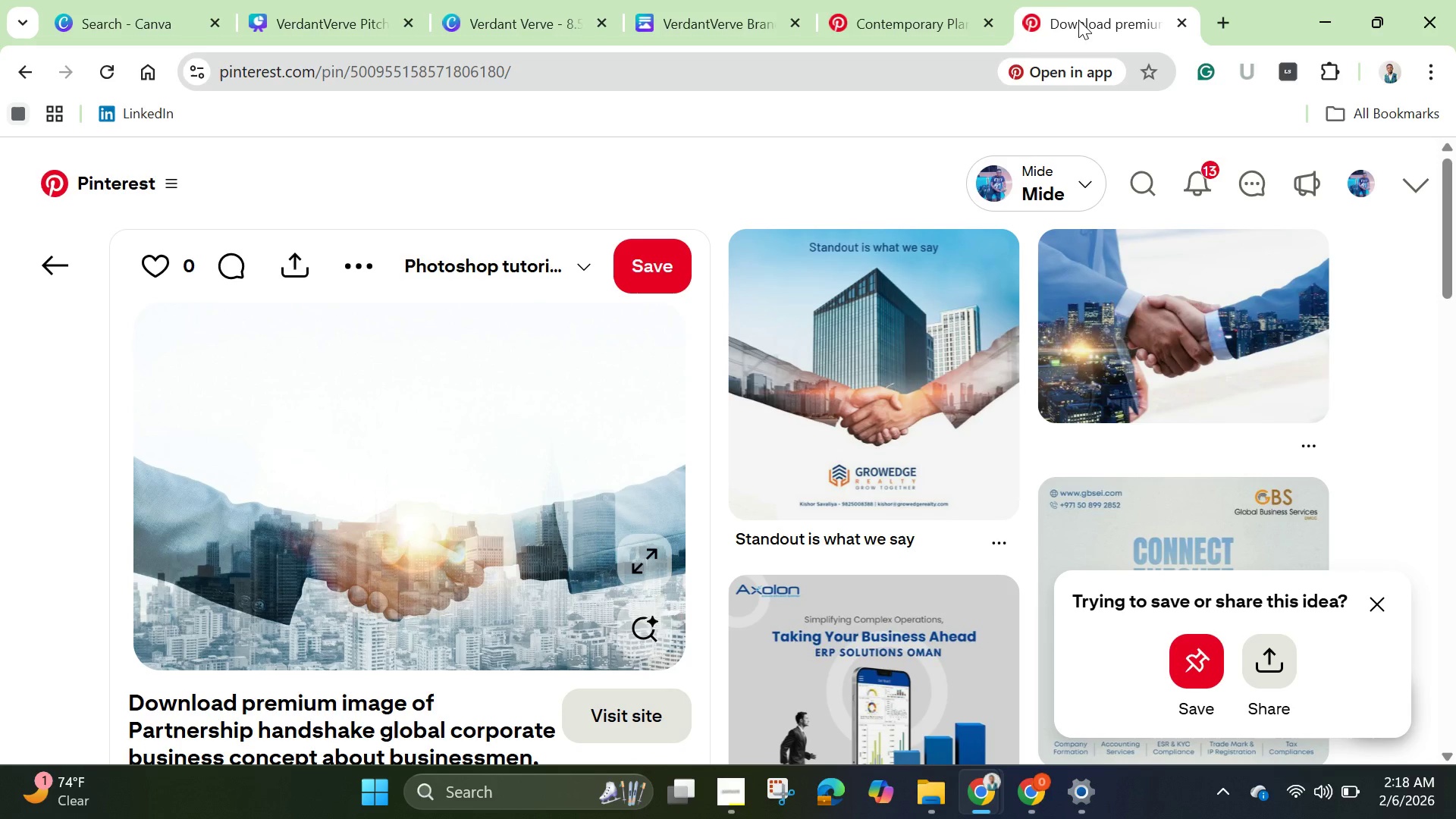 
left_click([1147, 189])
 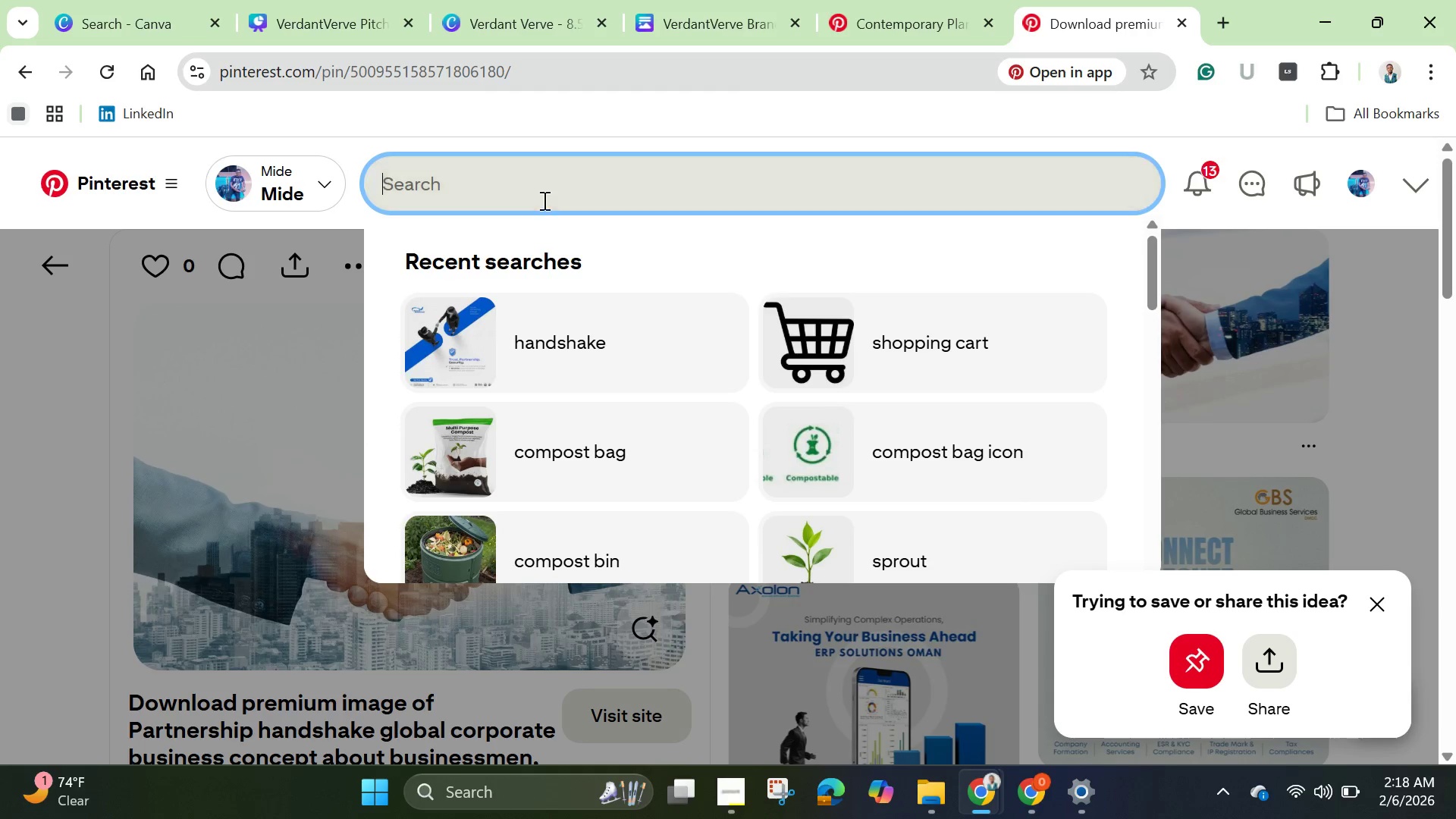 
left_click([544, 198])
 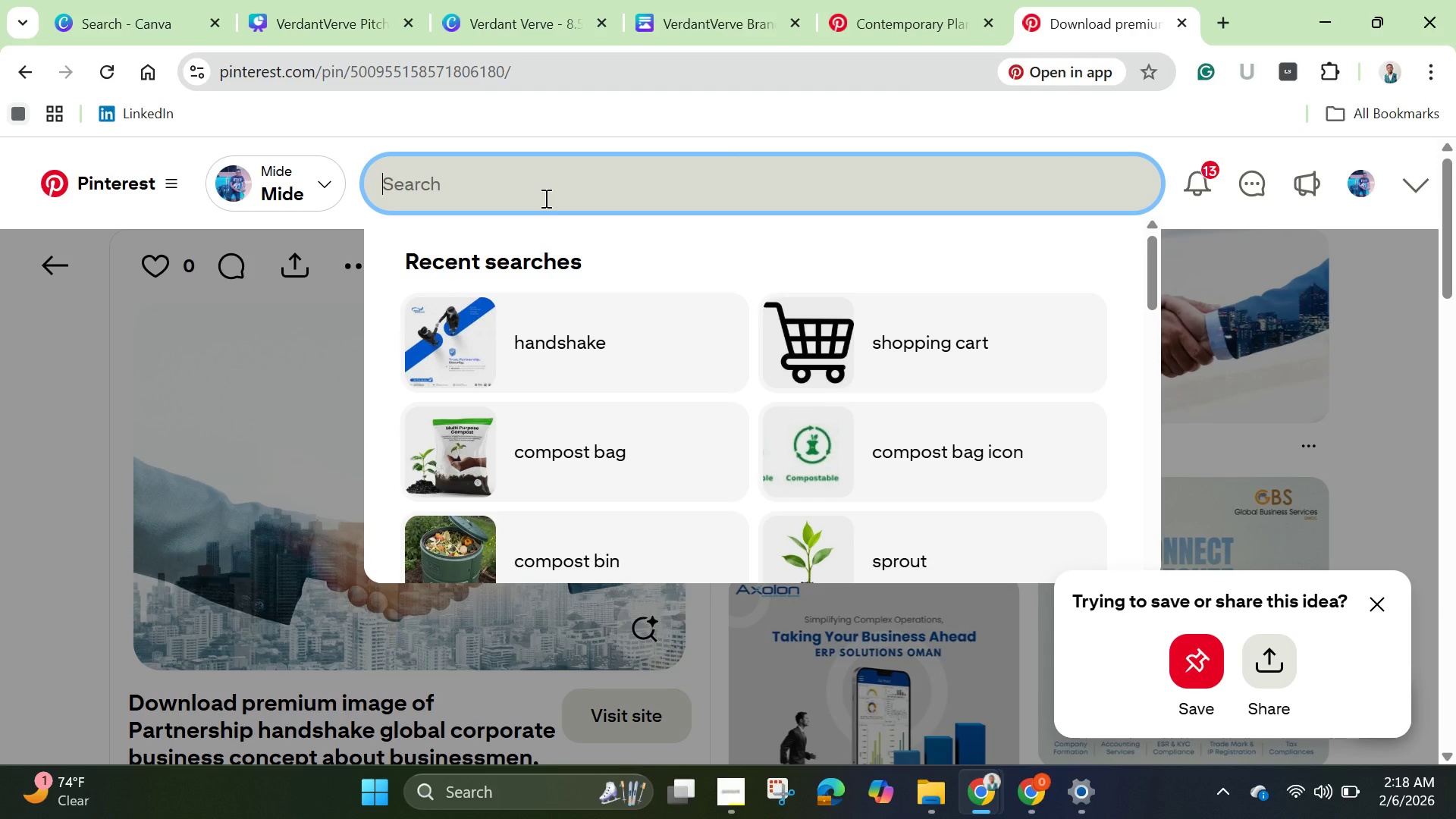 
type(brown pot)
 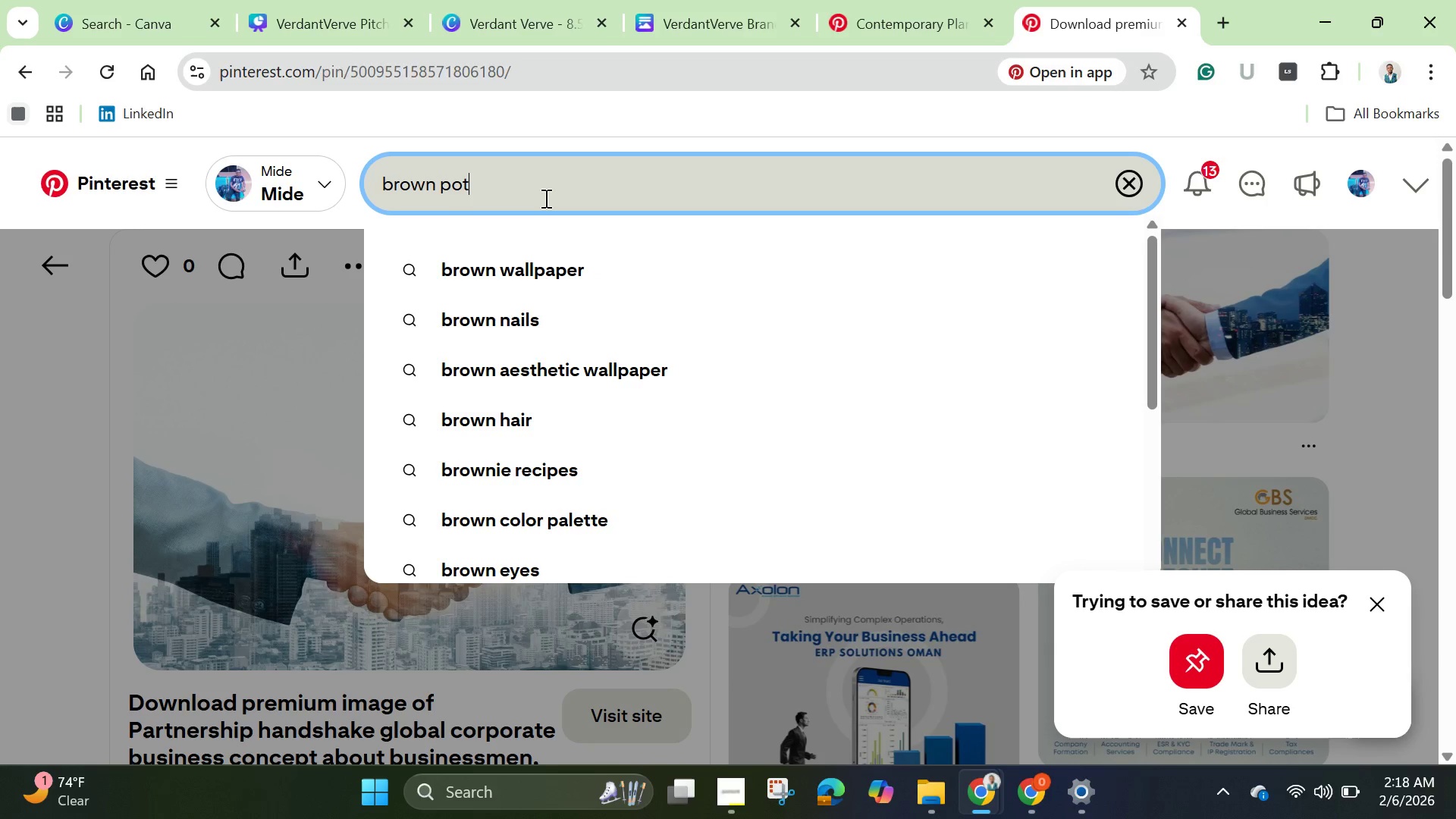 
key(Enter)
 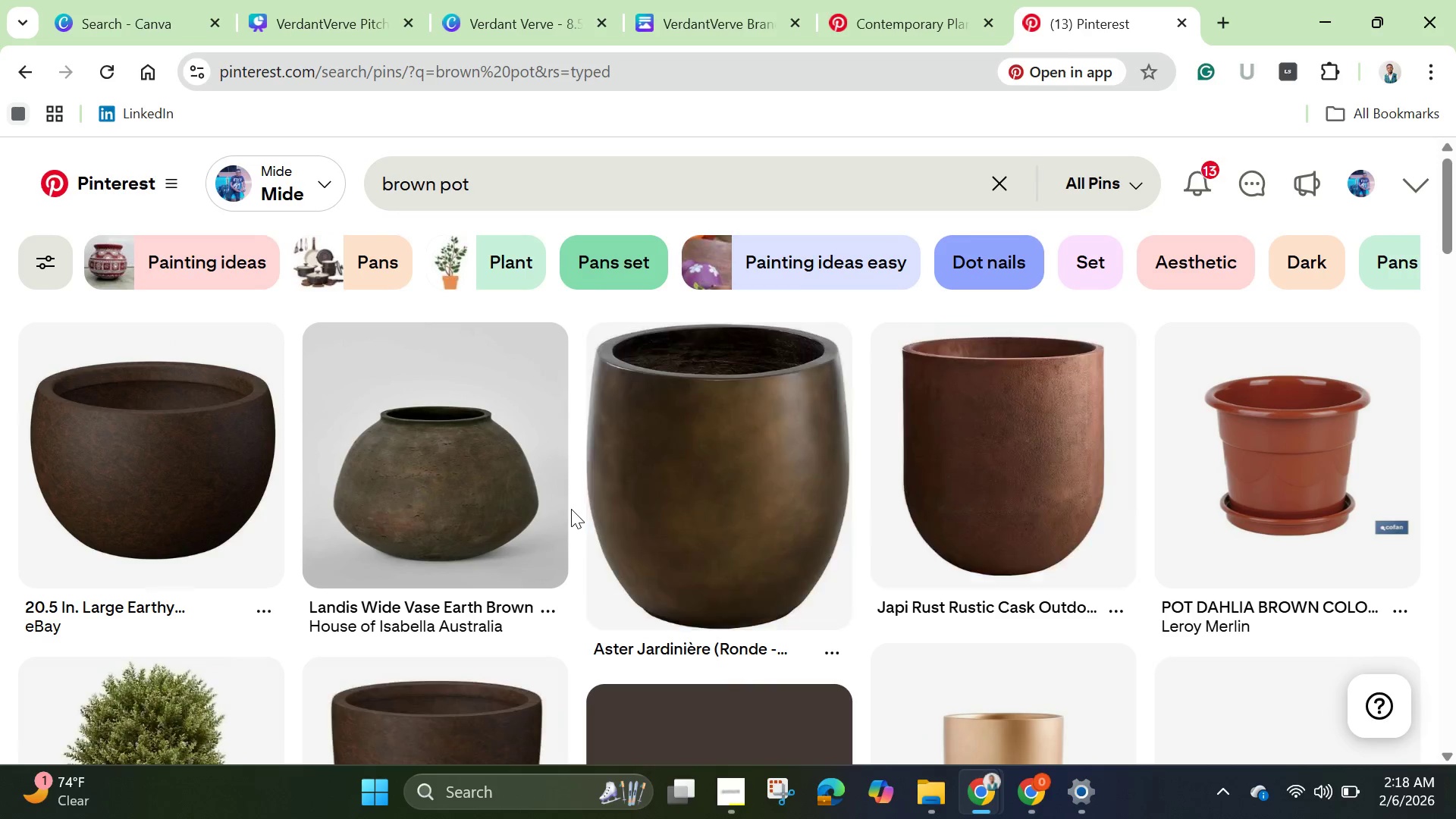 
scroll: coordinate [571, 509], scroll_direction: down, amount: 2.0
 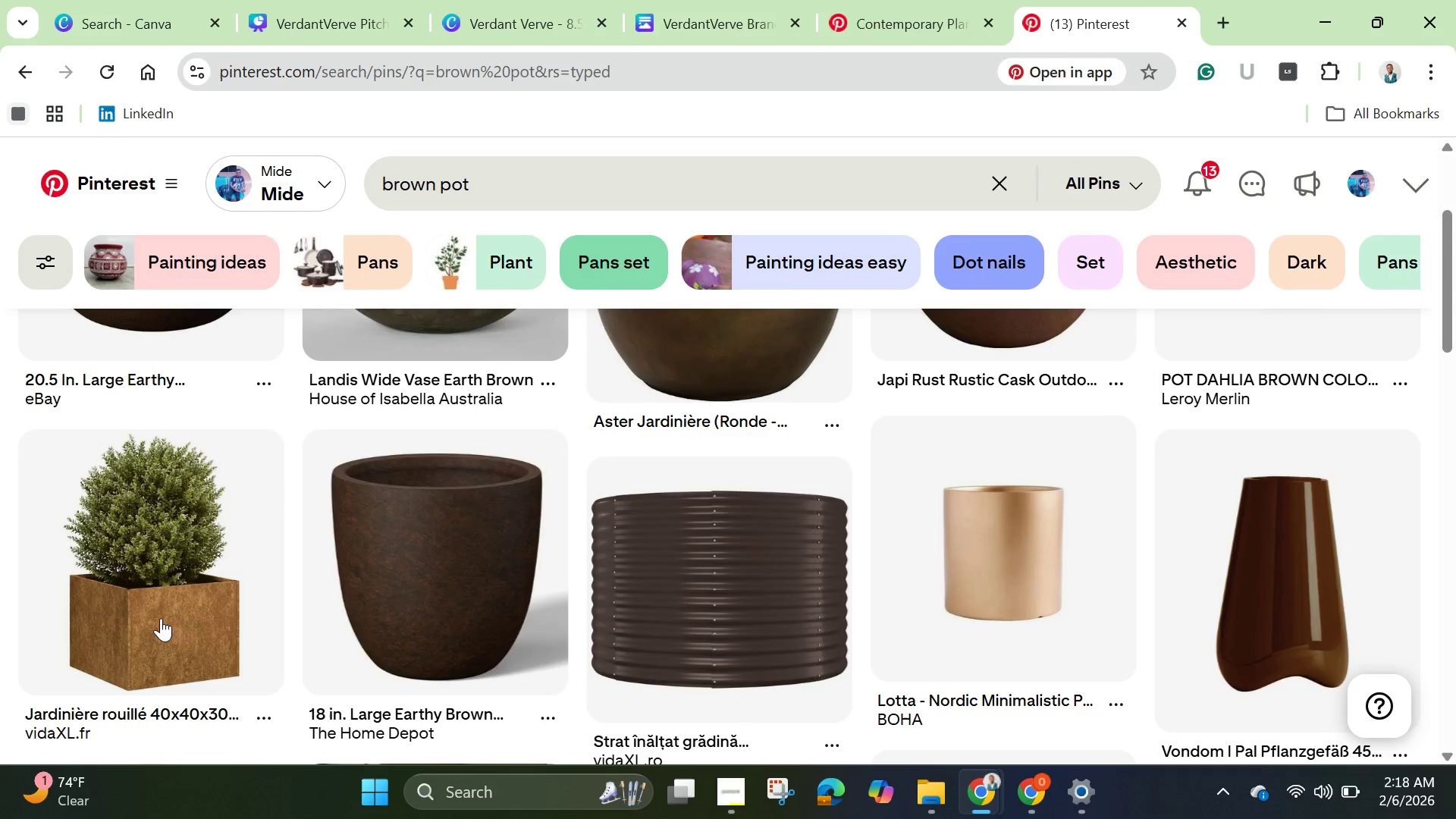 
left_click([152, 613])
 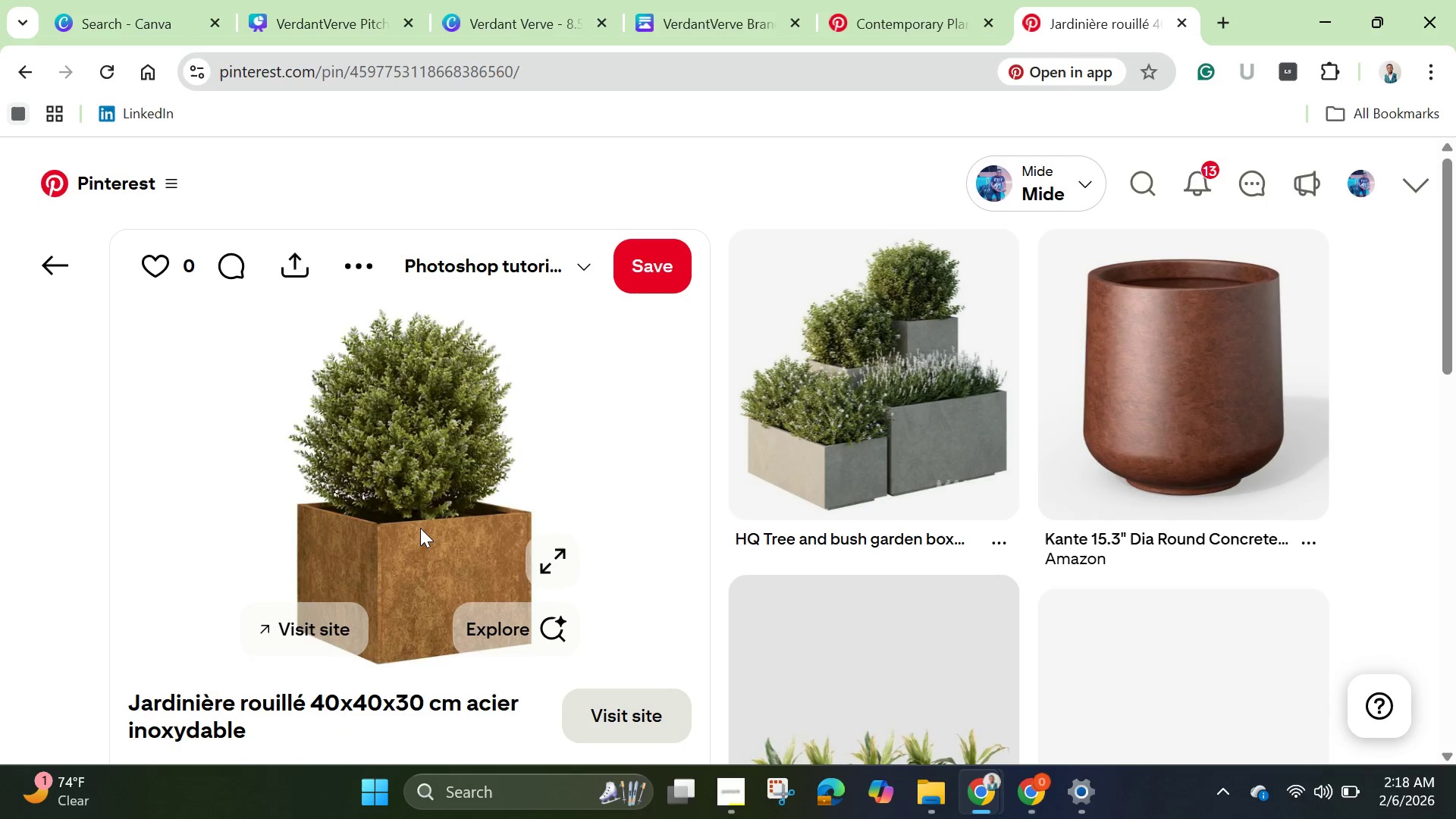 
scroll: coordinate [420, 528], scroll_direction: down, amount: 5.0
 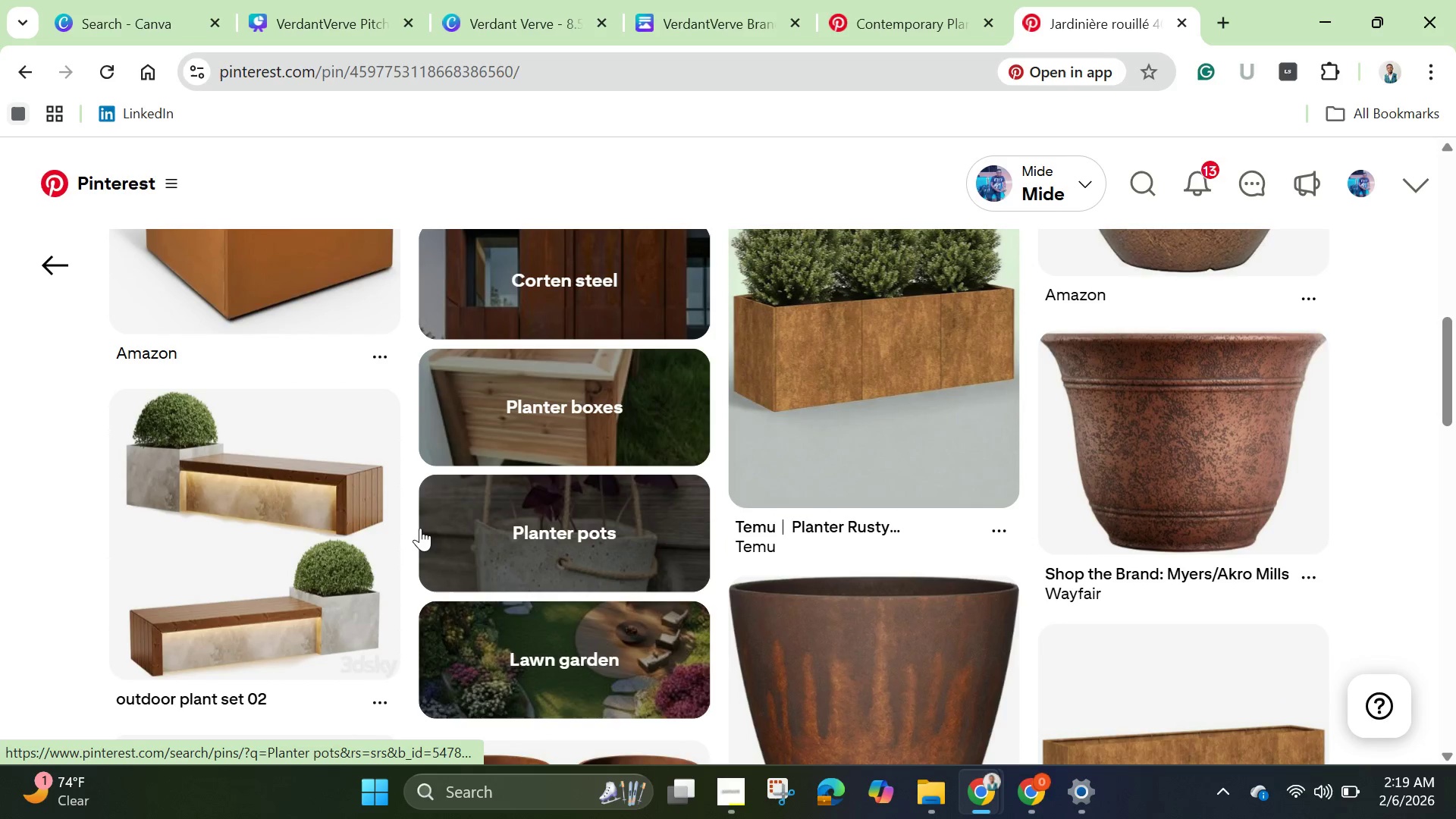 
scroll: coordinate [420, 528], scroll_direction: up, amount: 4.0
 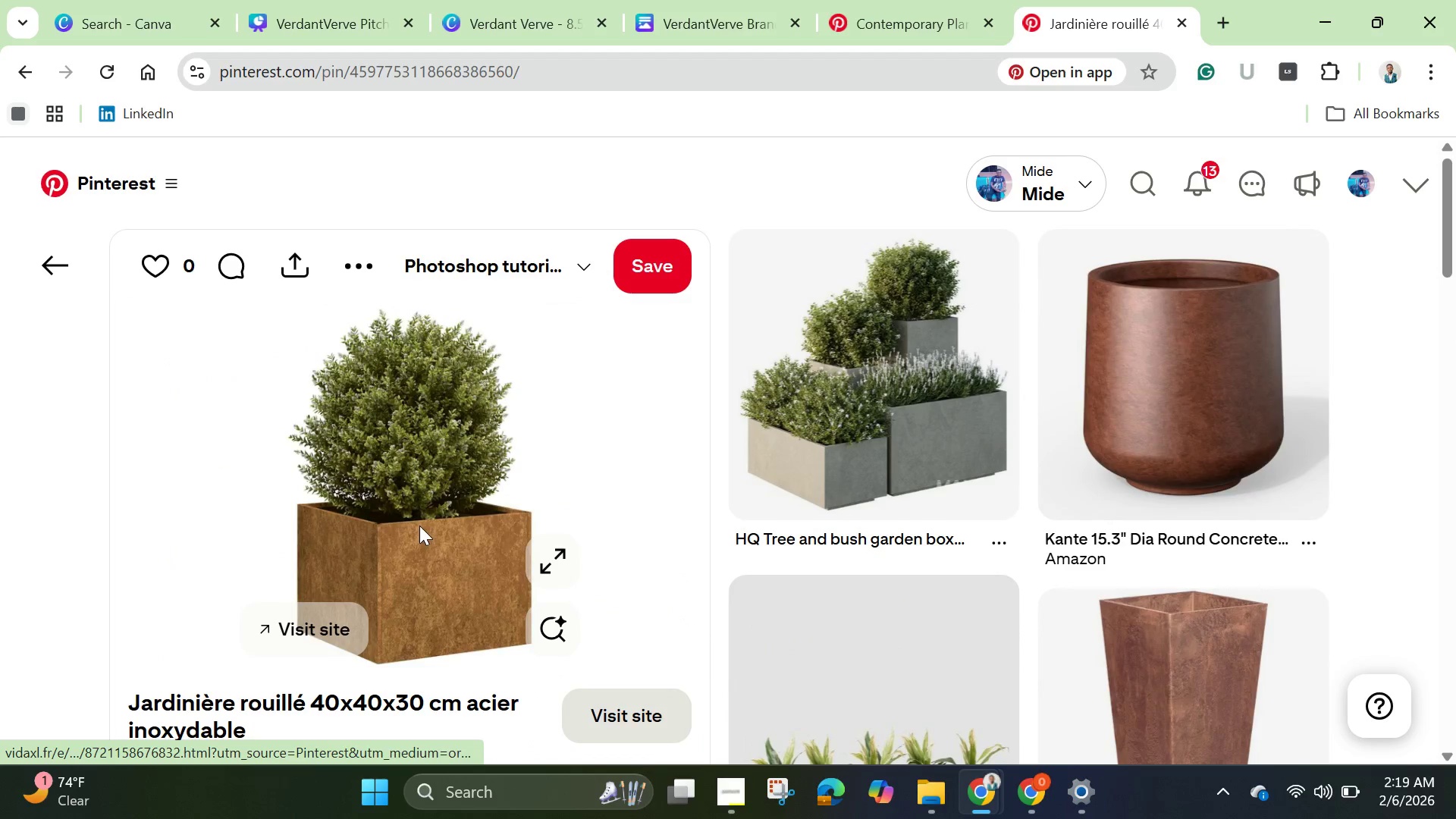 
right_click([361, 463])
 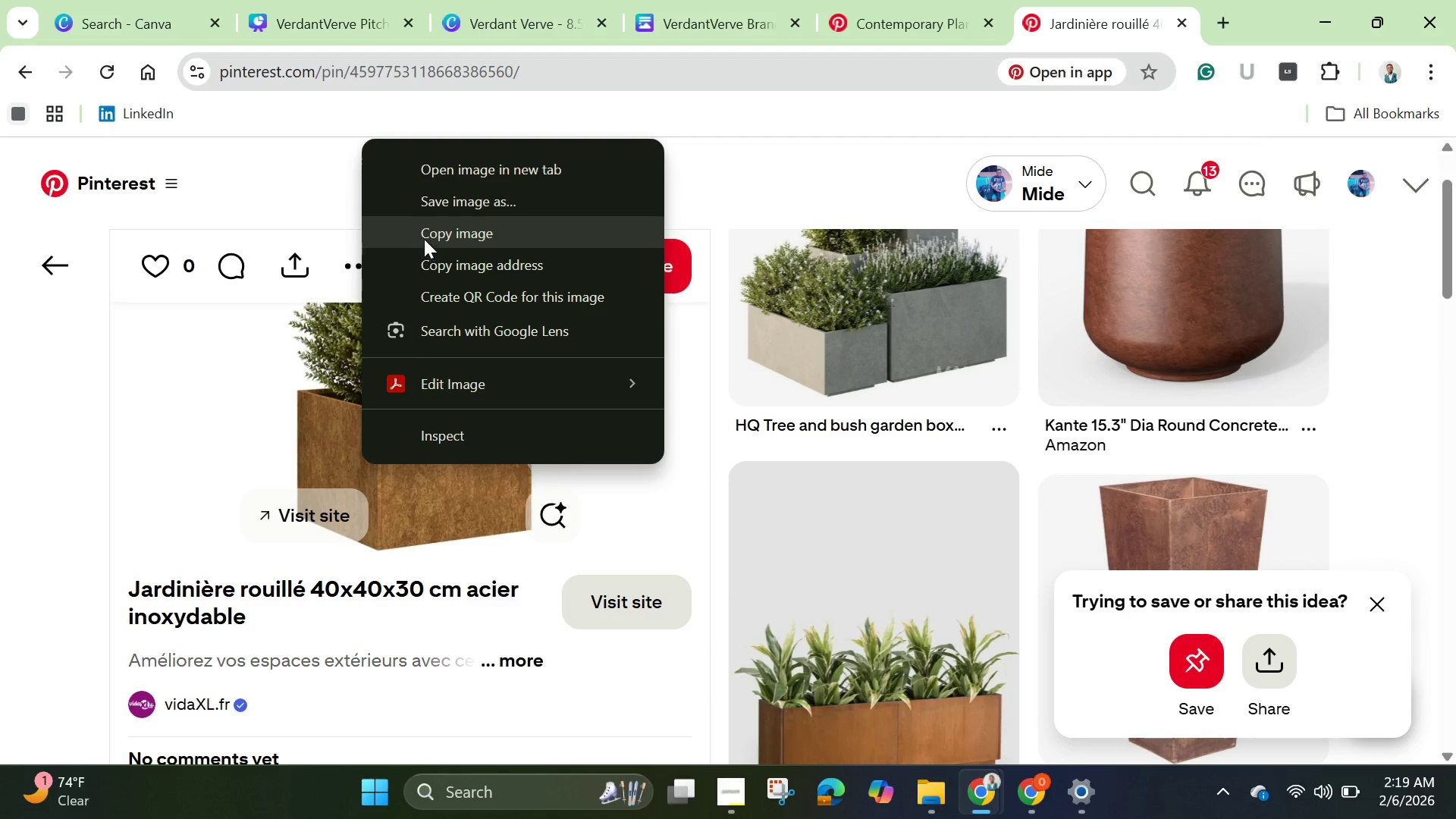 
scroll: coordinate [362, 463], scroll_direction: down, amount: 1.0
 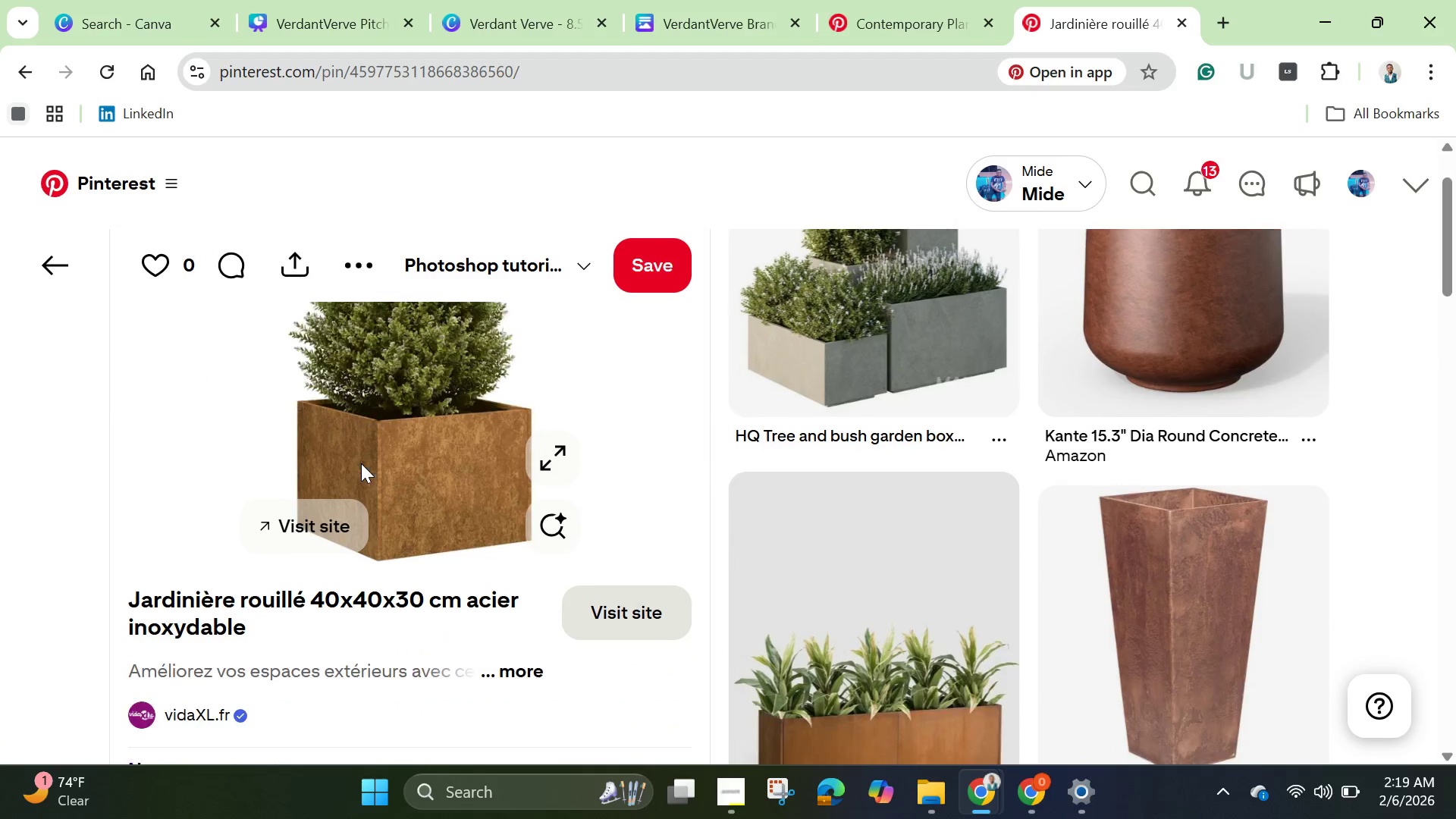 
left_click([425, 234])
 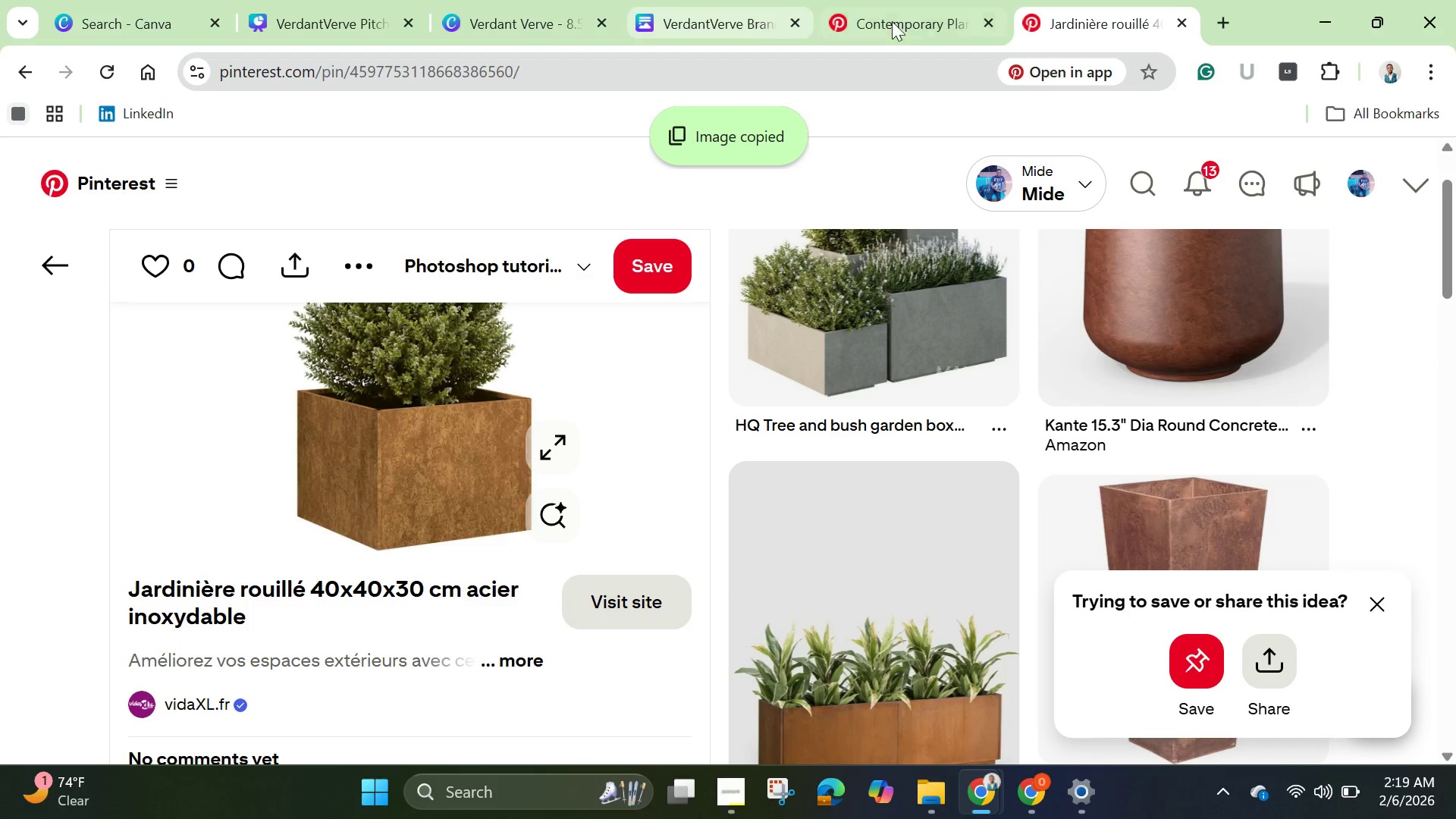 
left_click([905, 20])
 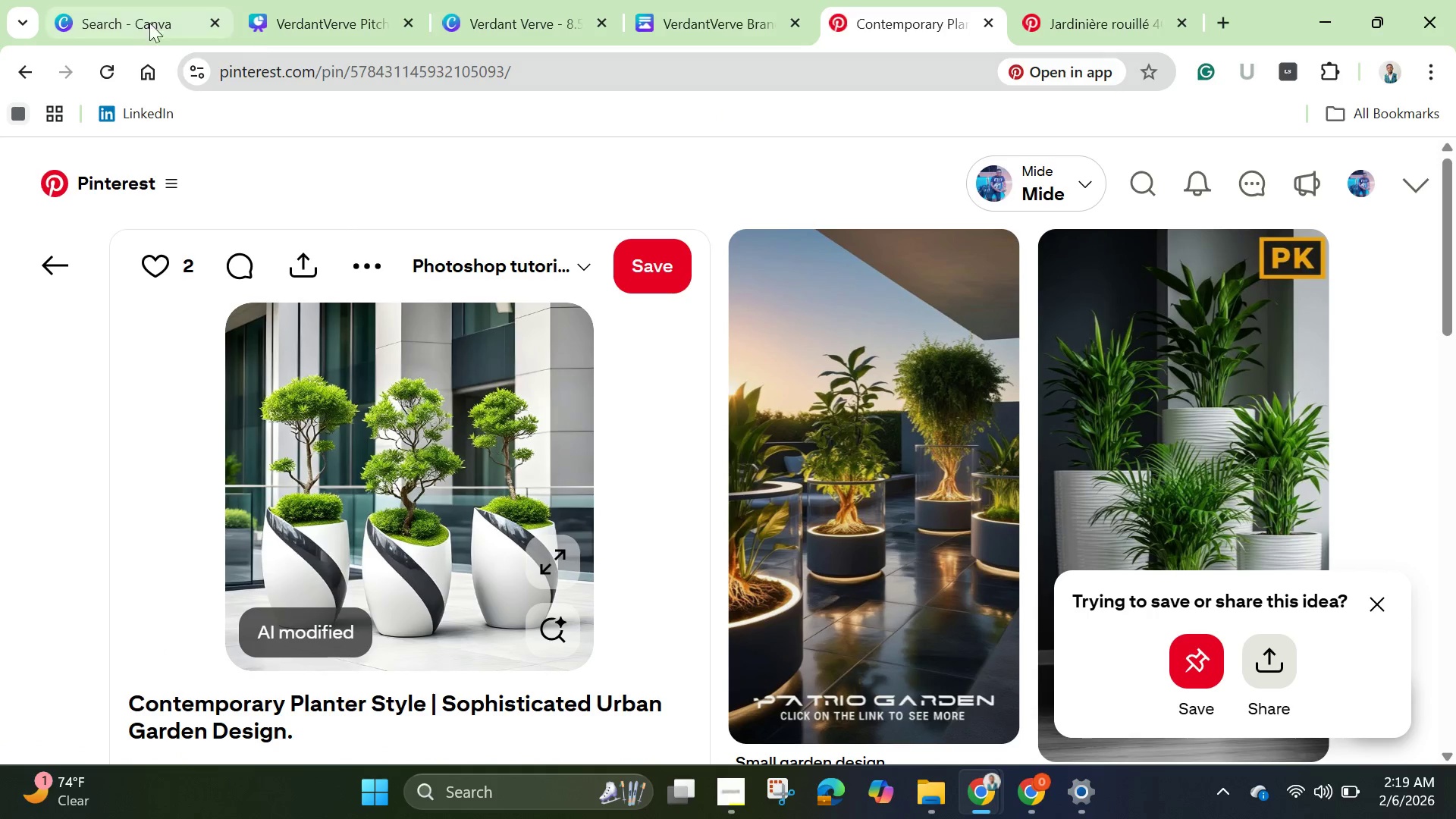 
left_click([123, 14])
 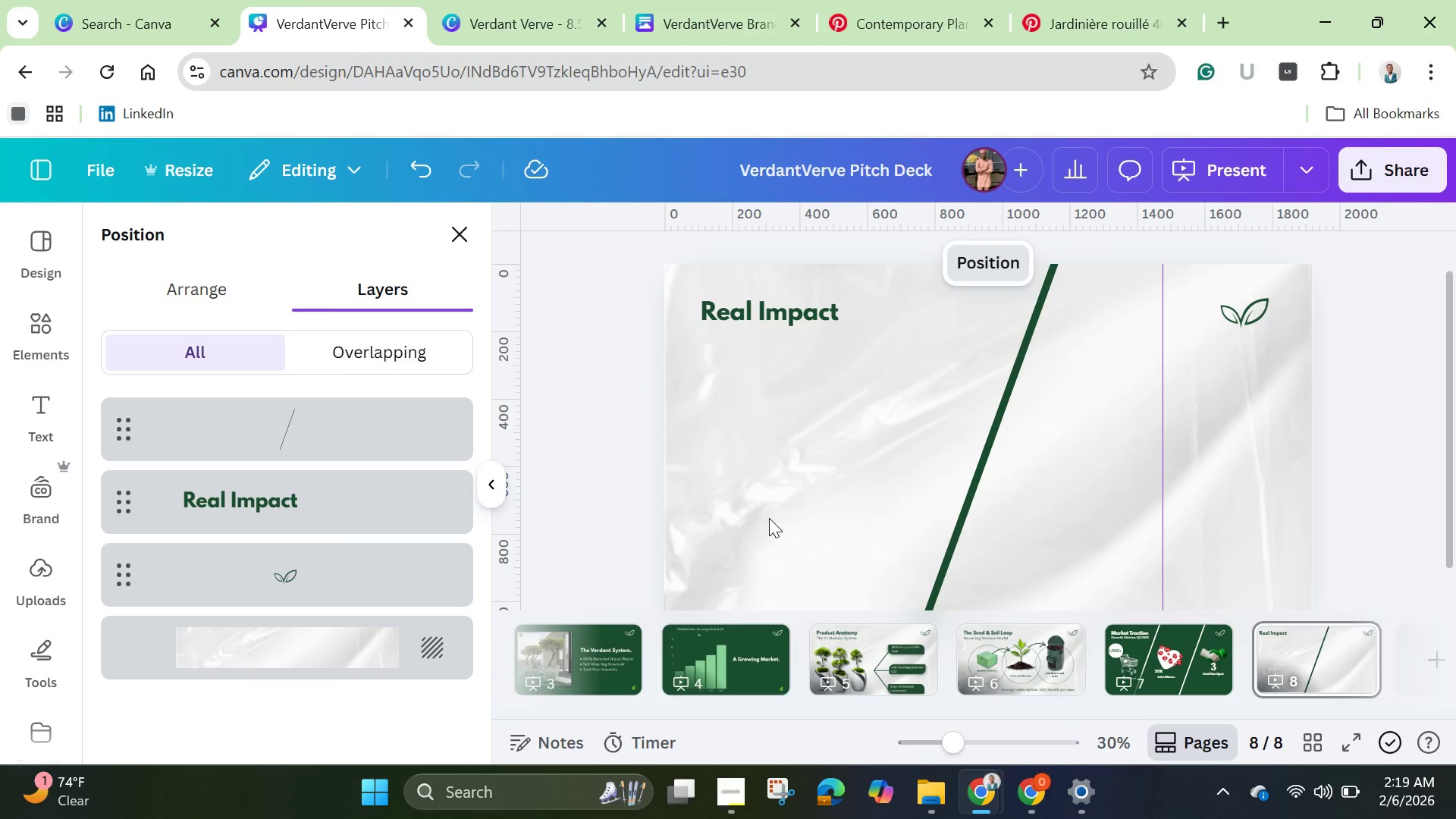 
key(Control+V)
 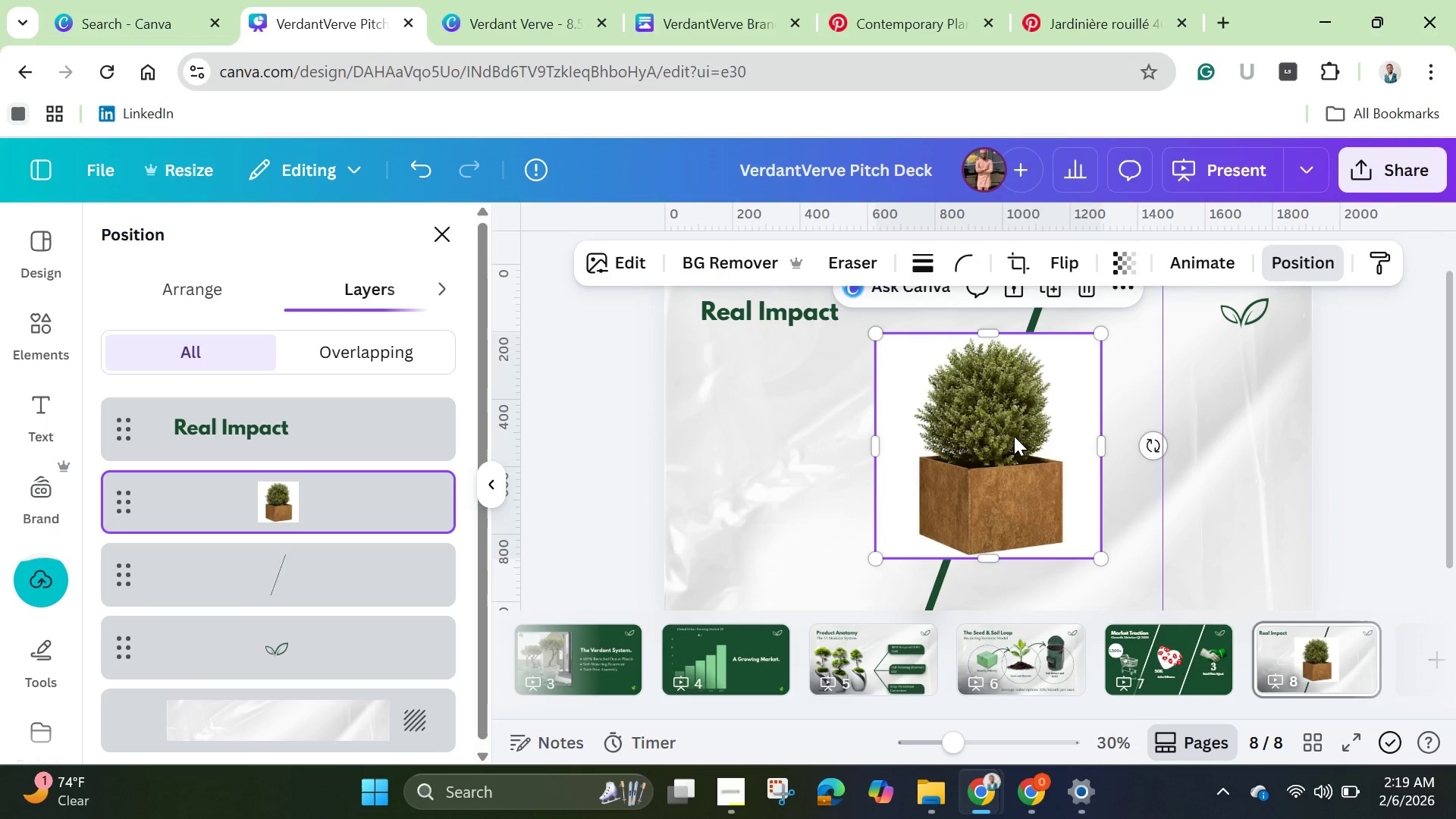 
wait(19.62)
 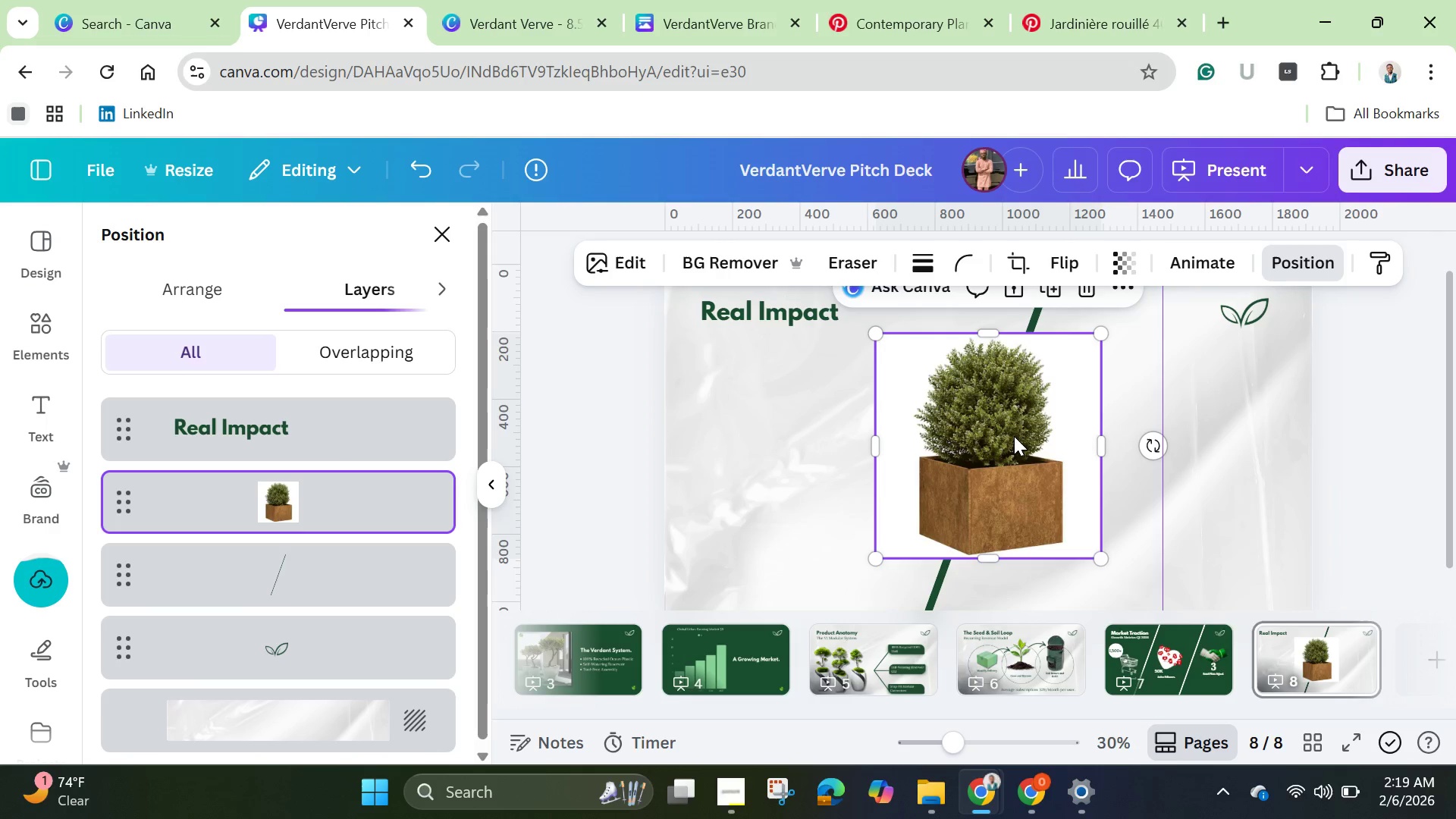 
left_click_drag(start_coordinate=[1019, 469], to_coordinate=[882, 499])
 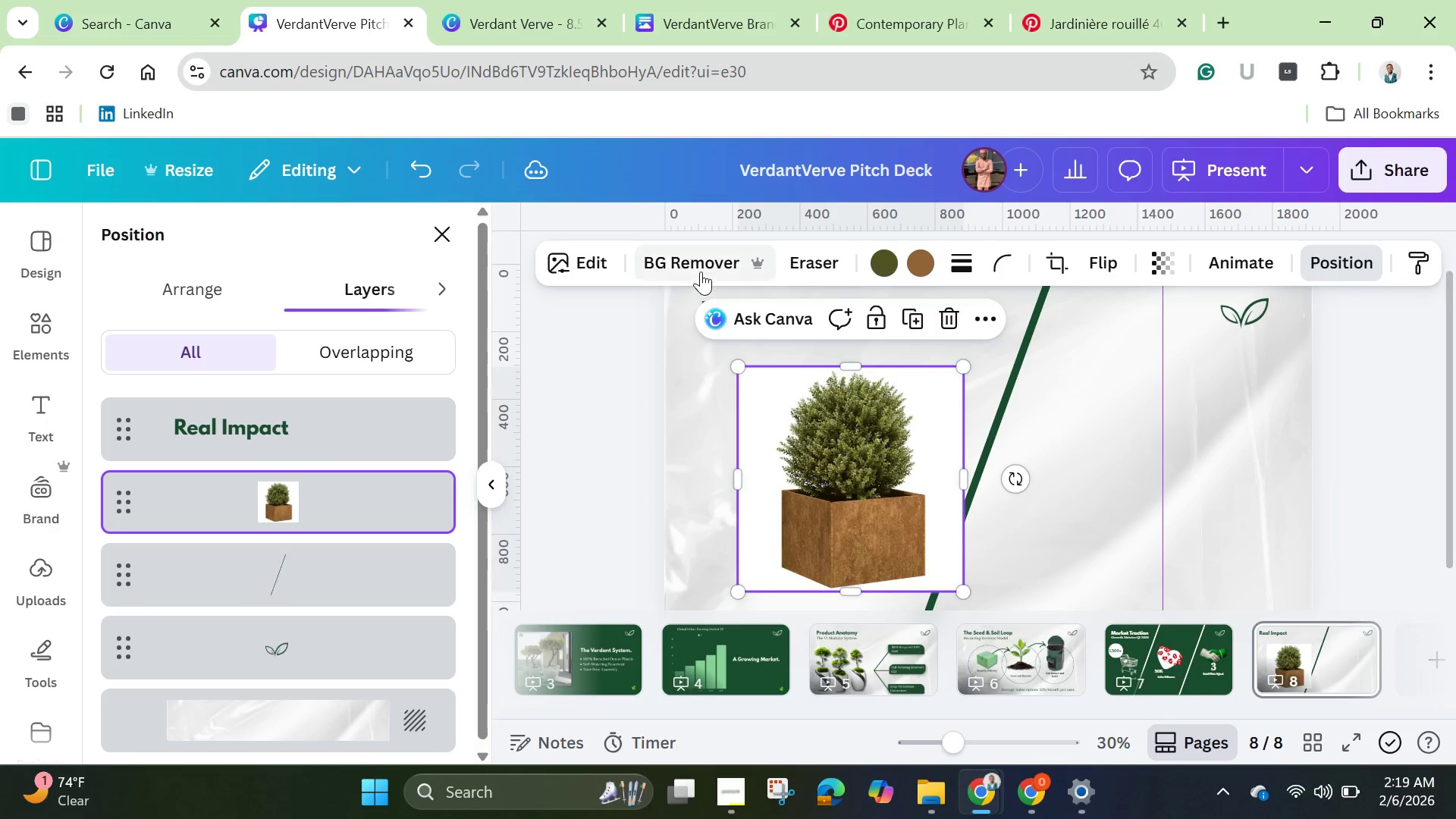 
left_click([696, 267])
 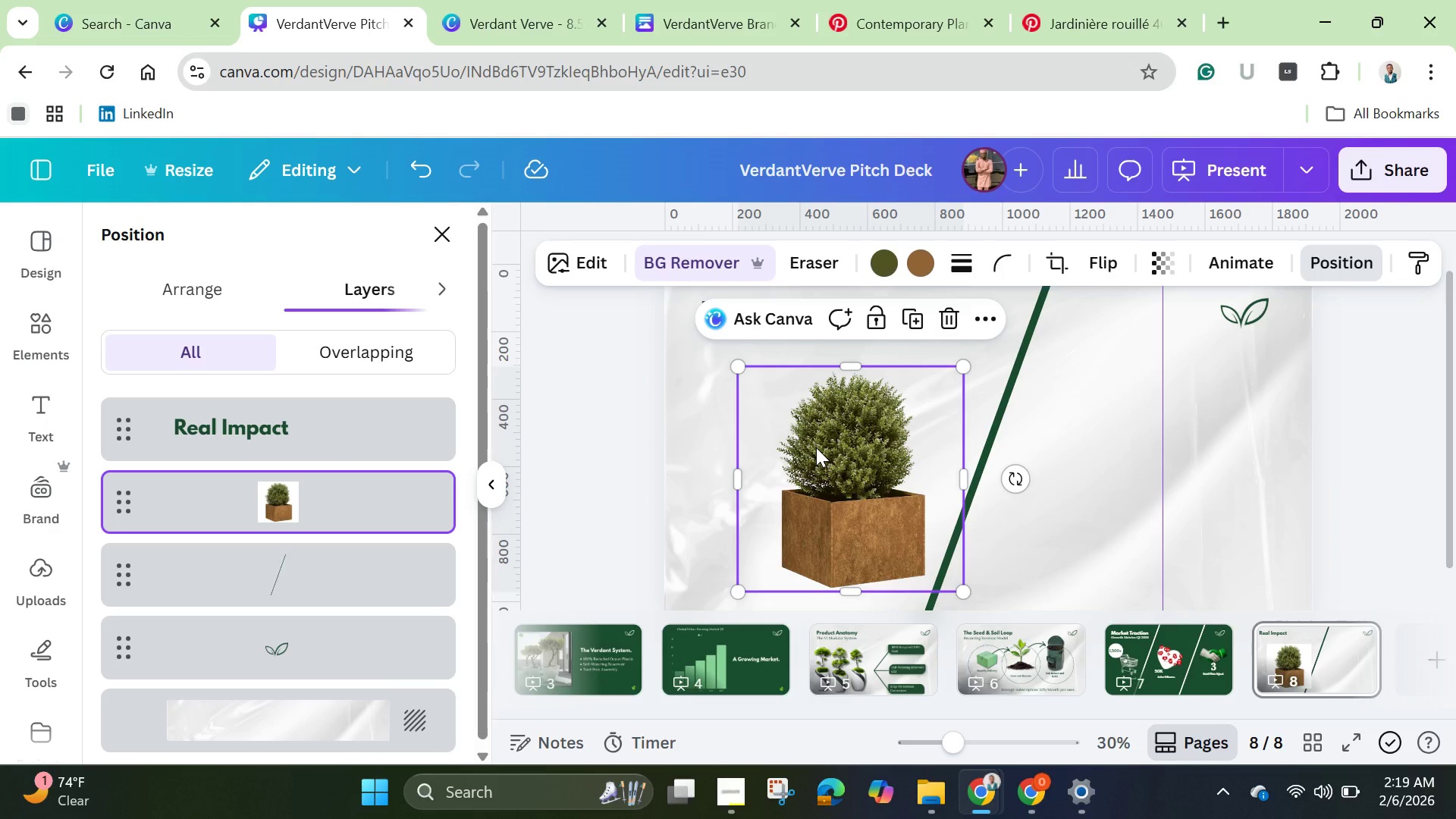 
wait(16.48)
 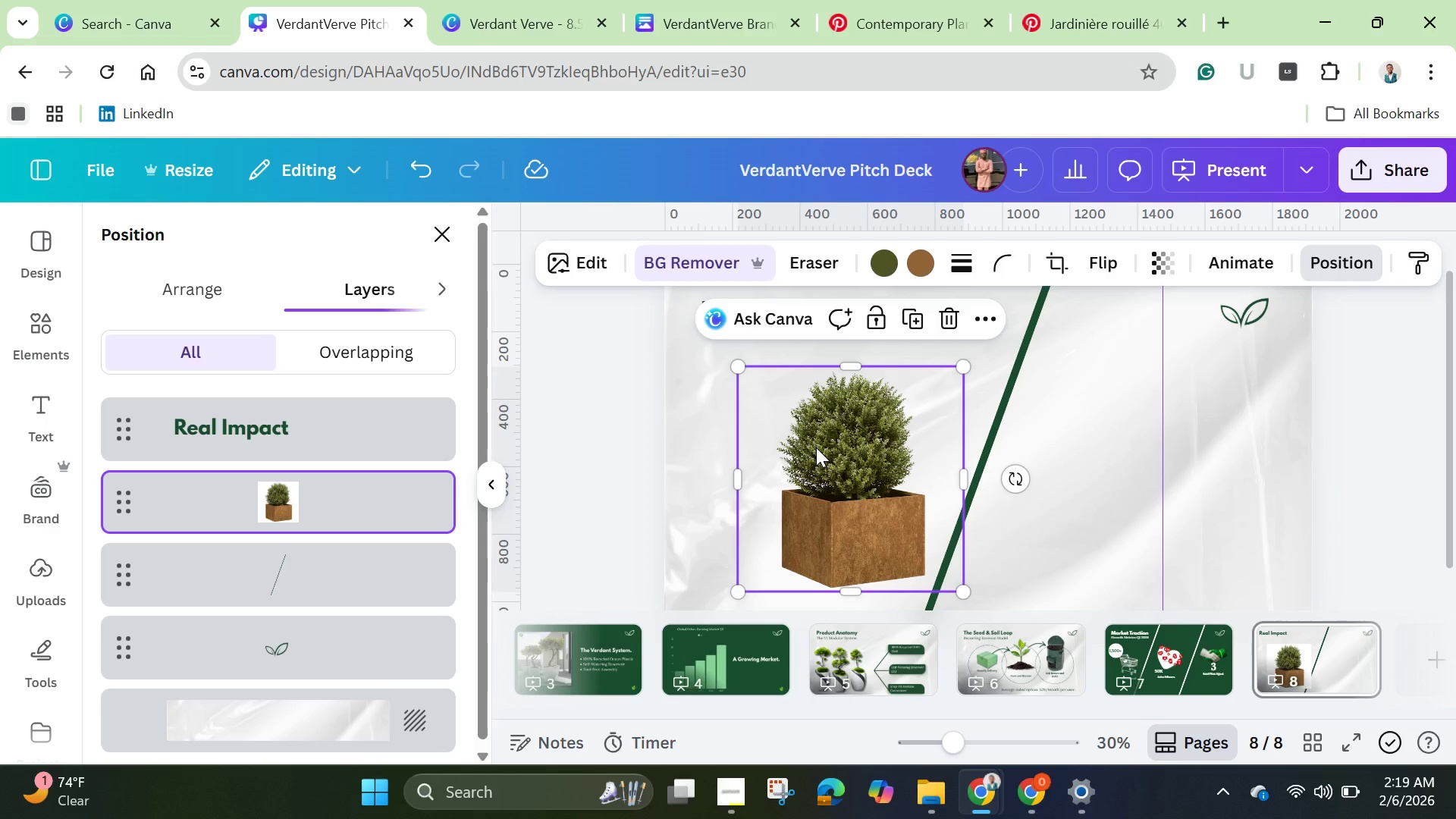 
left_click_drag(start_coordinate=[968, 593], to_coordinate=[809, 485])
 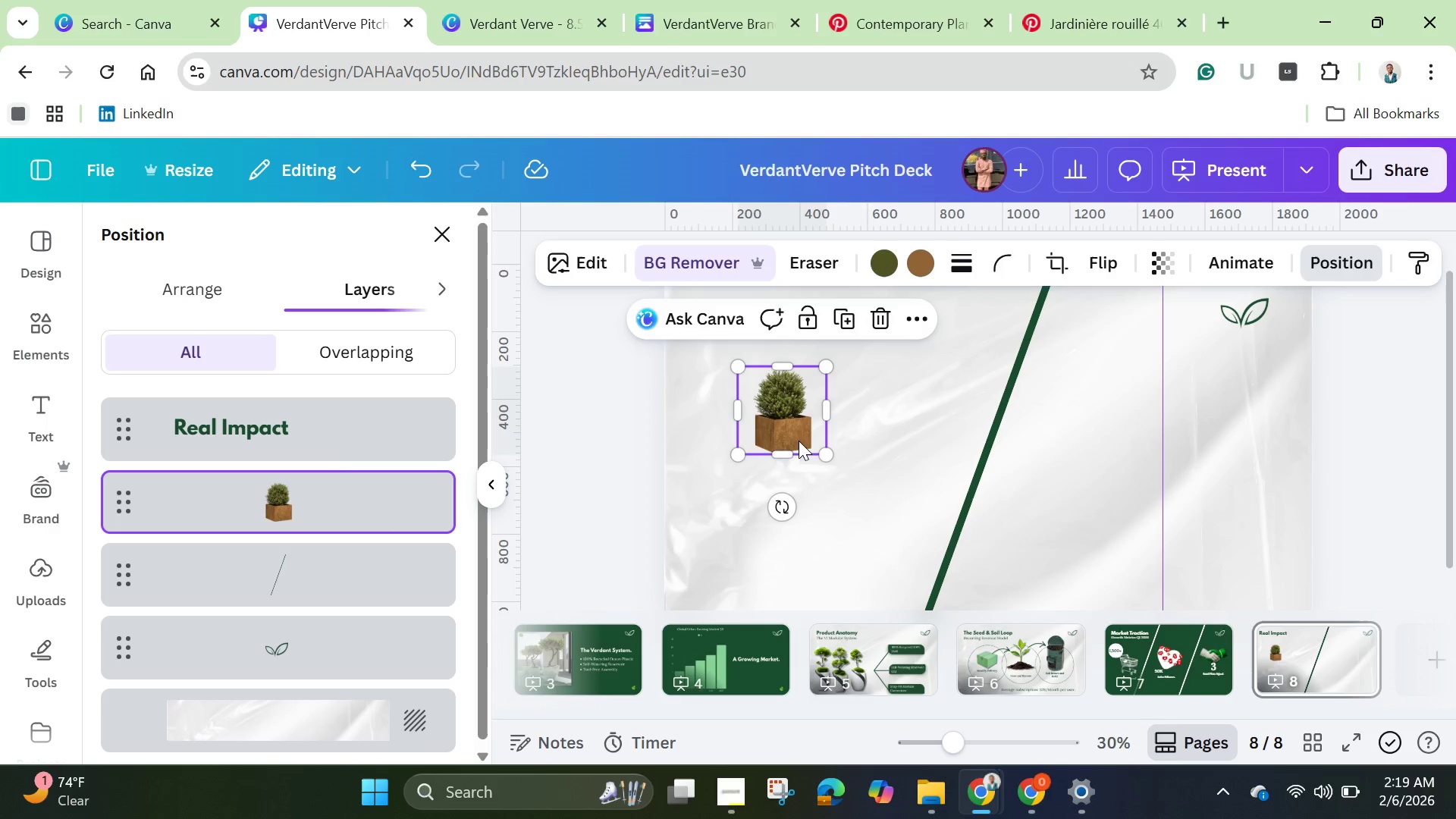 
left_click_drag(start_coordinate=[794, 436], to_coordinate=[844, 453])
 